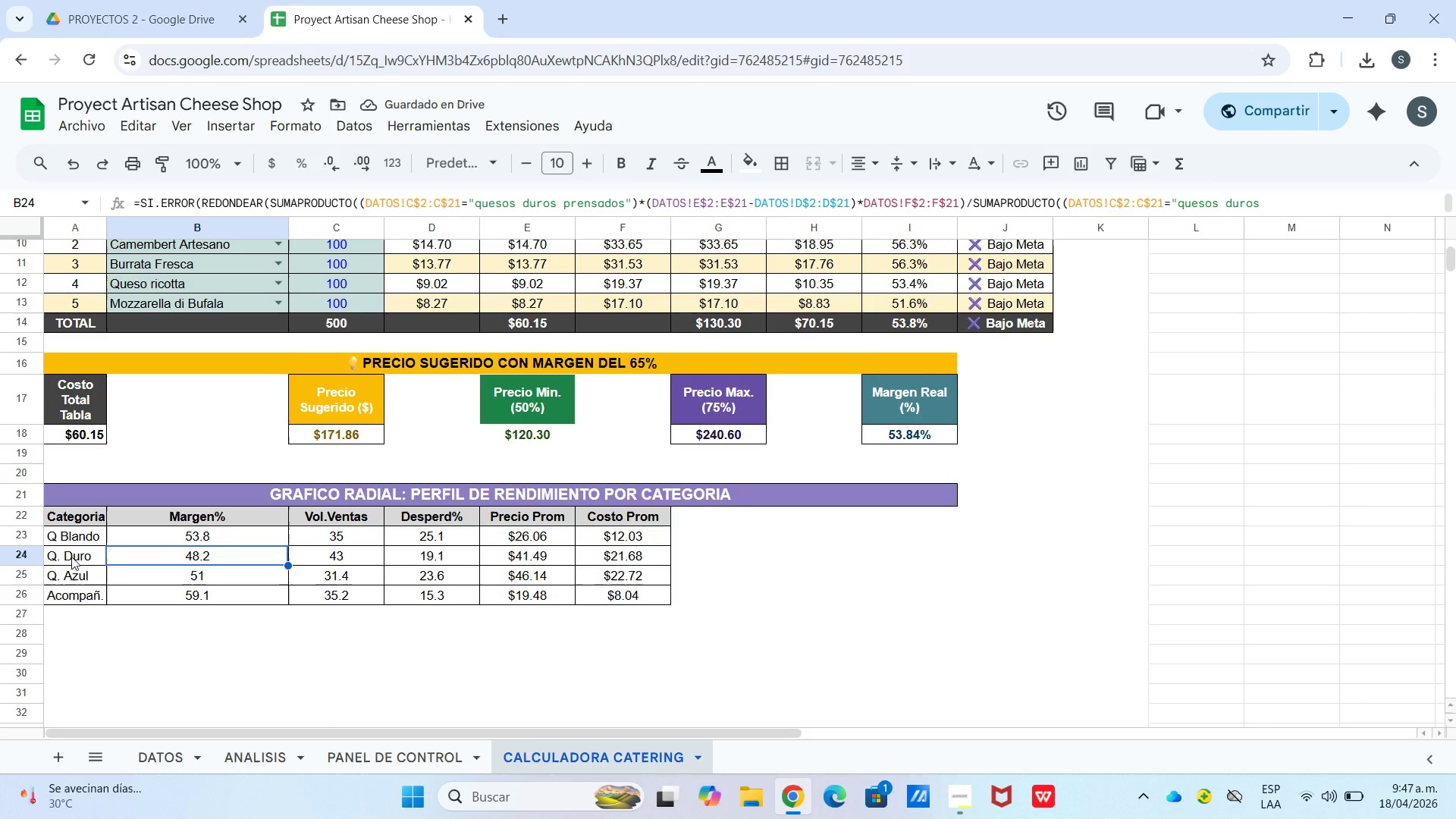 
left_click_drag(start_coordinate=[71, 558], to_coordinate=[619, 553])
 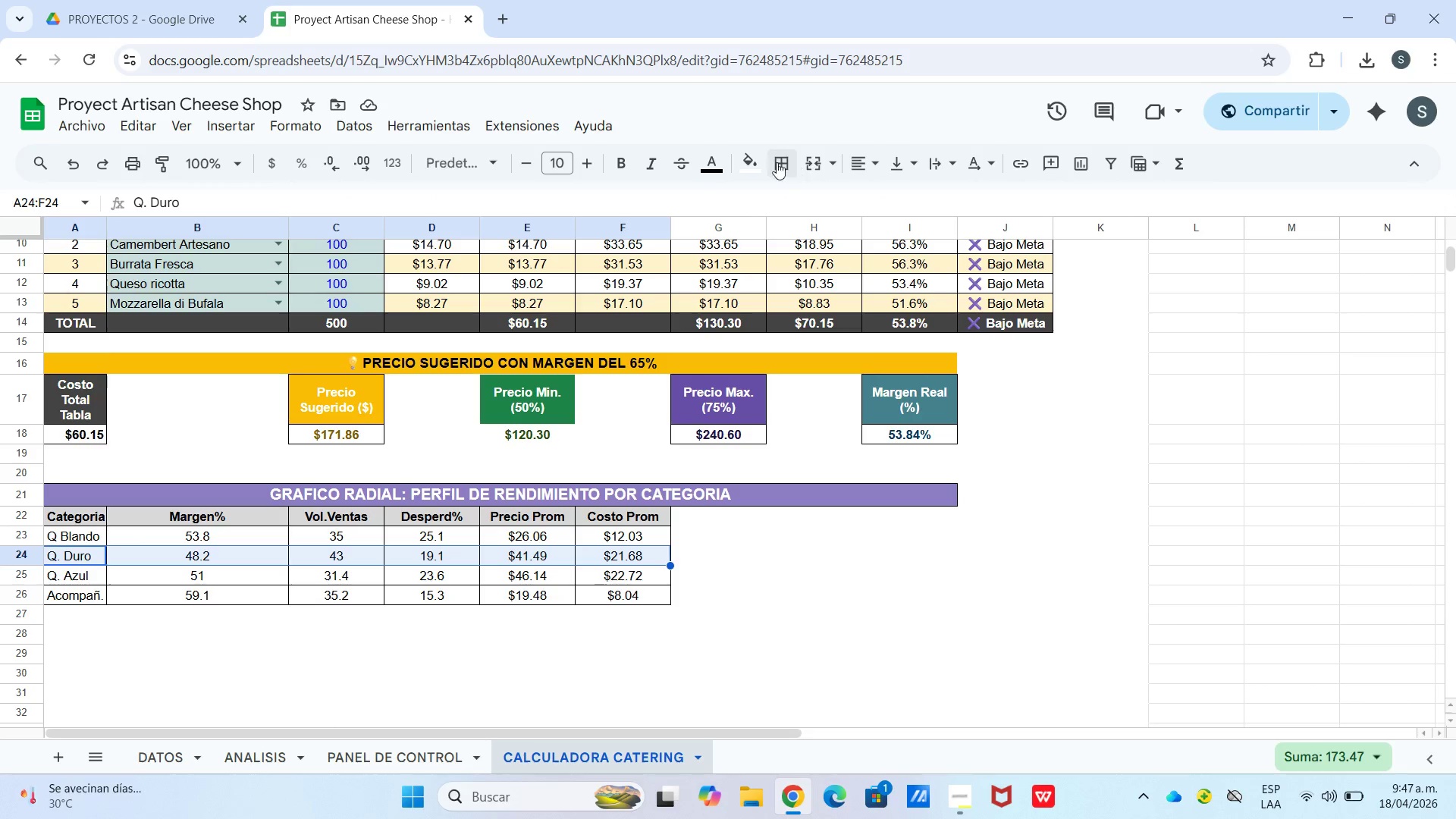 
left_click([754, 170])
 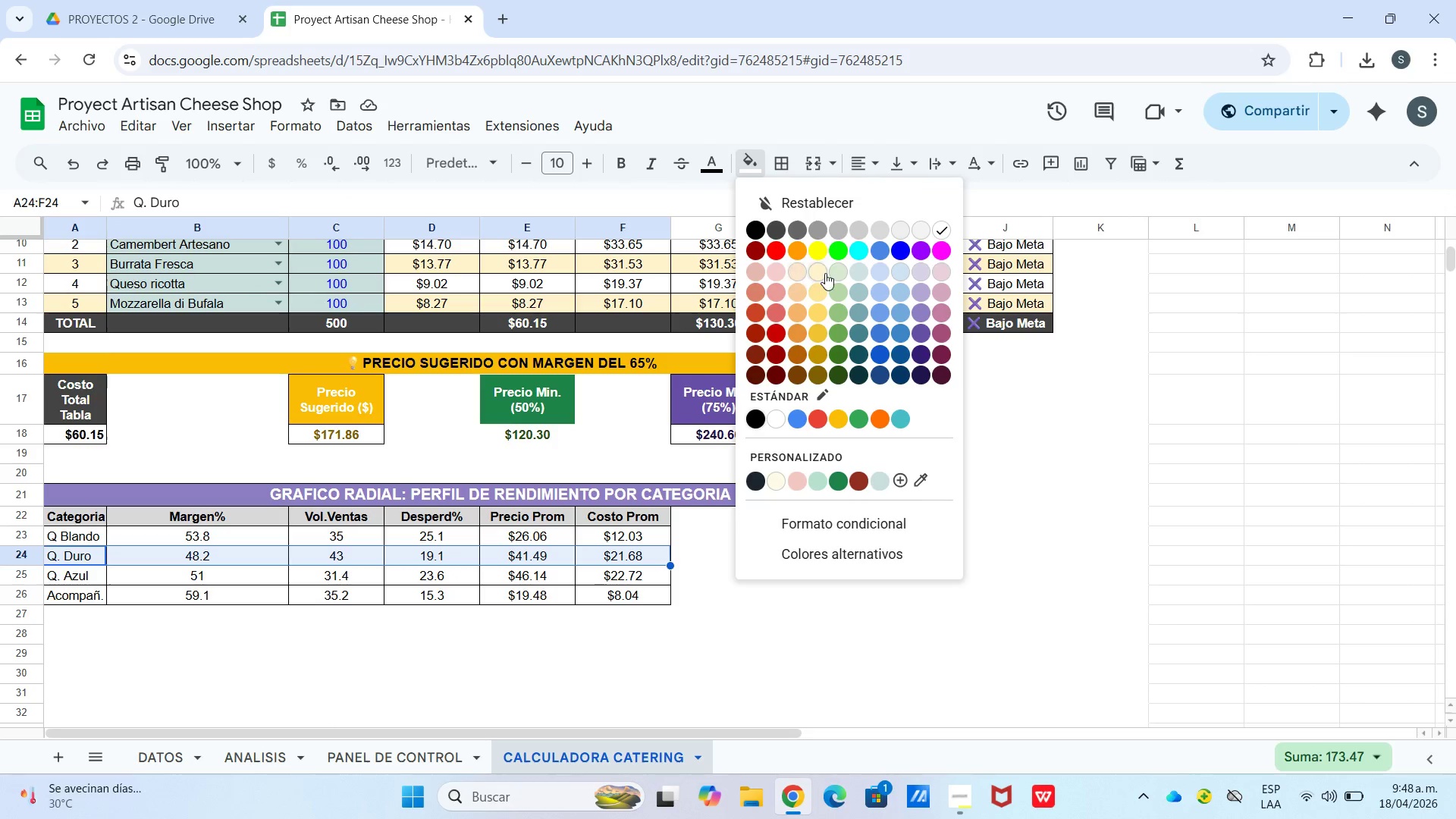 
left_click([824, 272])
 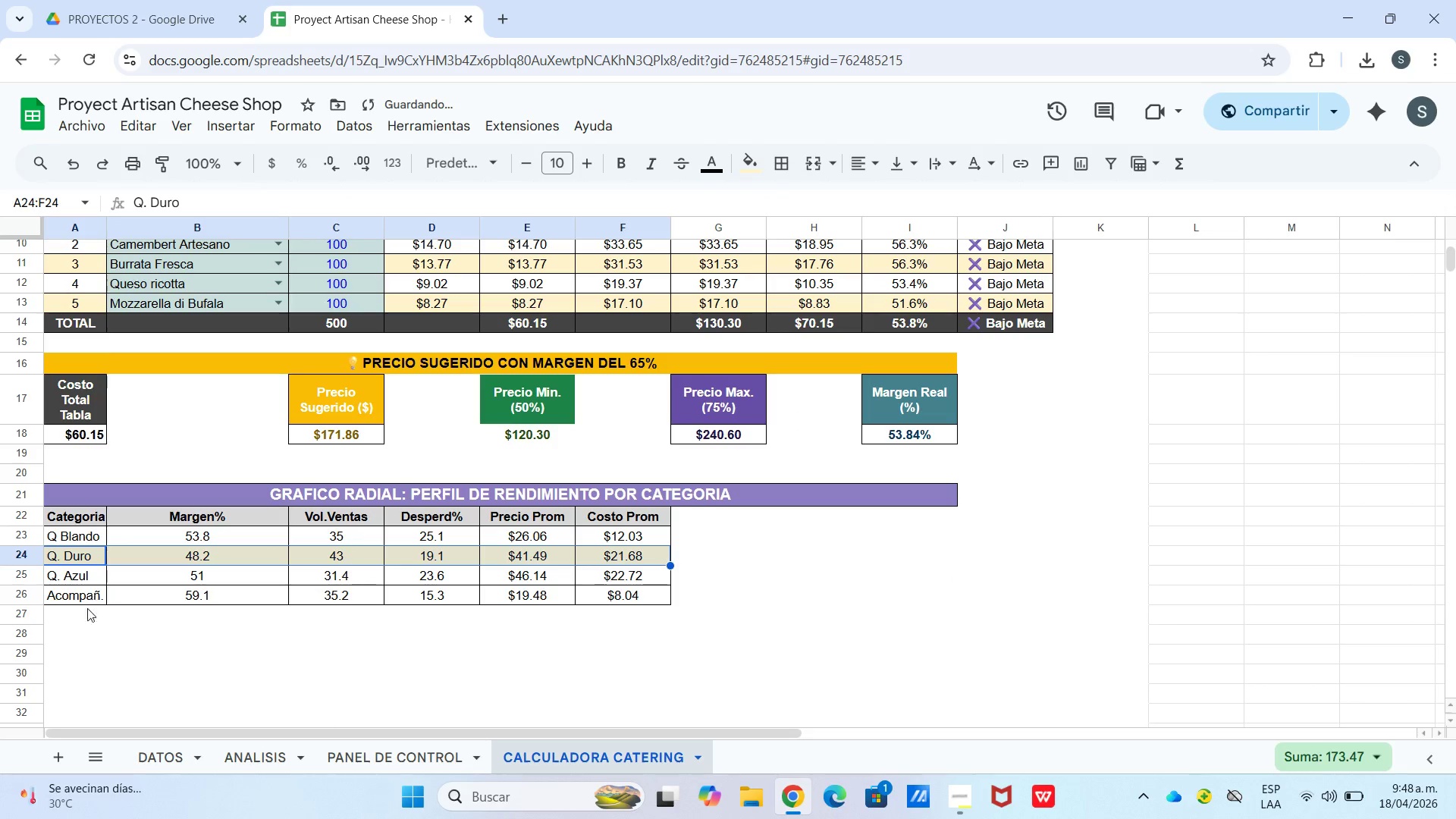 
left_click_drag(start_coordinate=[87, 591], to_coordinate=[598, 590])
 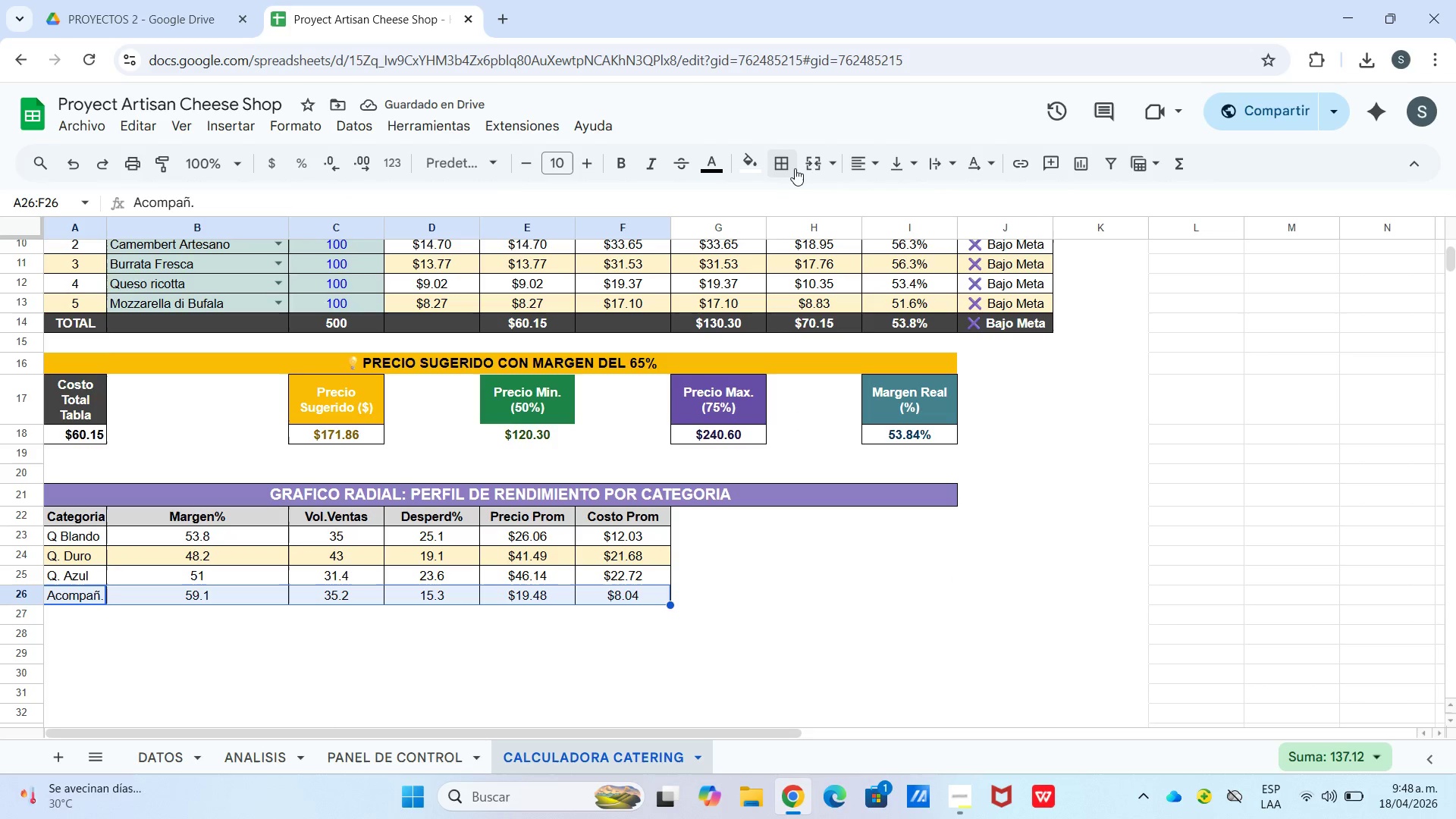 
left_click([768, 167])
 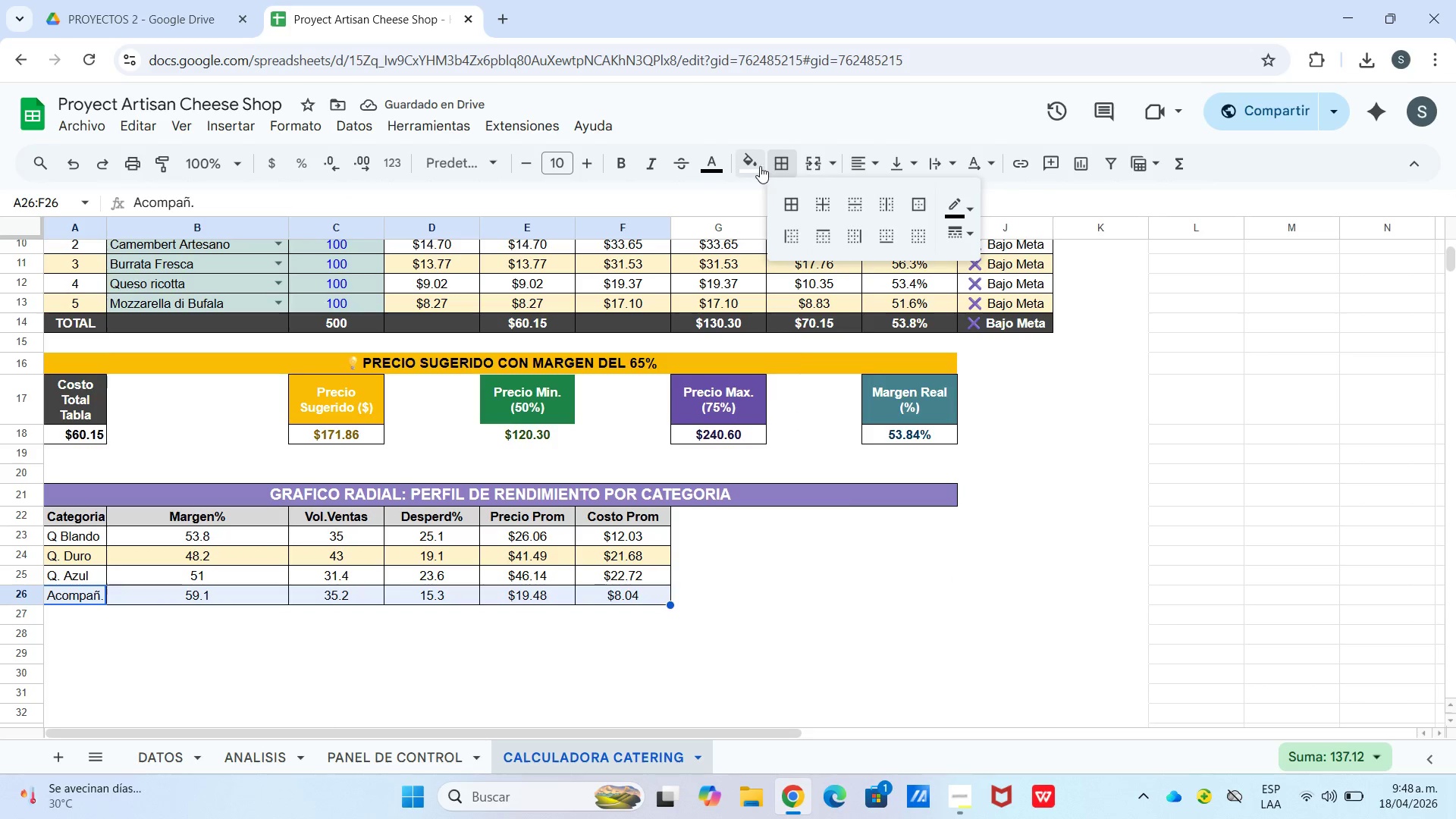 
left_click([758, 166])
 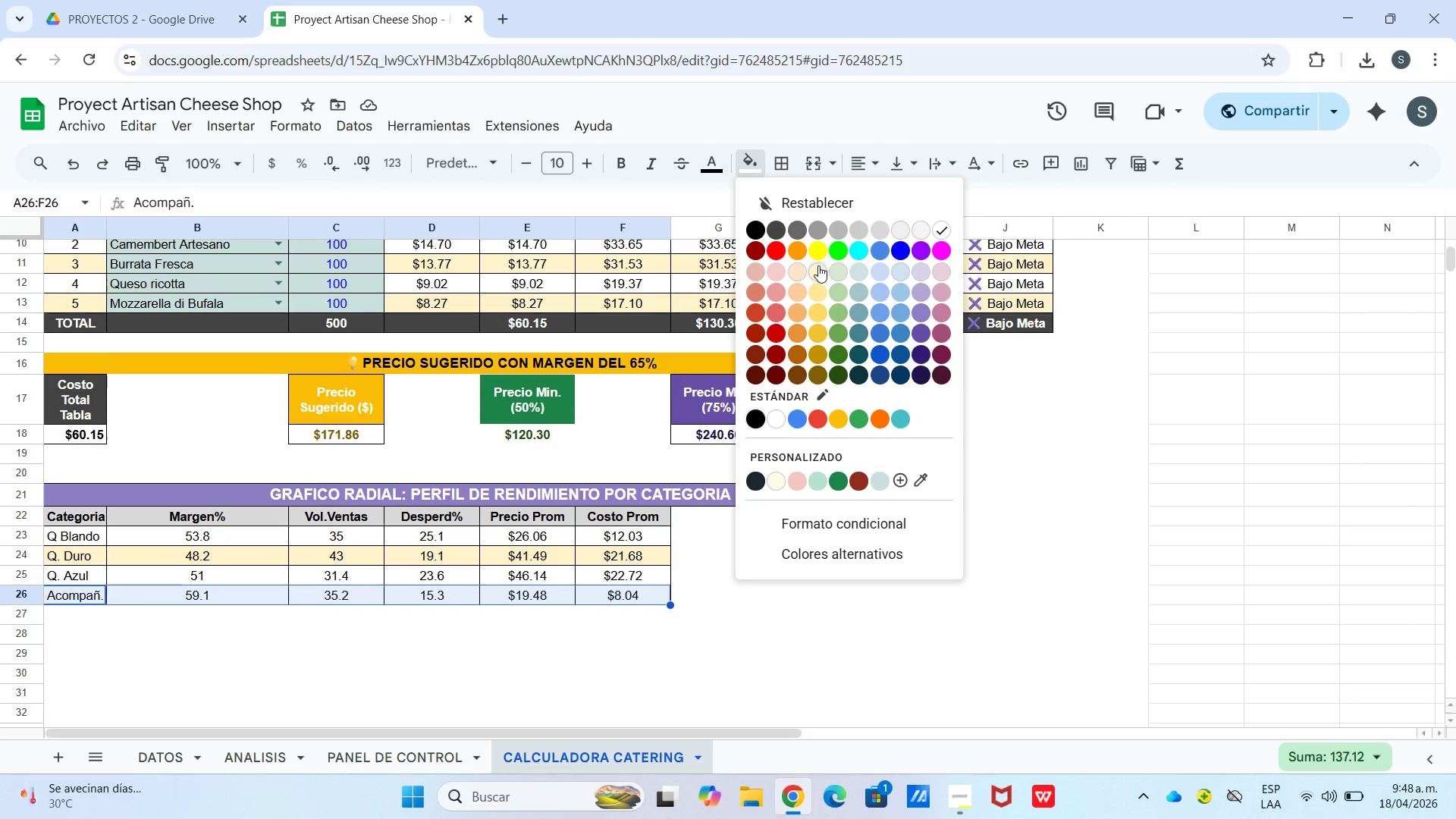 
left_click([816, 268])
 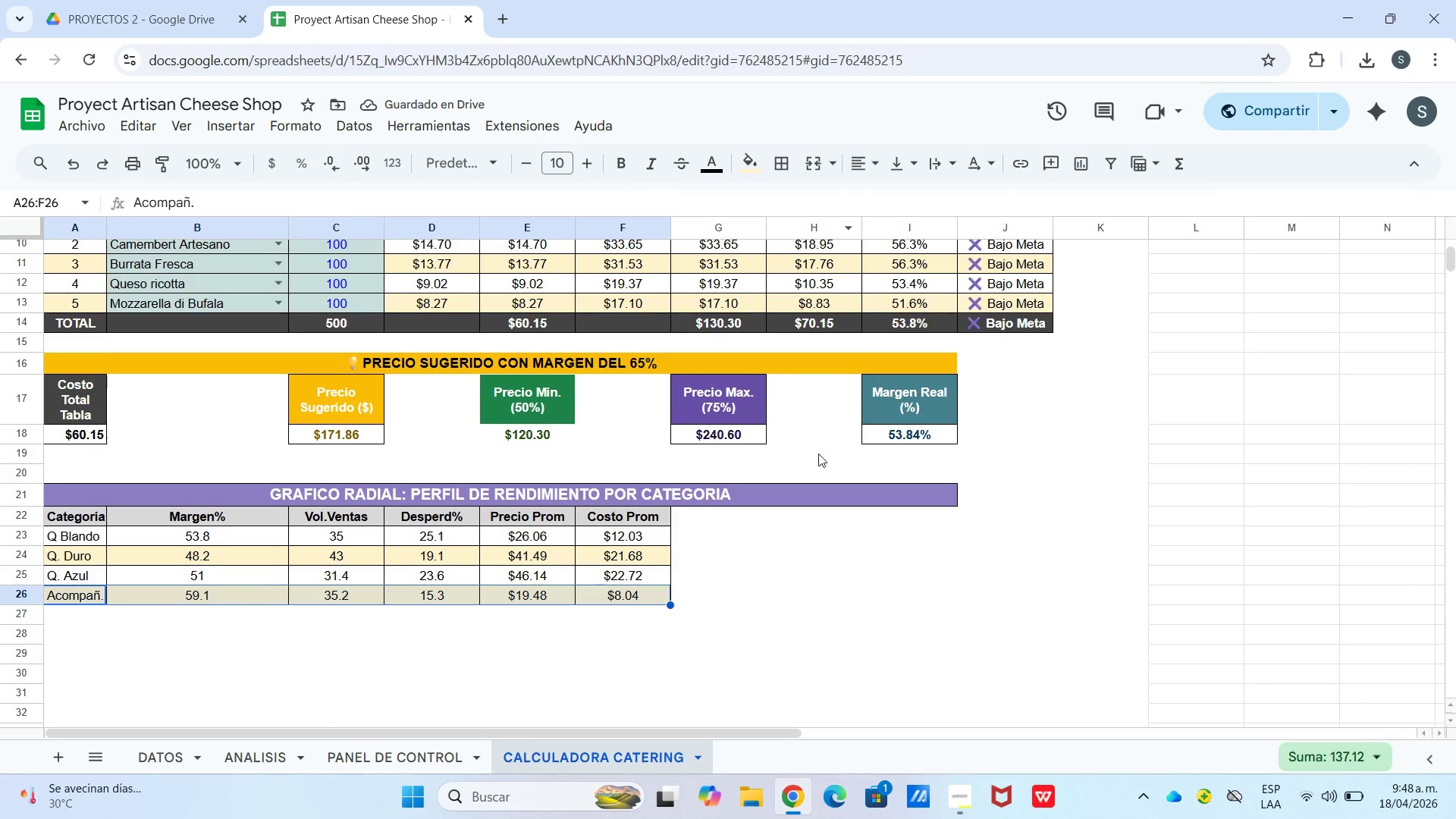 
wait(10.44)
 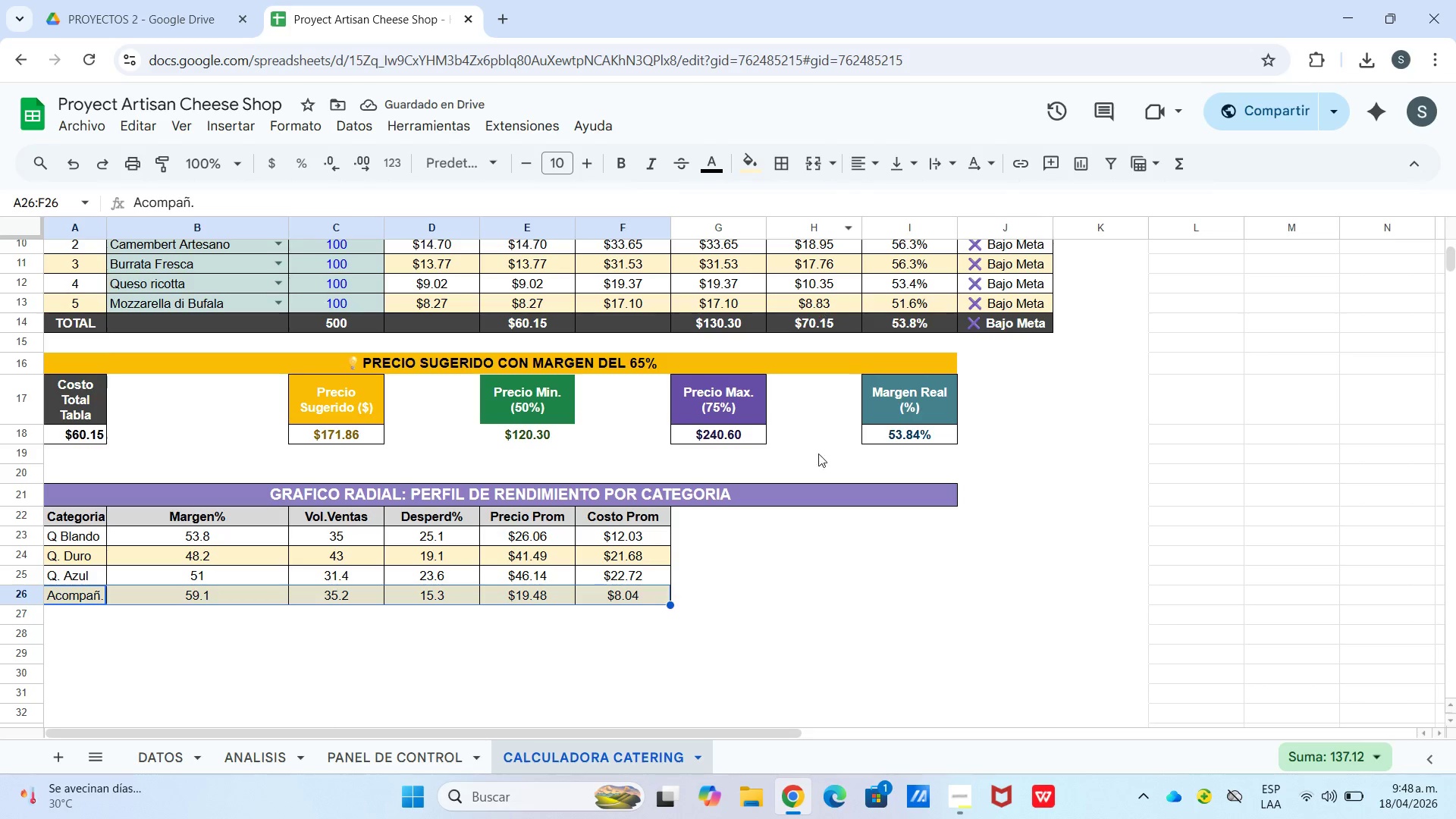 
left_click([762, 609])
 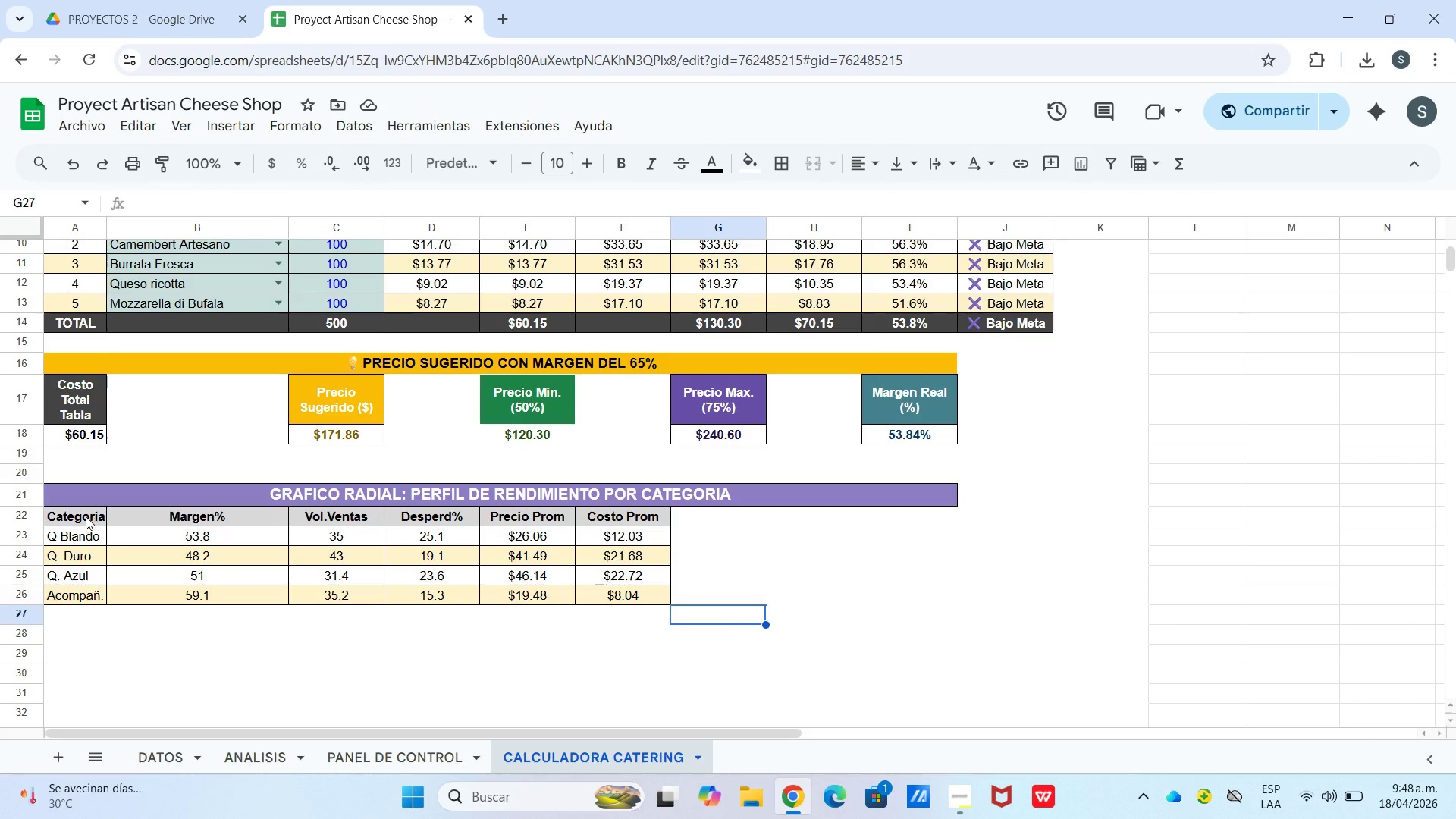 
left_click_drag(start_coordinate=[86, 516], to_coordinate=[600, 599])
 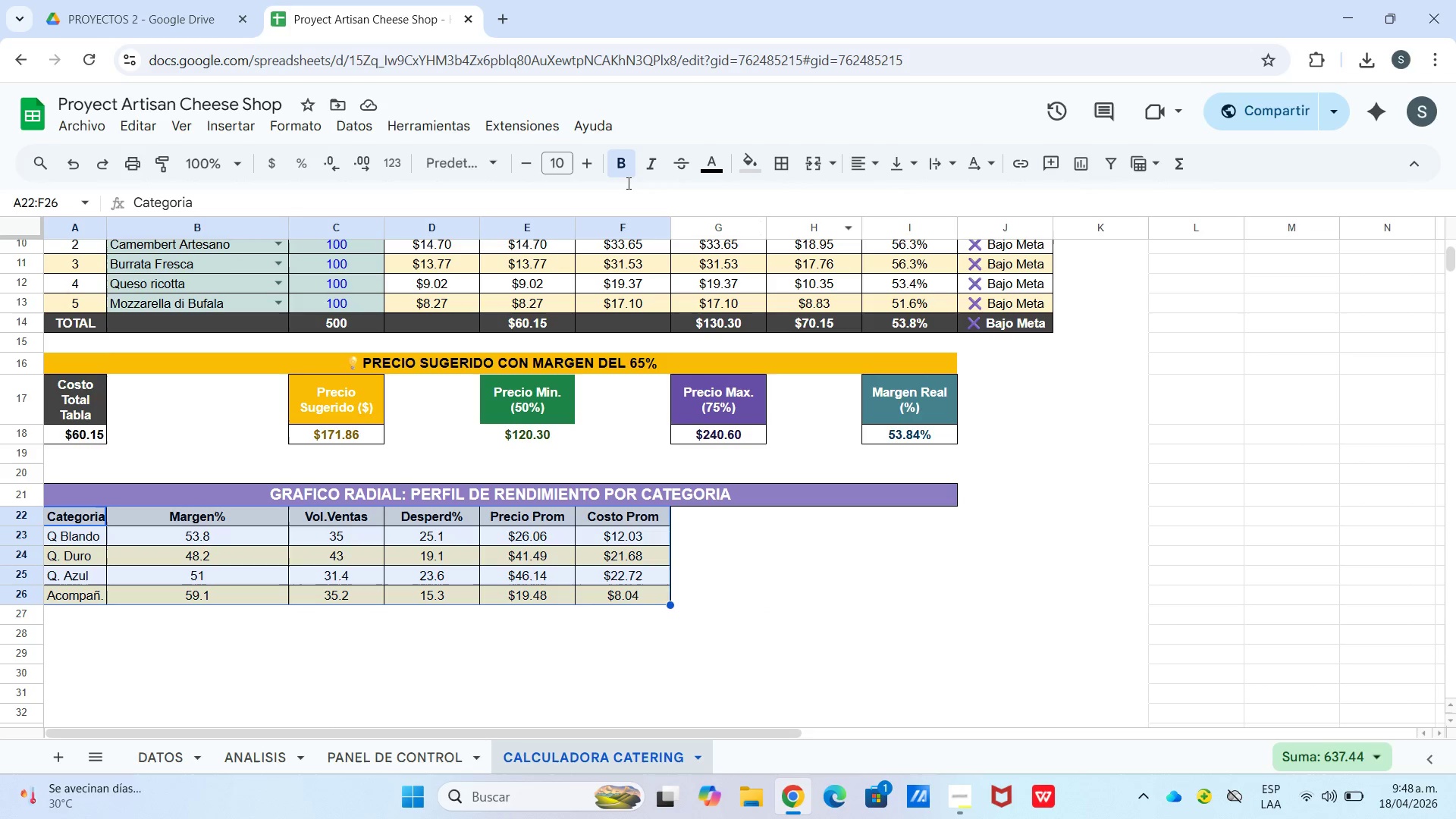 
left_click([218, 125])
 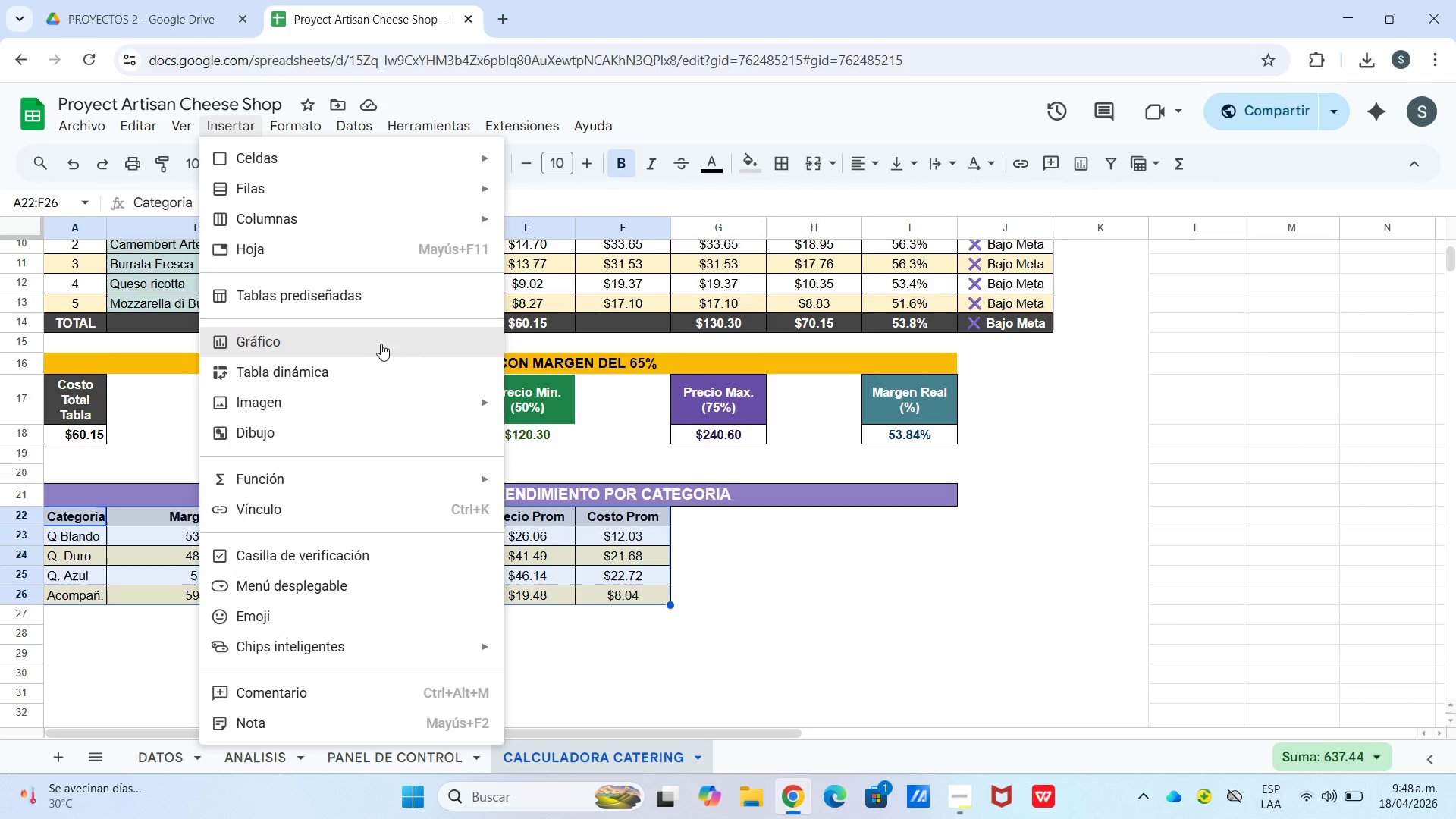 
left_click([377, 341])
 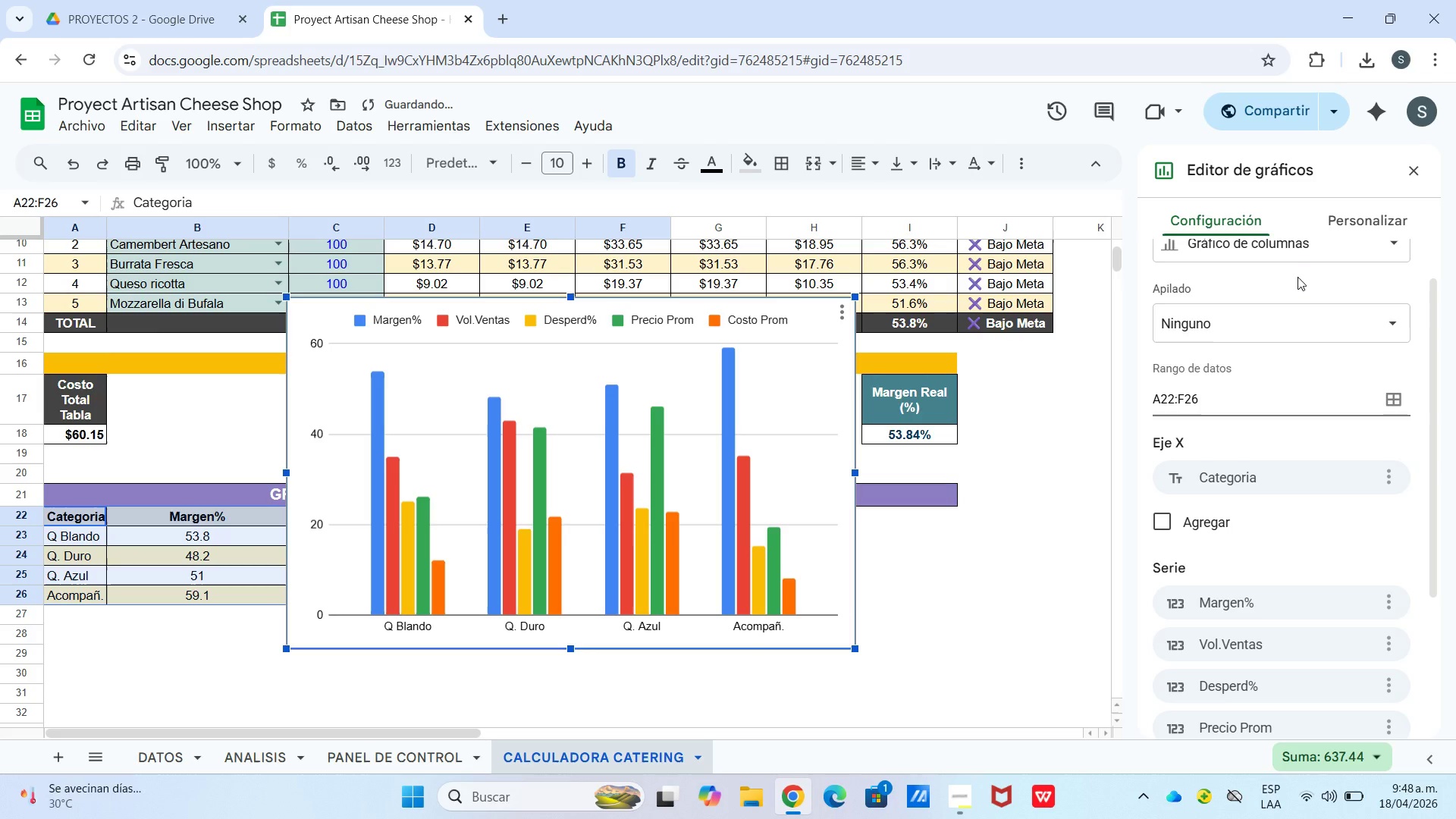 
left_click([1298, 256])
 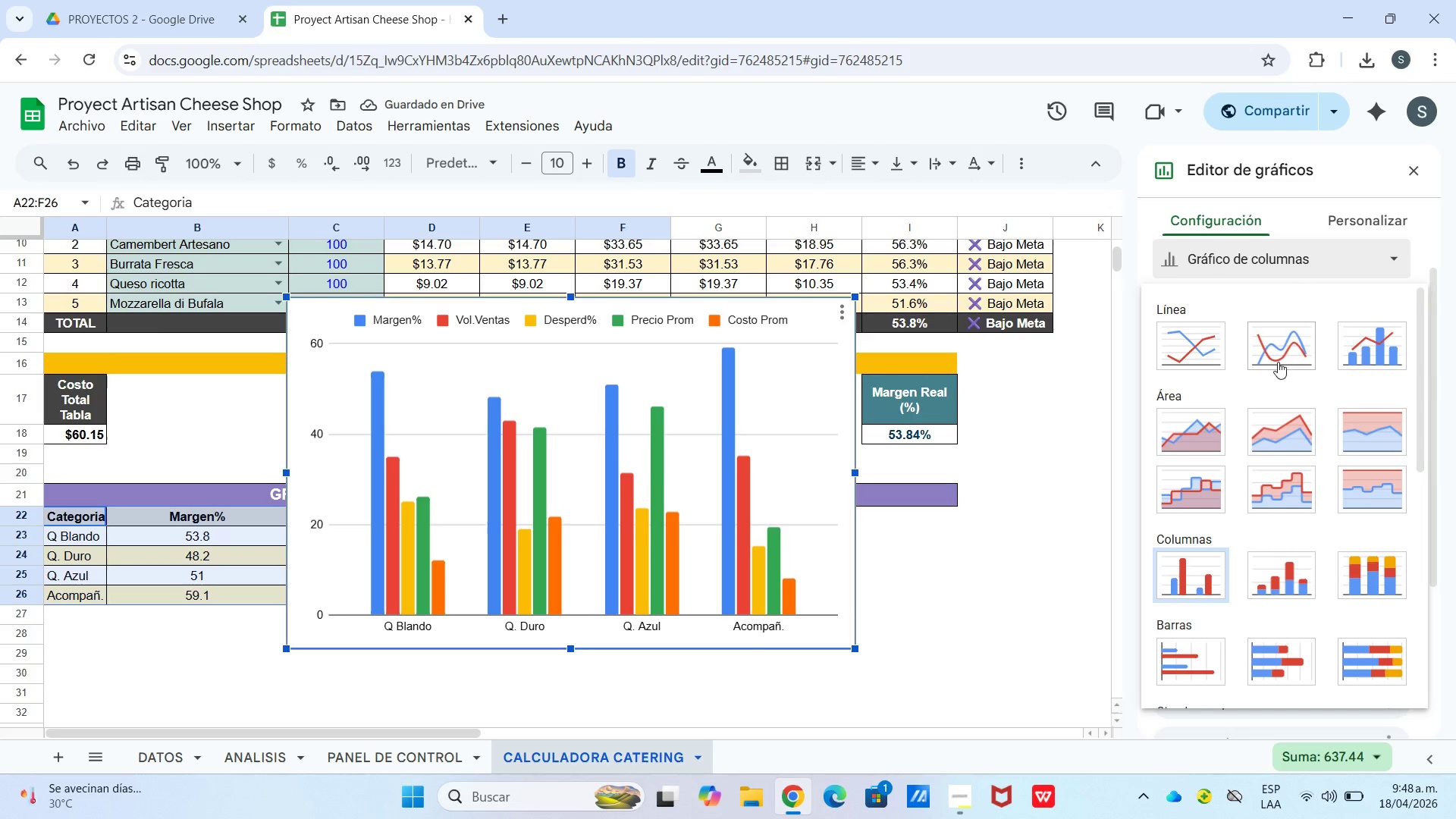 
scroll: coordinate [1261, 415], scroll_direction: down, amount: 5.0
 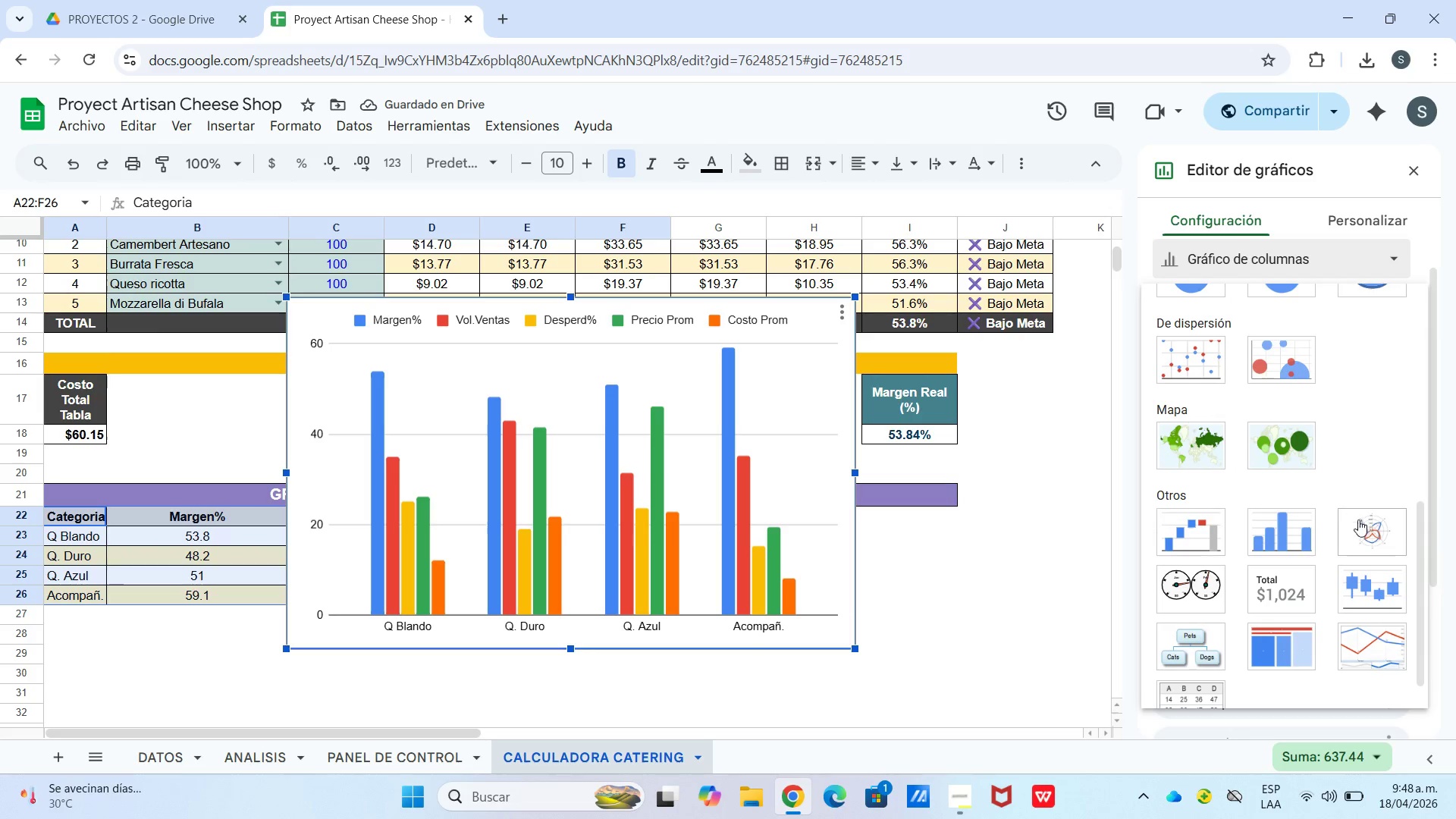 
left_click([1367, 530])
 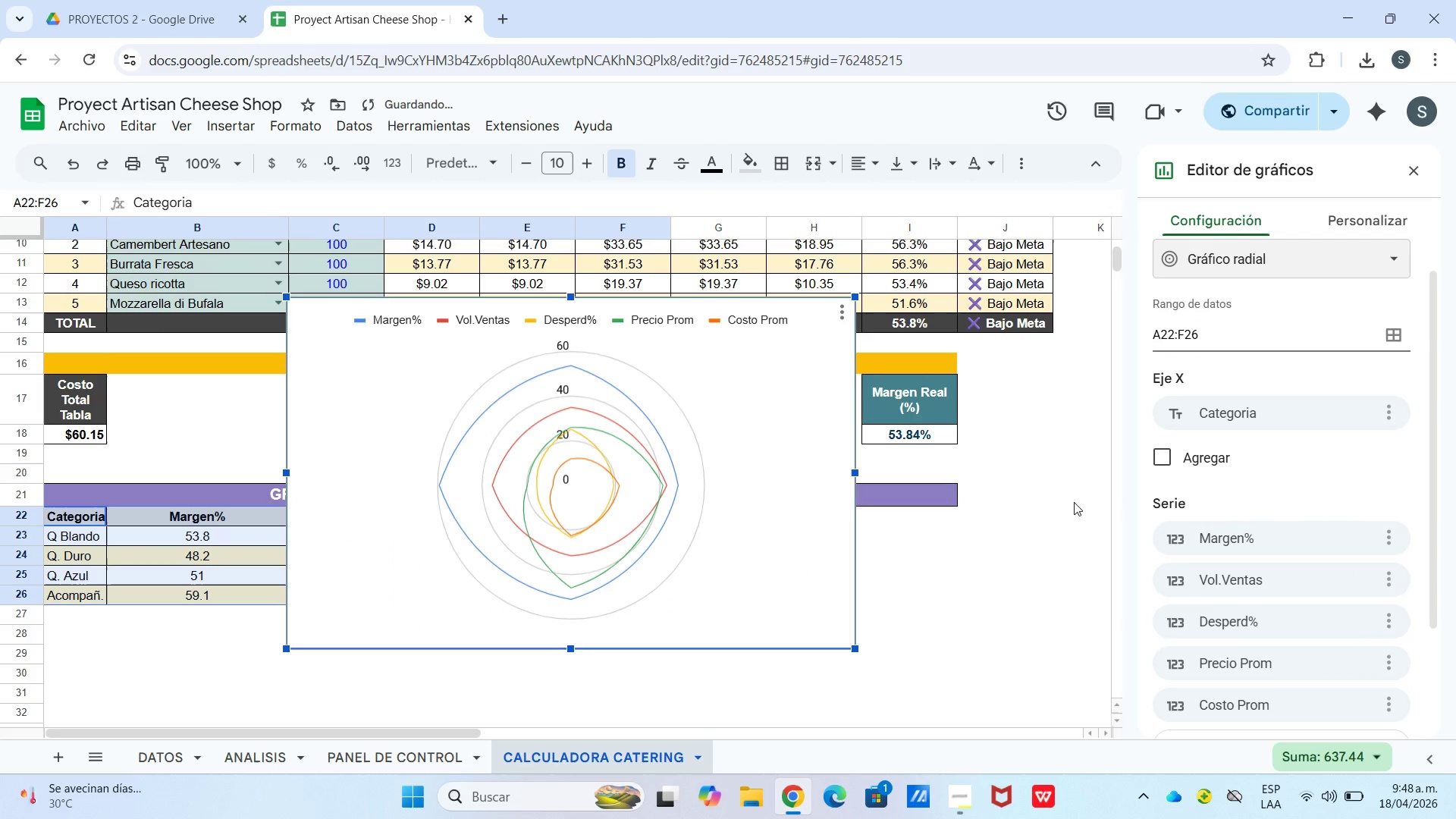 
left_click([1075, 504])
 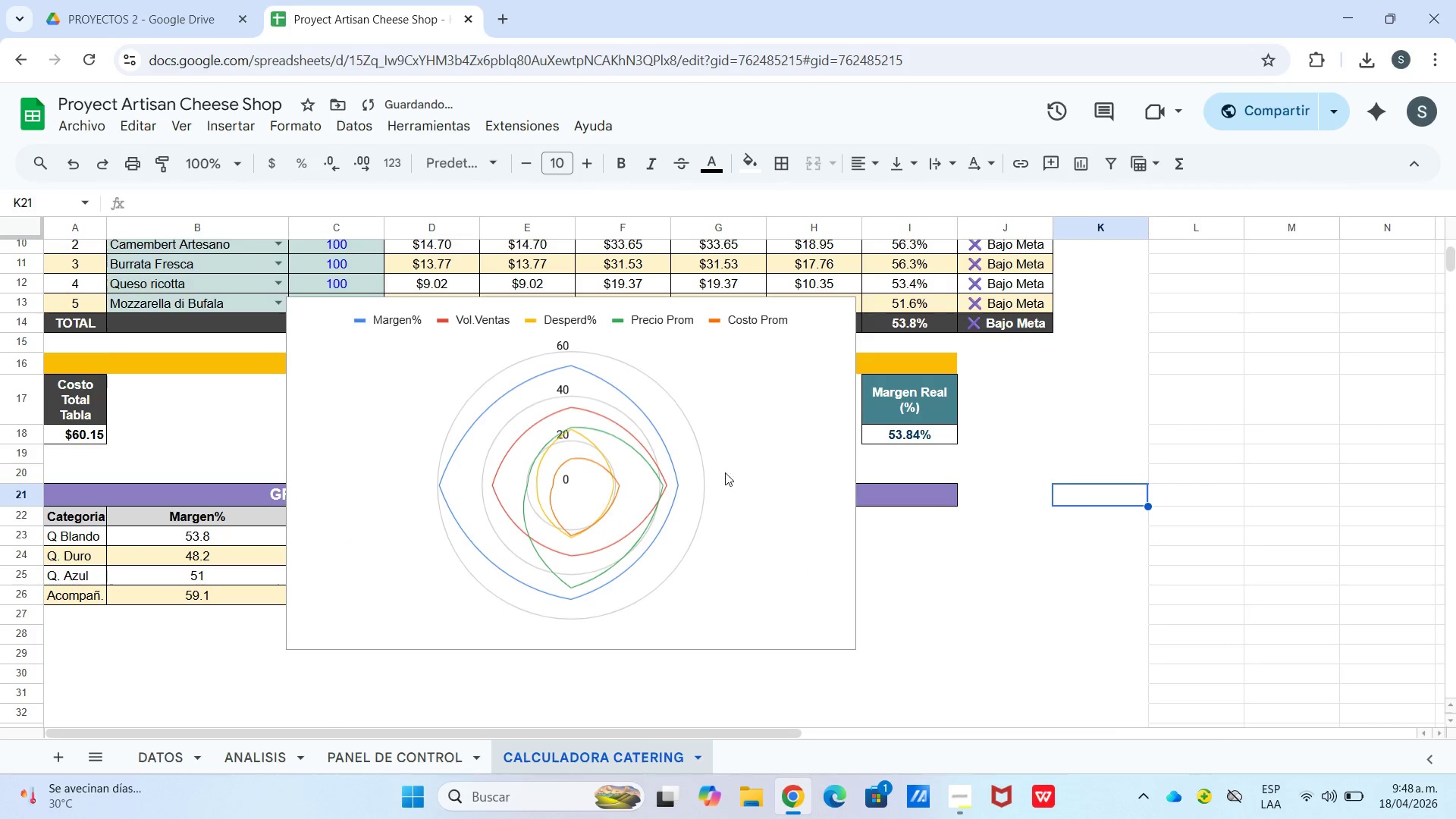 
left_click([720, 472])
 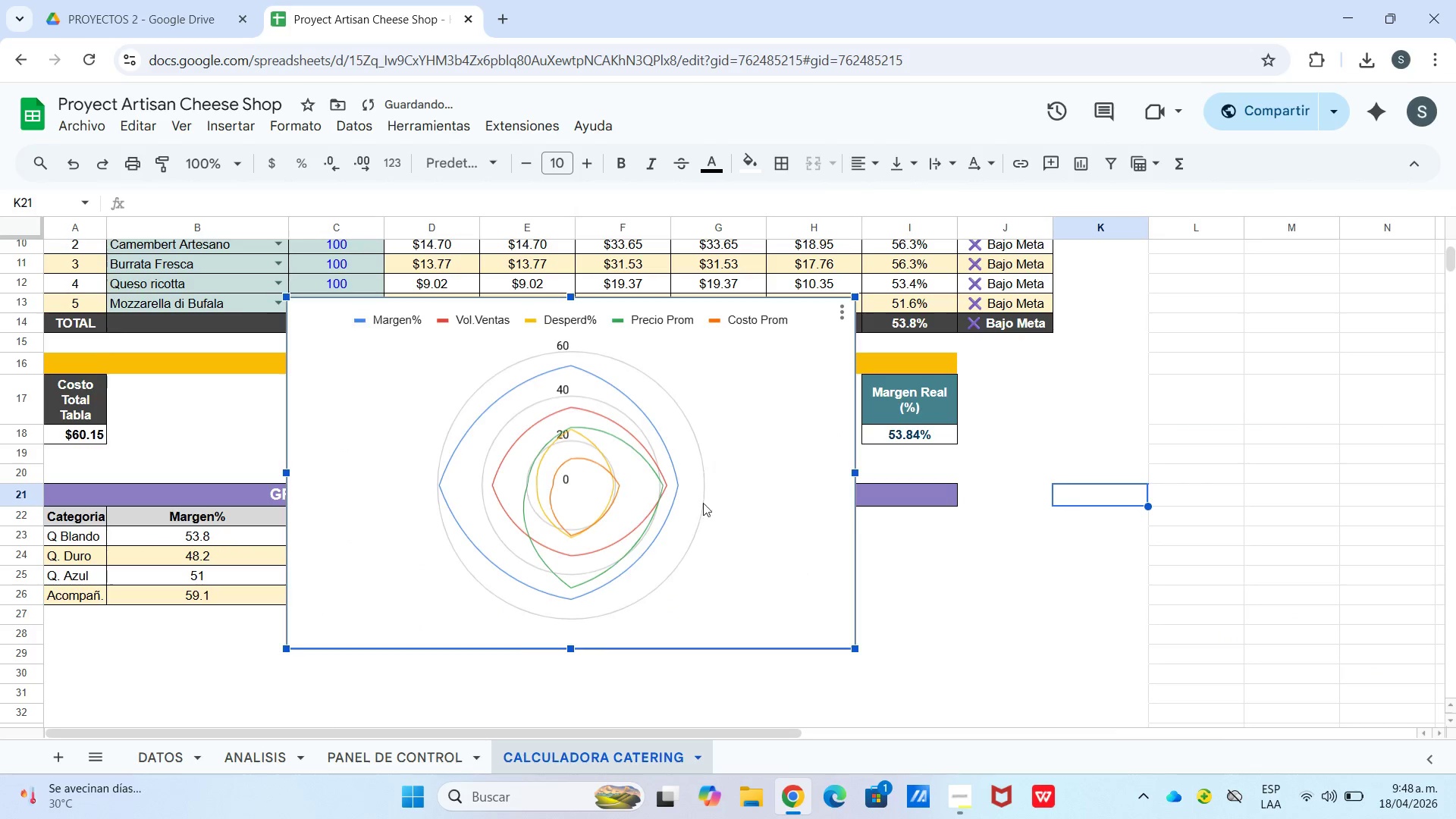 
left_click_drag(start_coordinate=[703, 503], to_coordinate=[610, 785])
 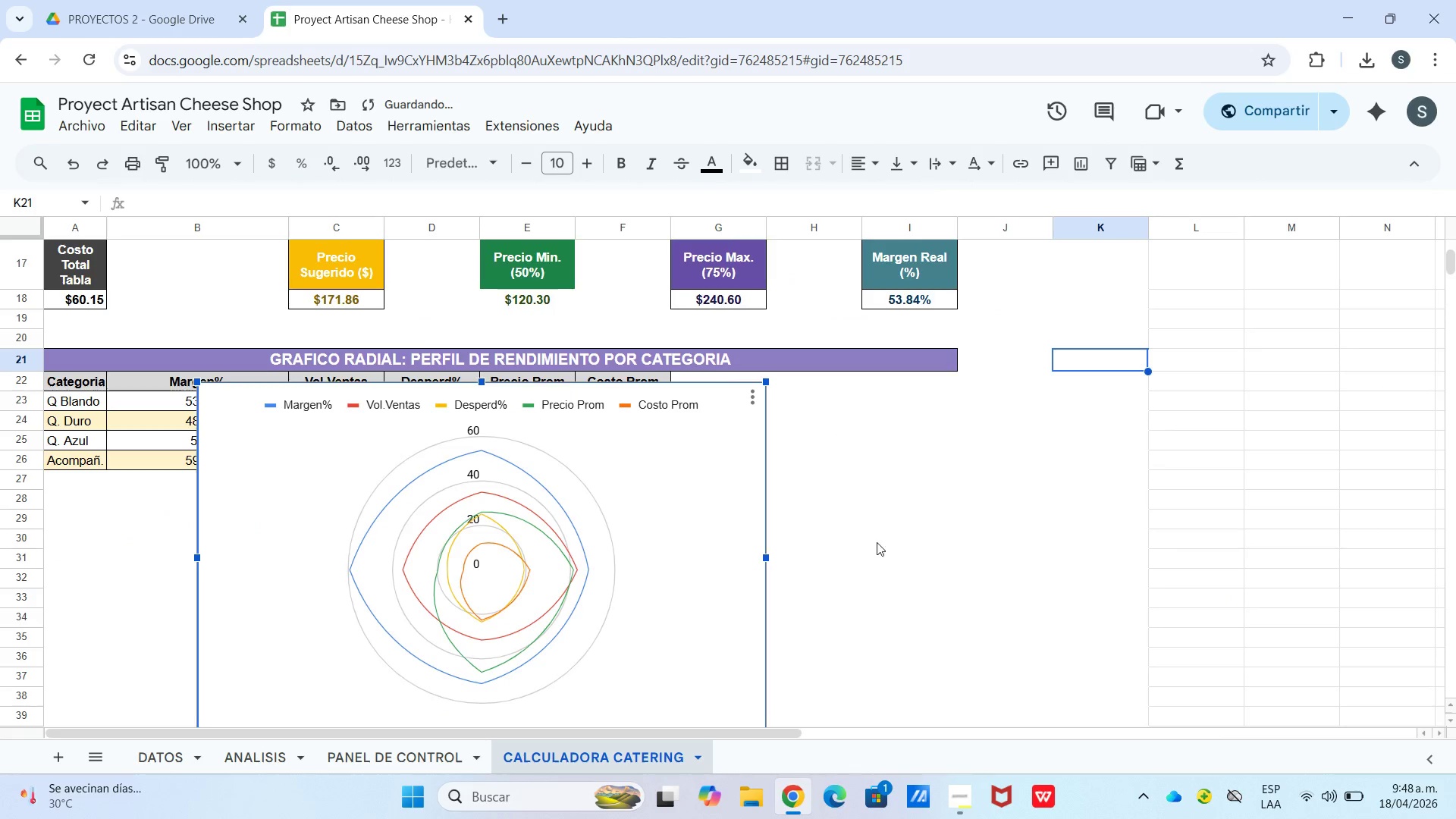 
left_click([695, 430])
 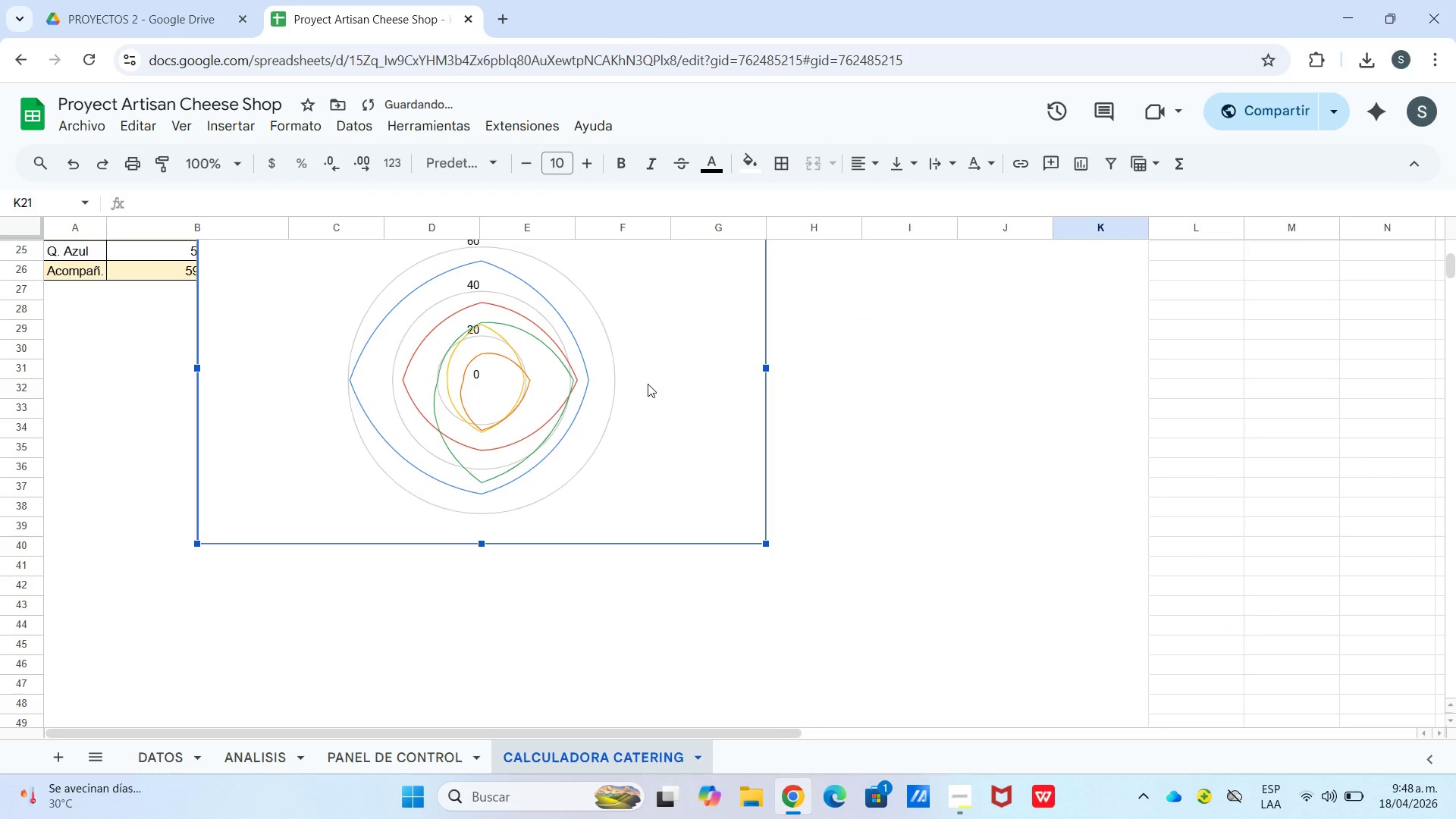 
scroll: coordinate [889, 533], scroll_direction: down, amount: 2.0
 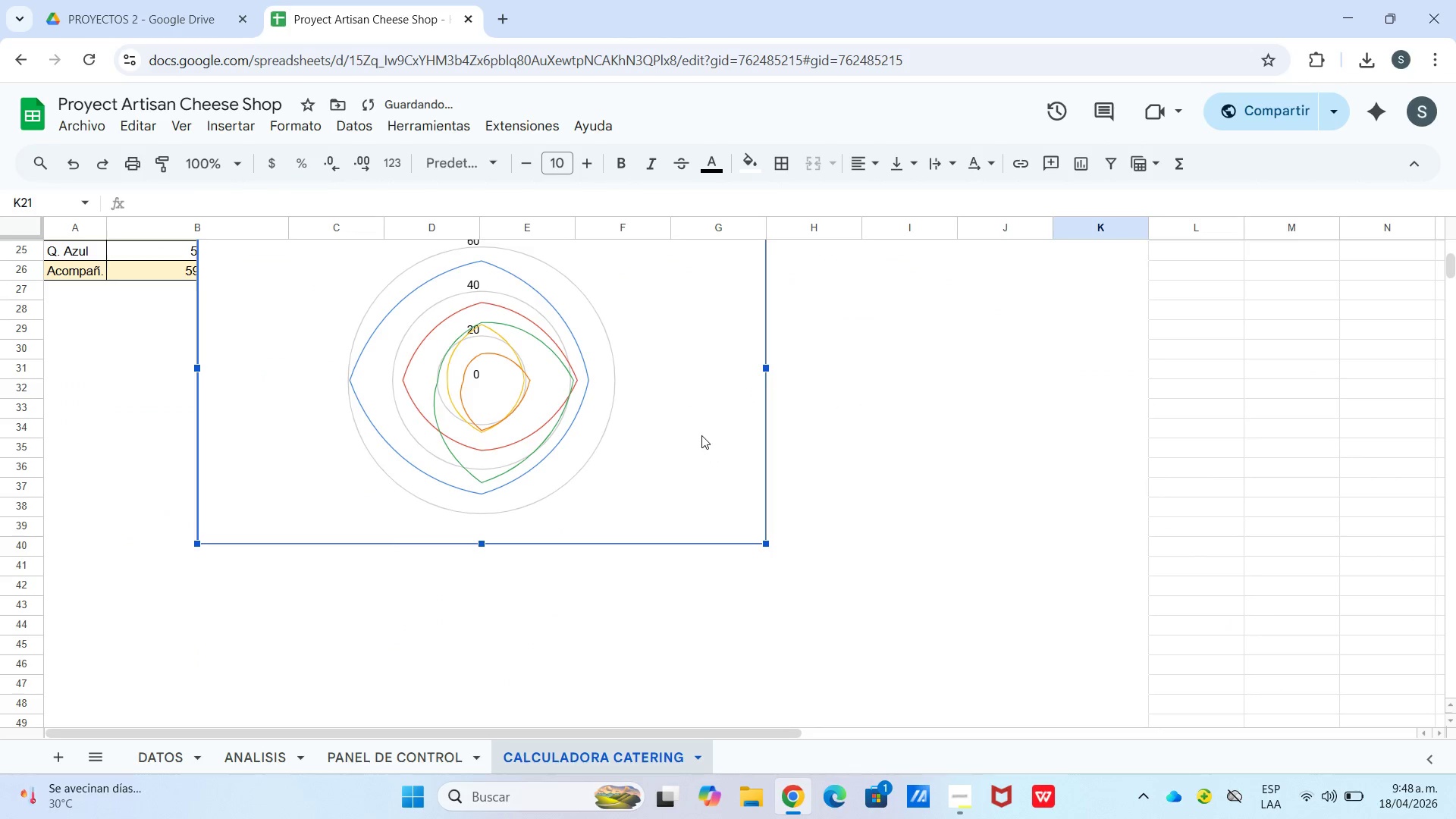 
left_click_drag(start_coordinate=[637, 375], to_coordinate=[565, 484])
 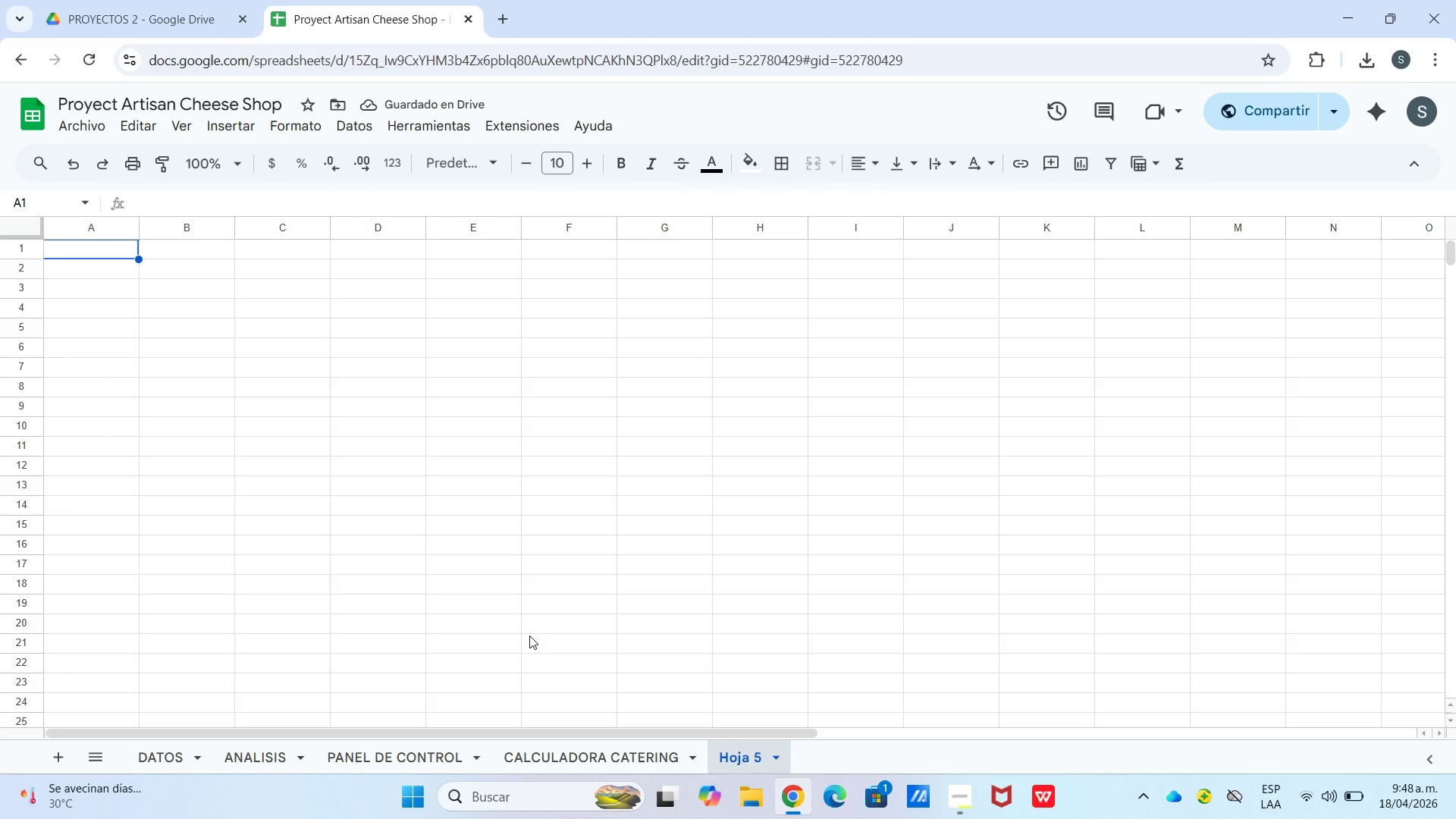 
wait(10.92)
 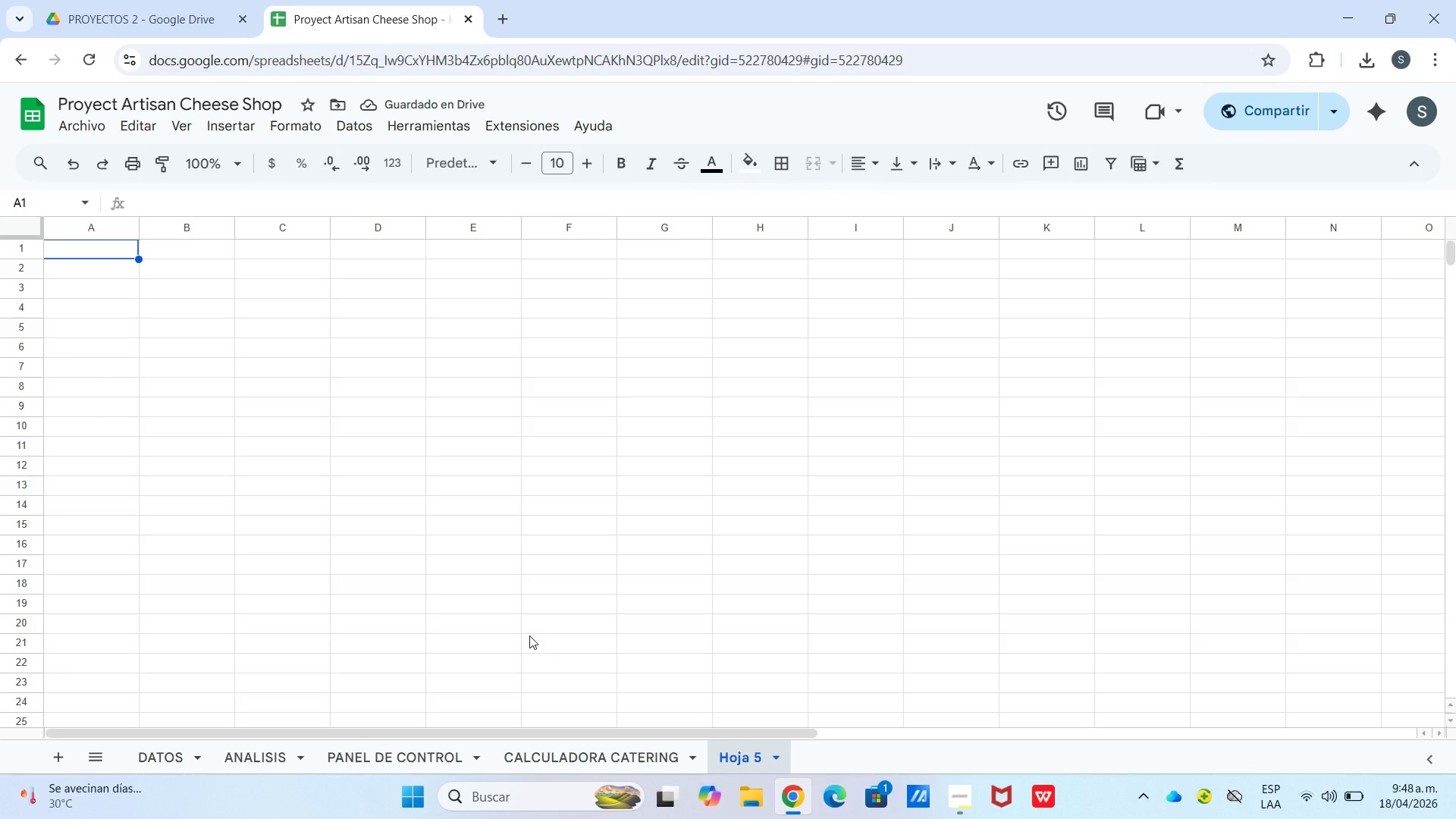 
double_click([755, 749])
 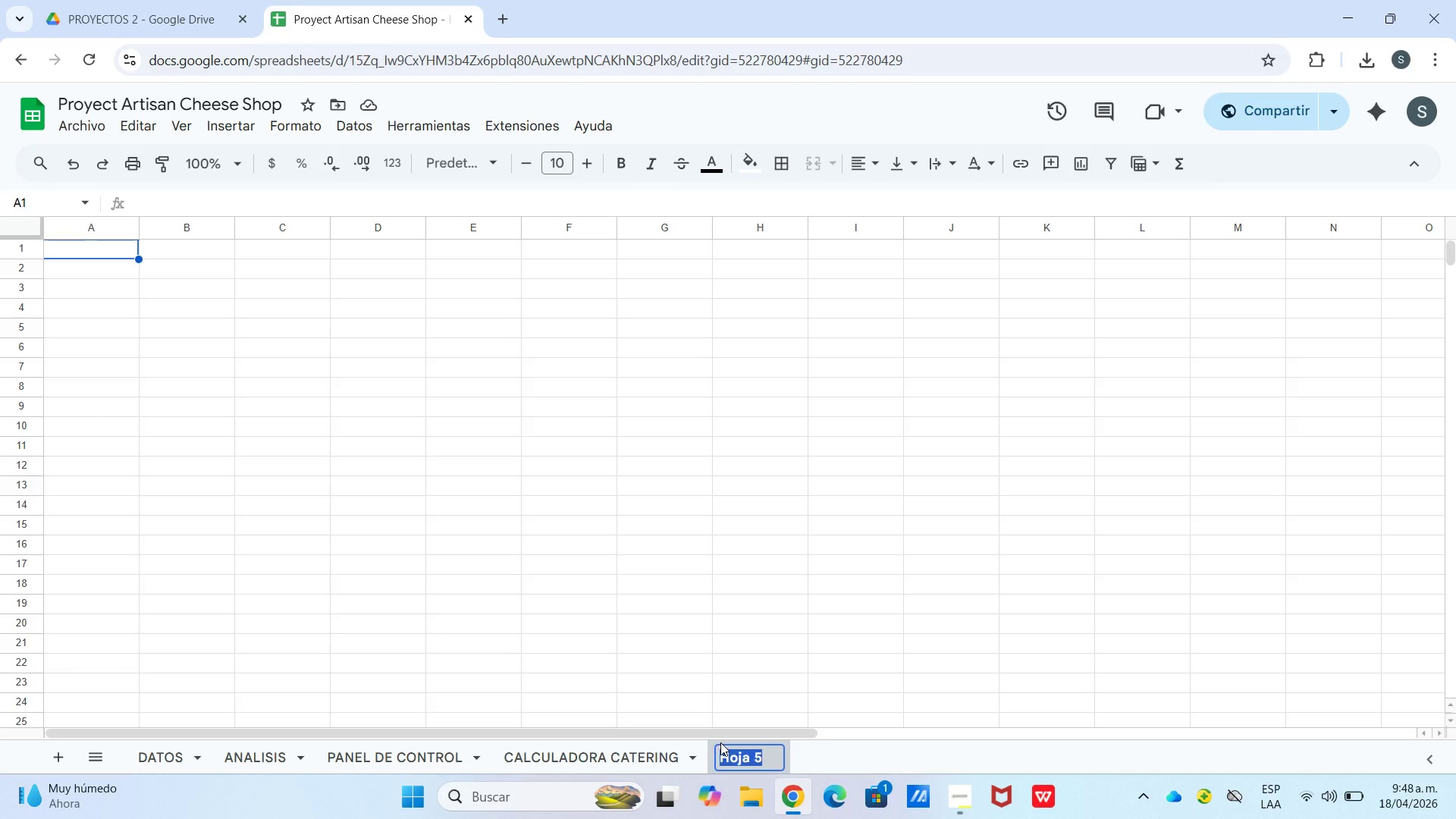 
wait(18.47)
 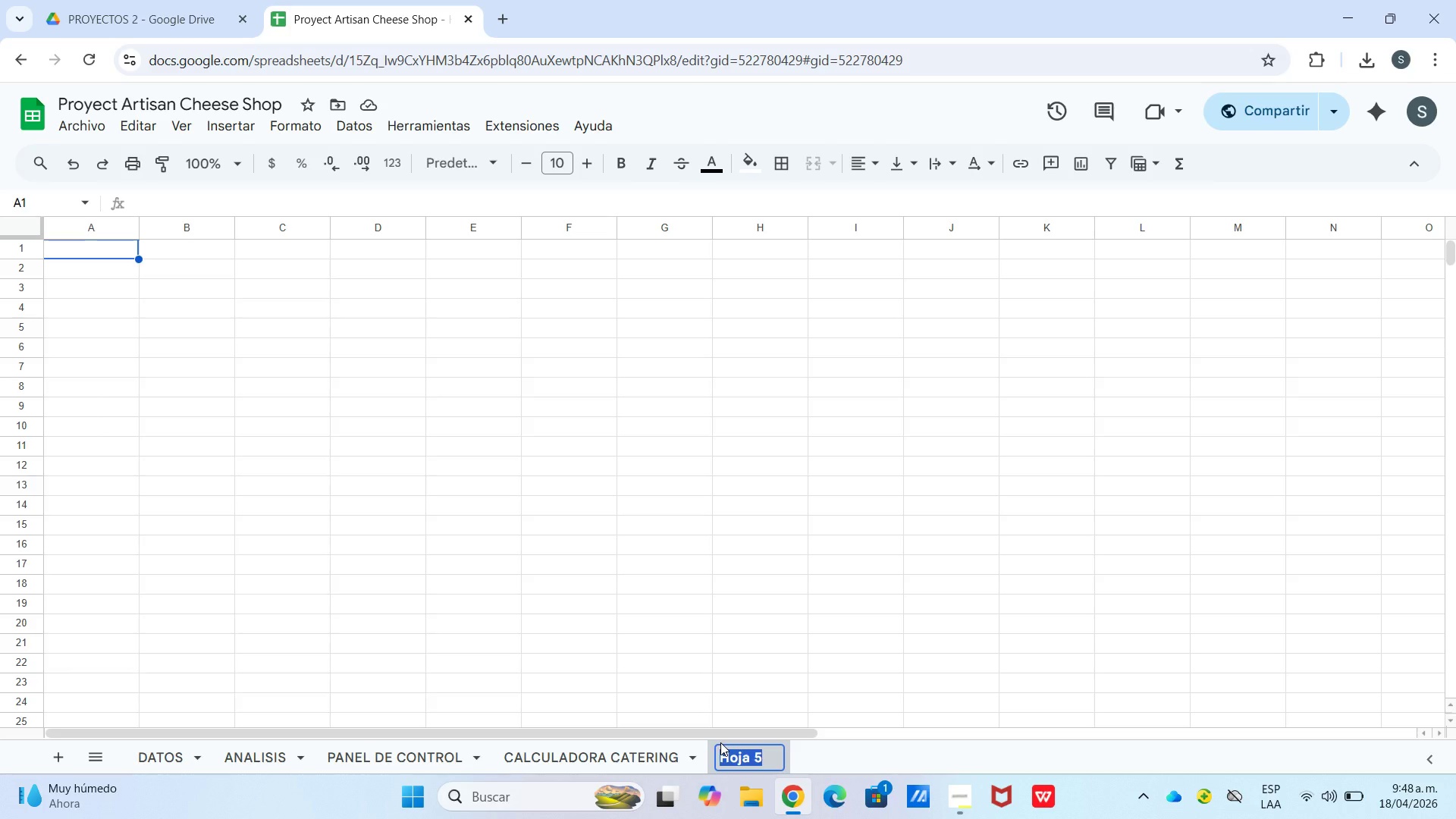 
type(GUIA PASO A PASO)
 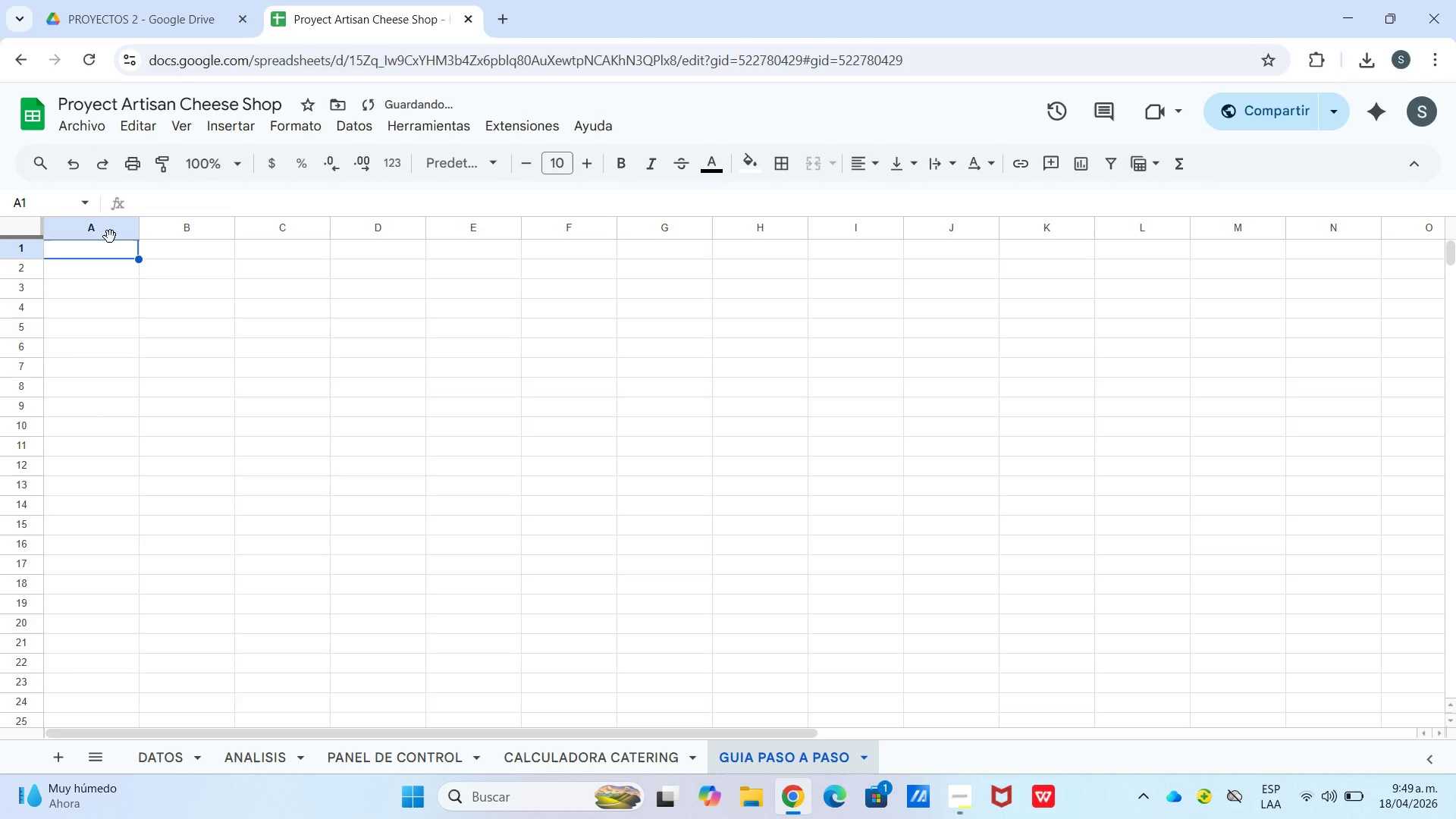 
wait(6.12)
 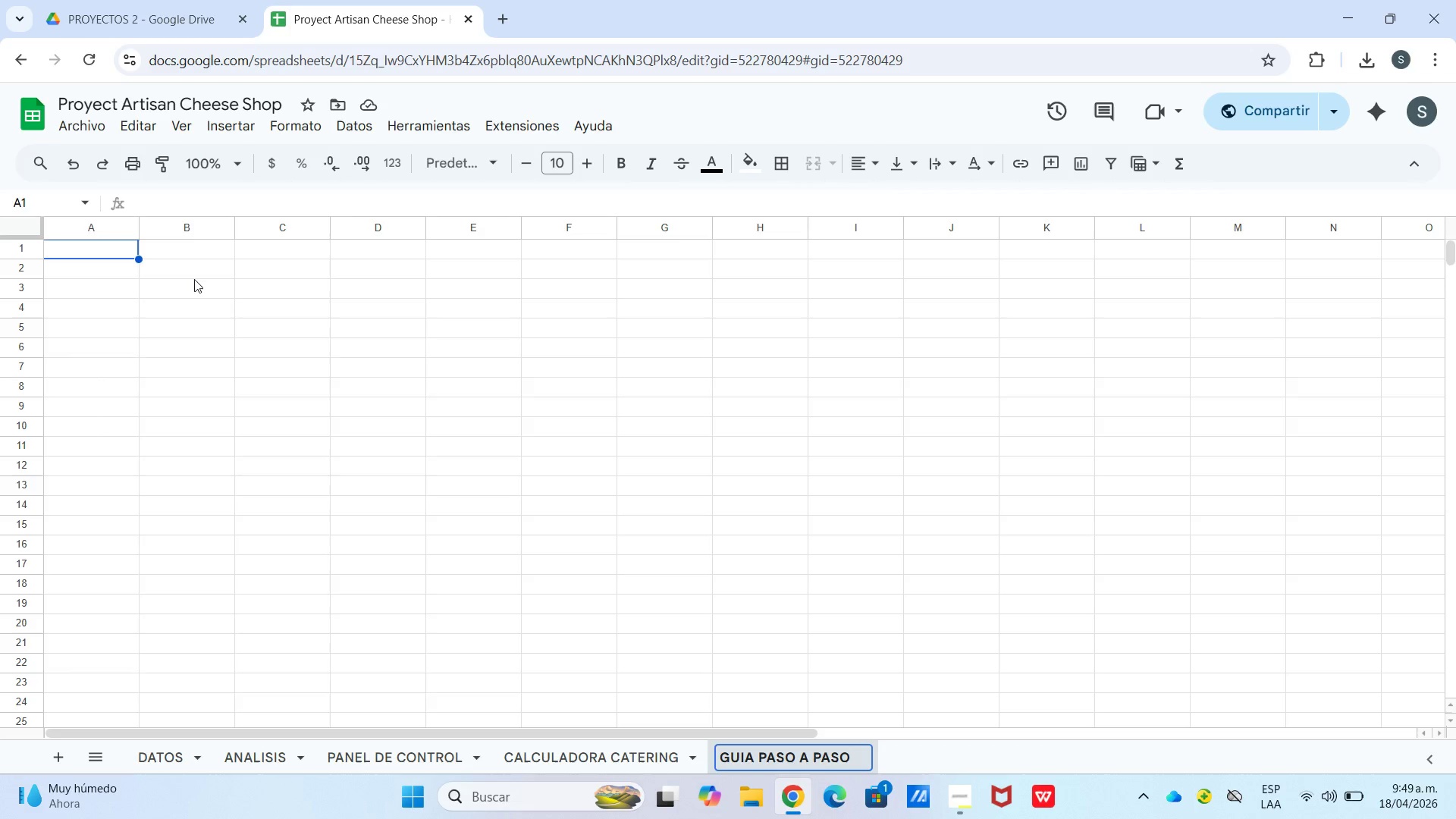 
left_click_drag(start_coordinate=[111, 246], to_coordinate=[312, 259])
 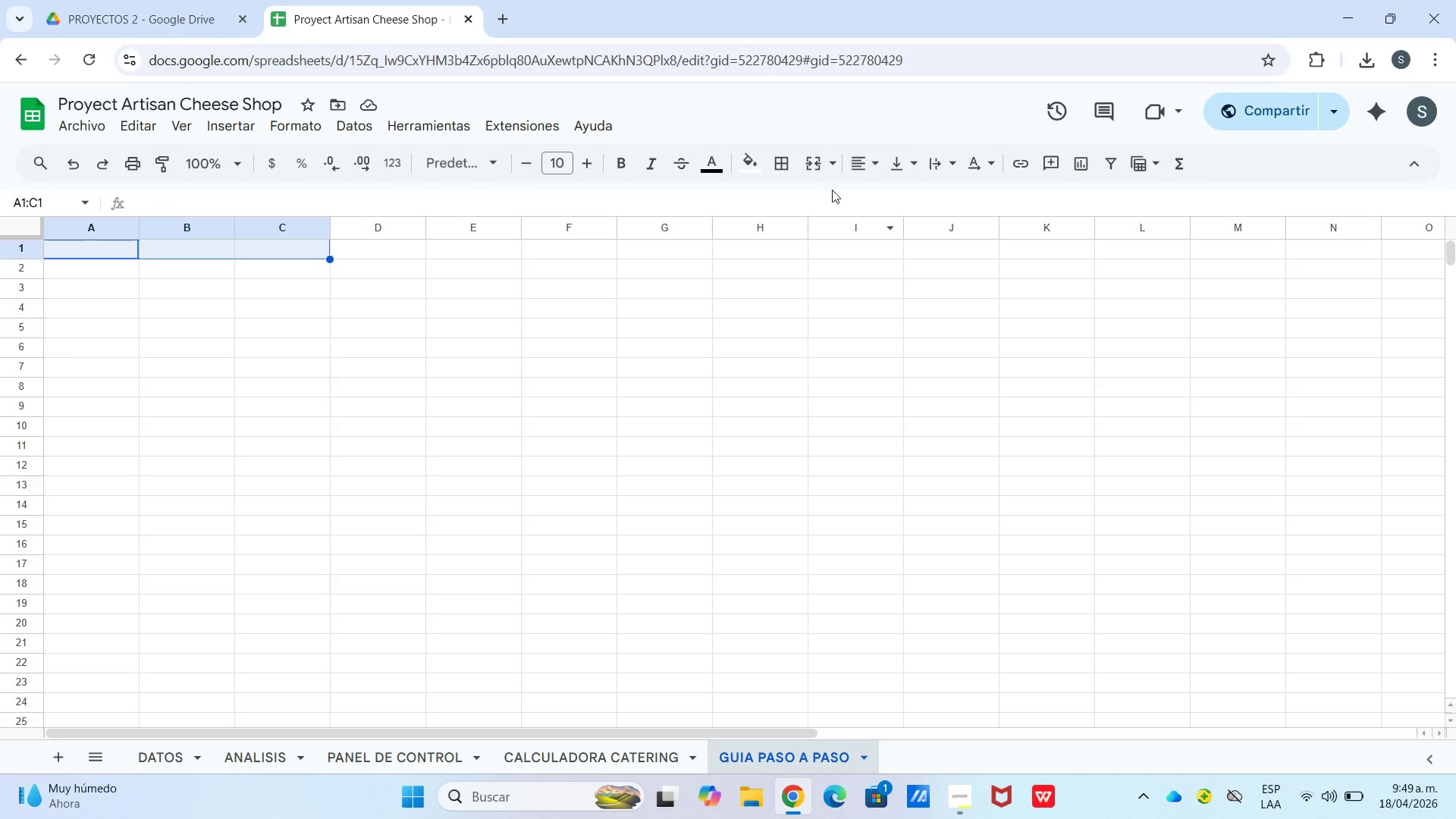 
left_click([814, 166])
 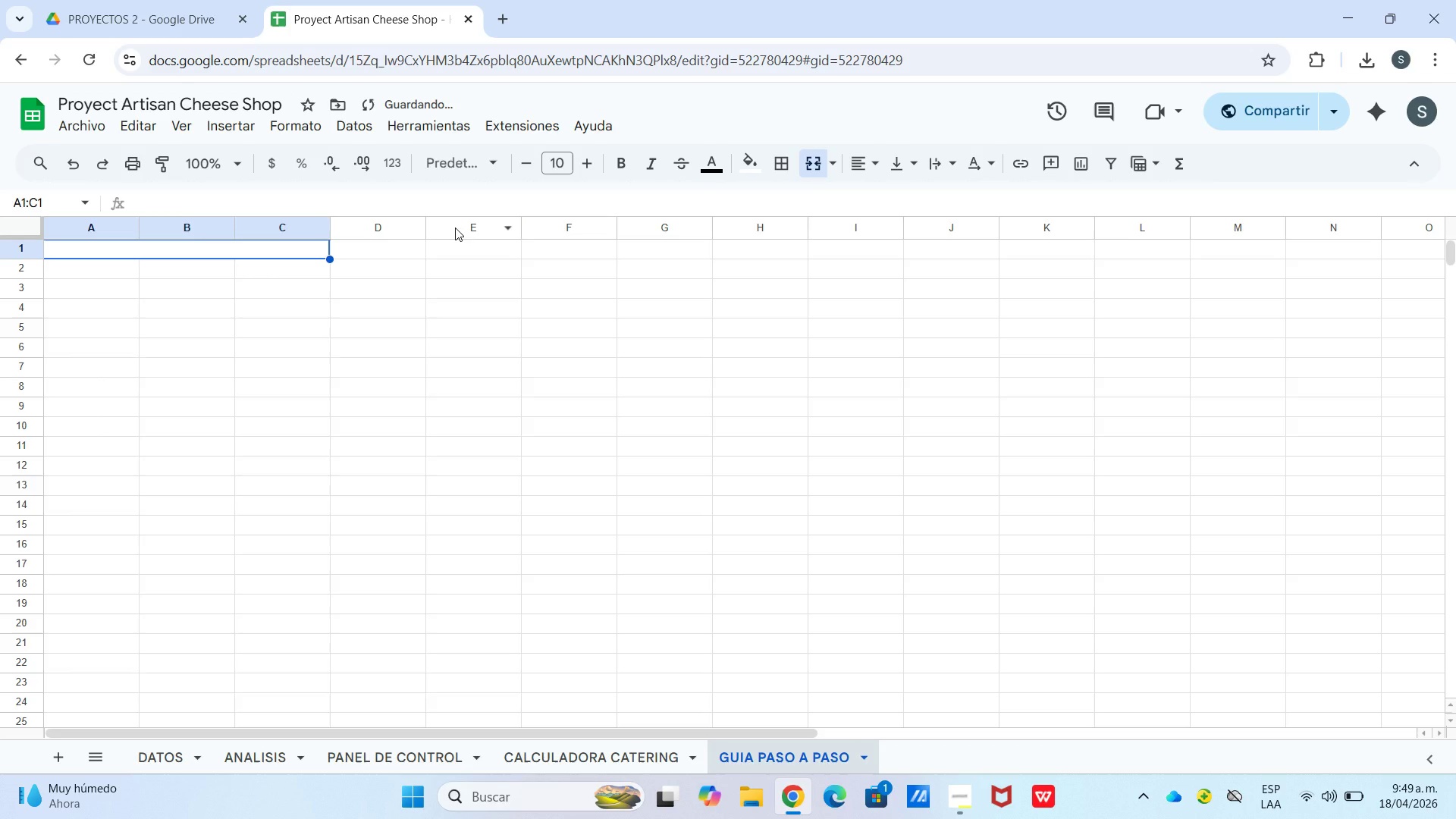 
type(GUIA PAR A)
key(Backspace)
key(Backspace)
type(A PRINCIPIANTES)
 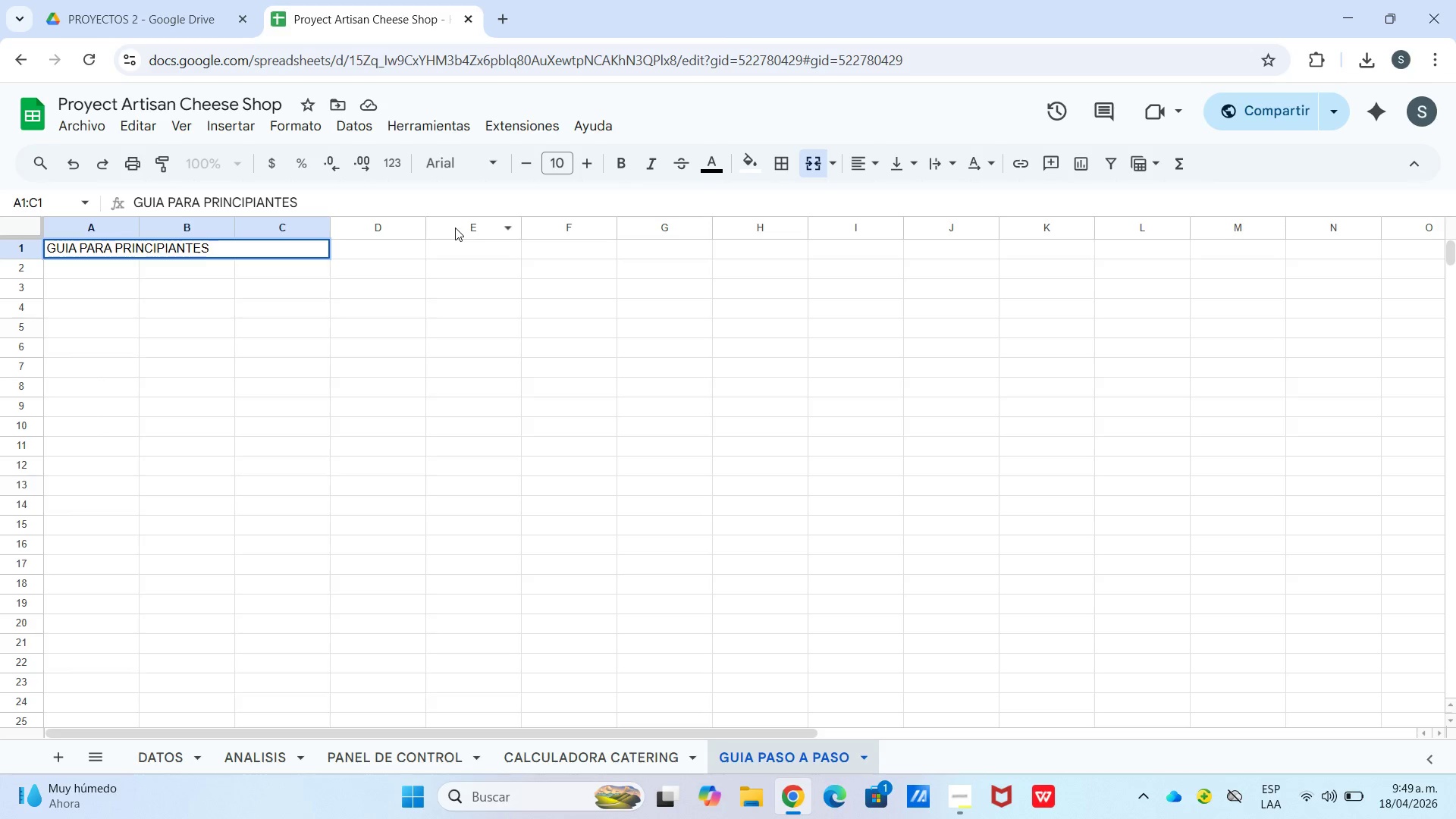 
wait(6.31)
 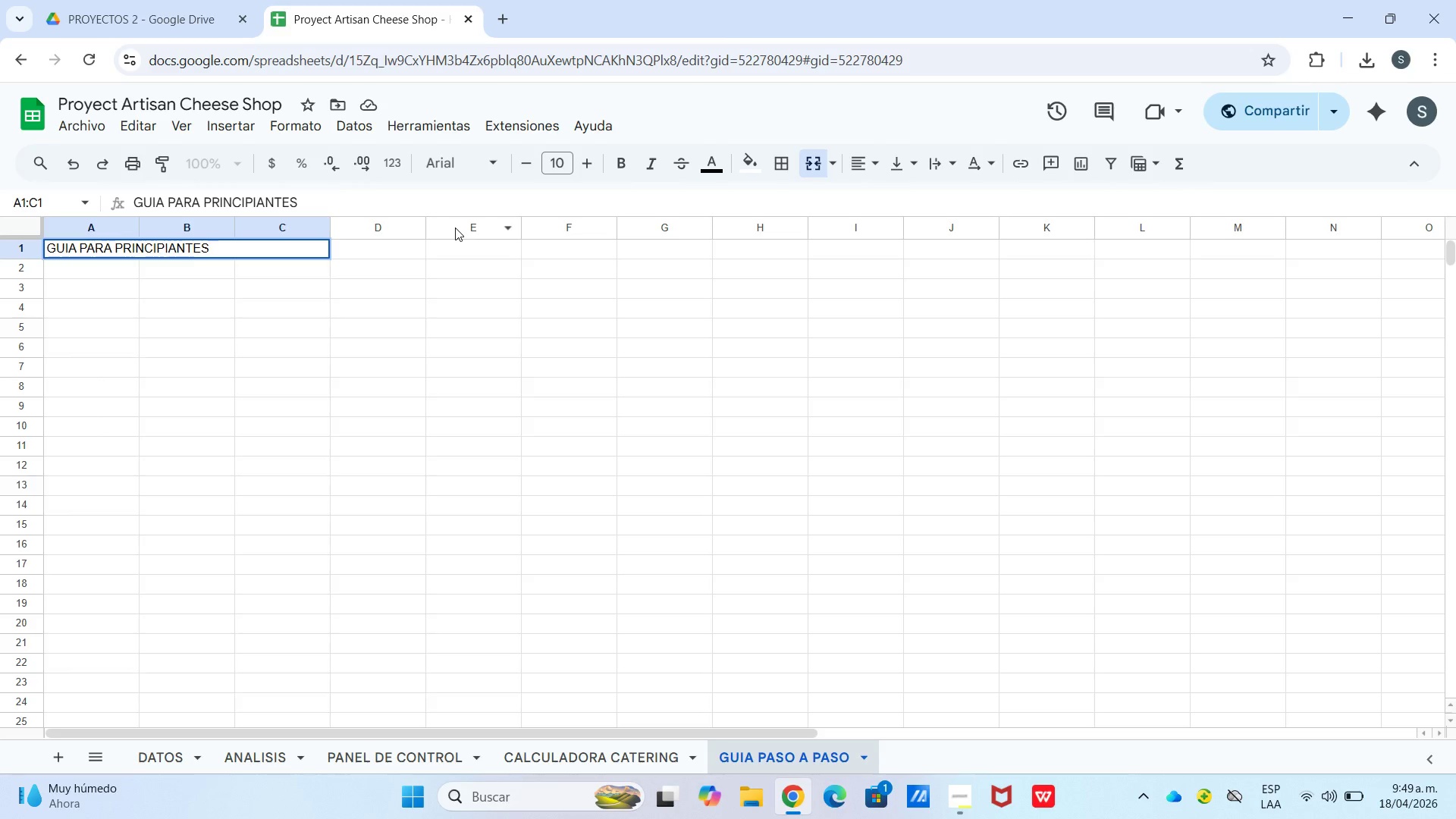 
type(-- COMO USAR ESTE)
 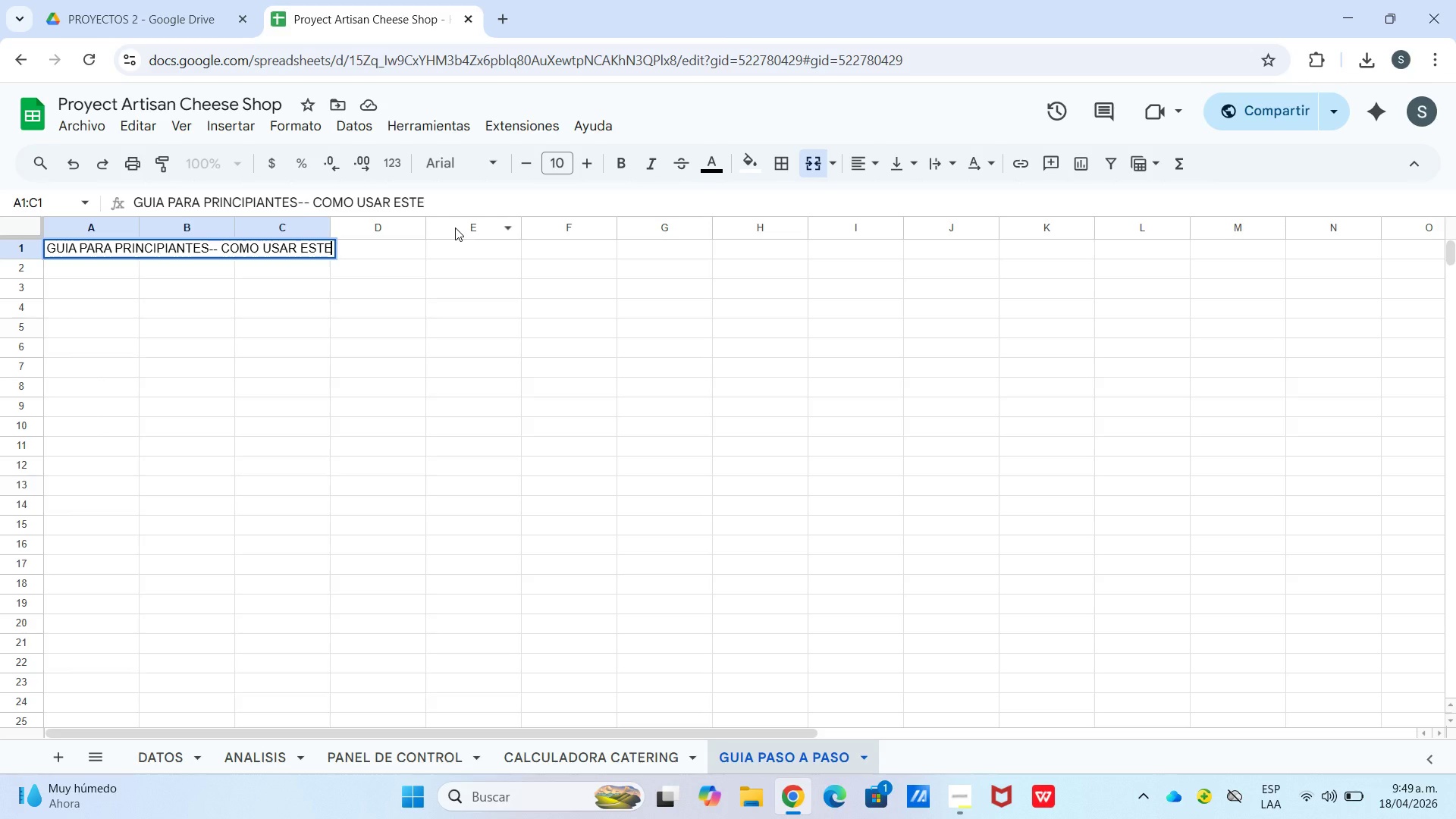 
type( ARCHIVO)
 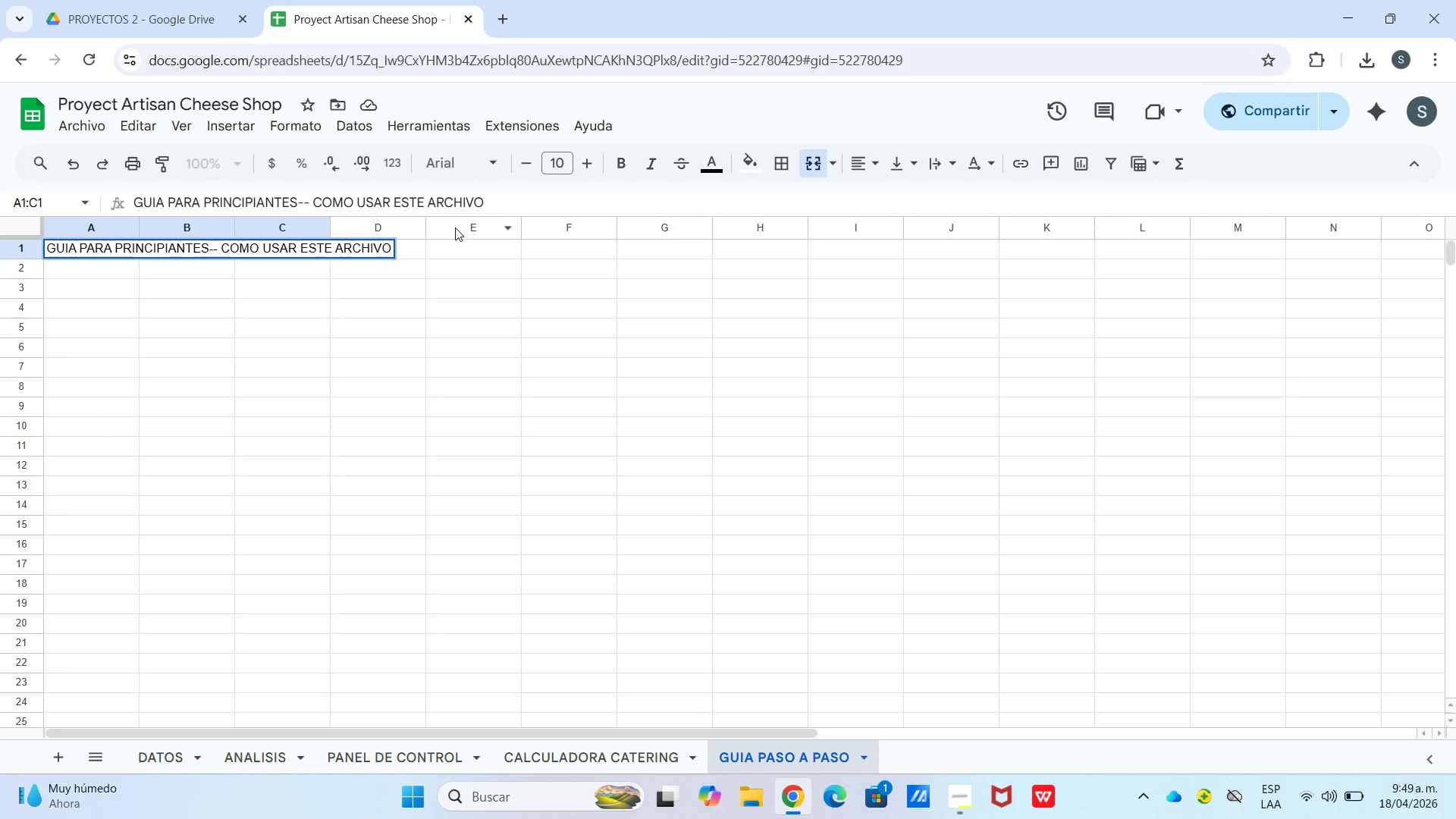 
key(Control+Enter)
 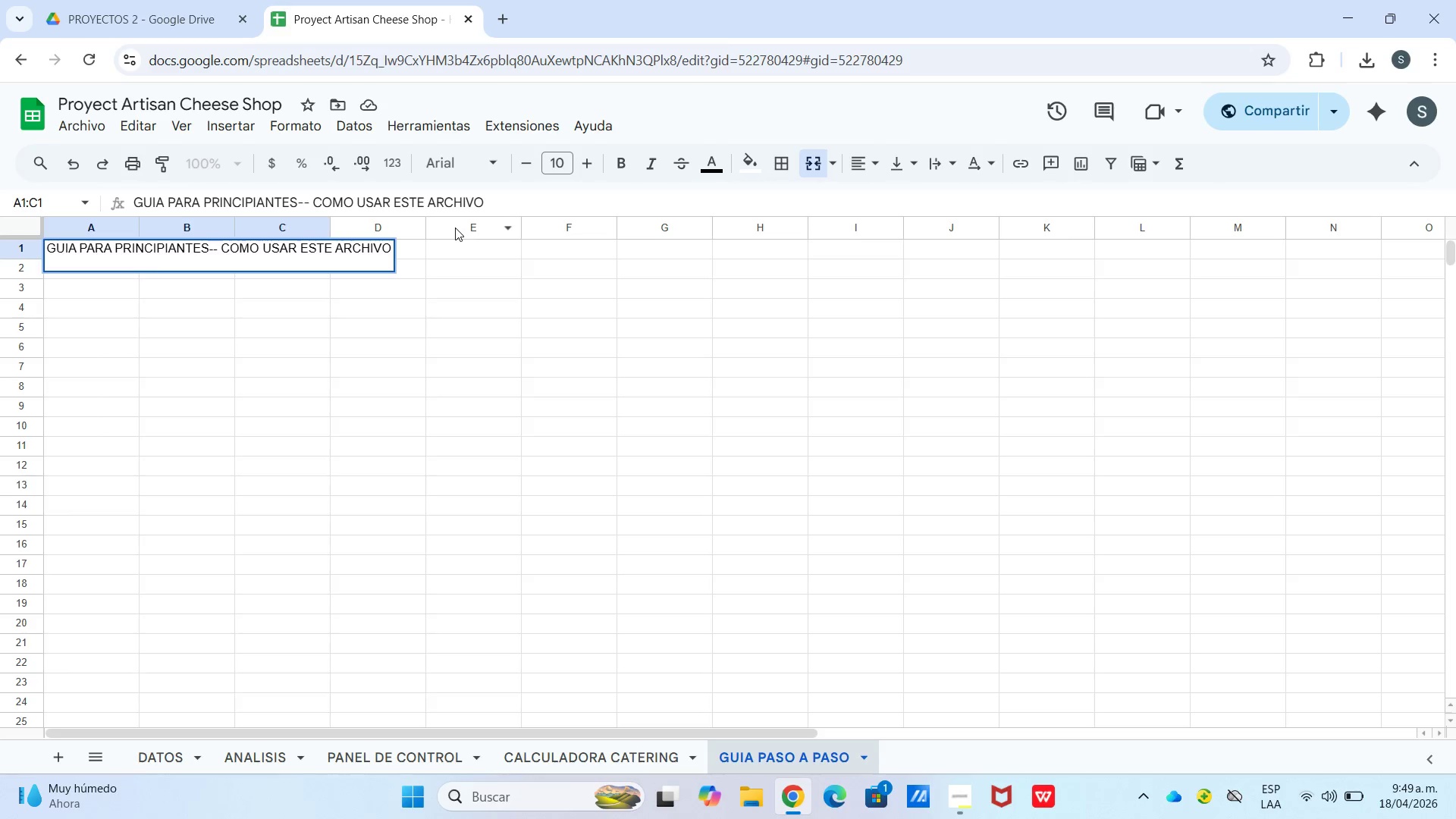 
type(EN GOOGLE SHEETS)
 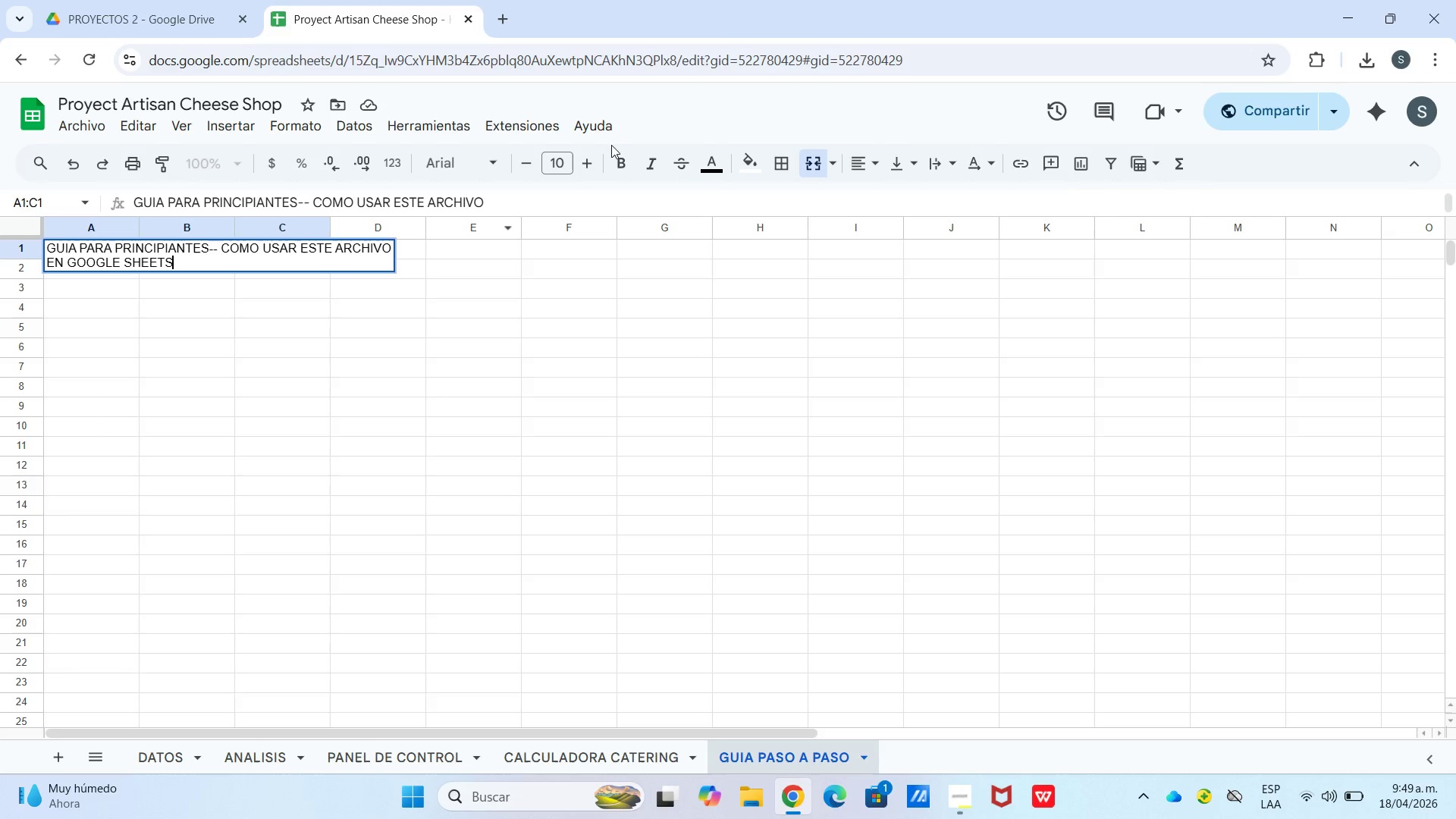 
left_click([387, 332])
 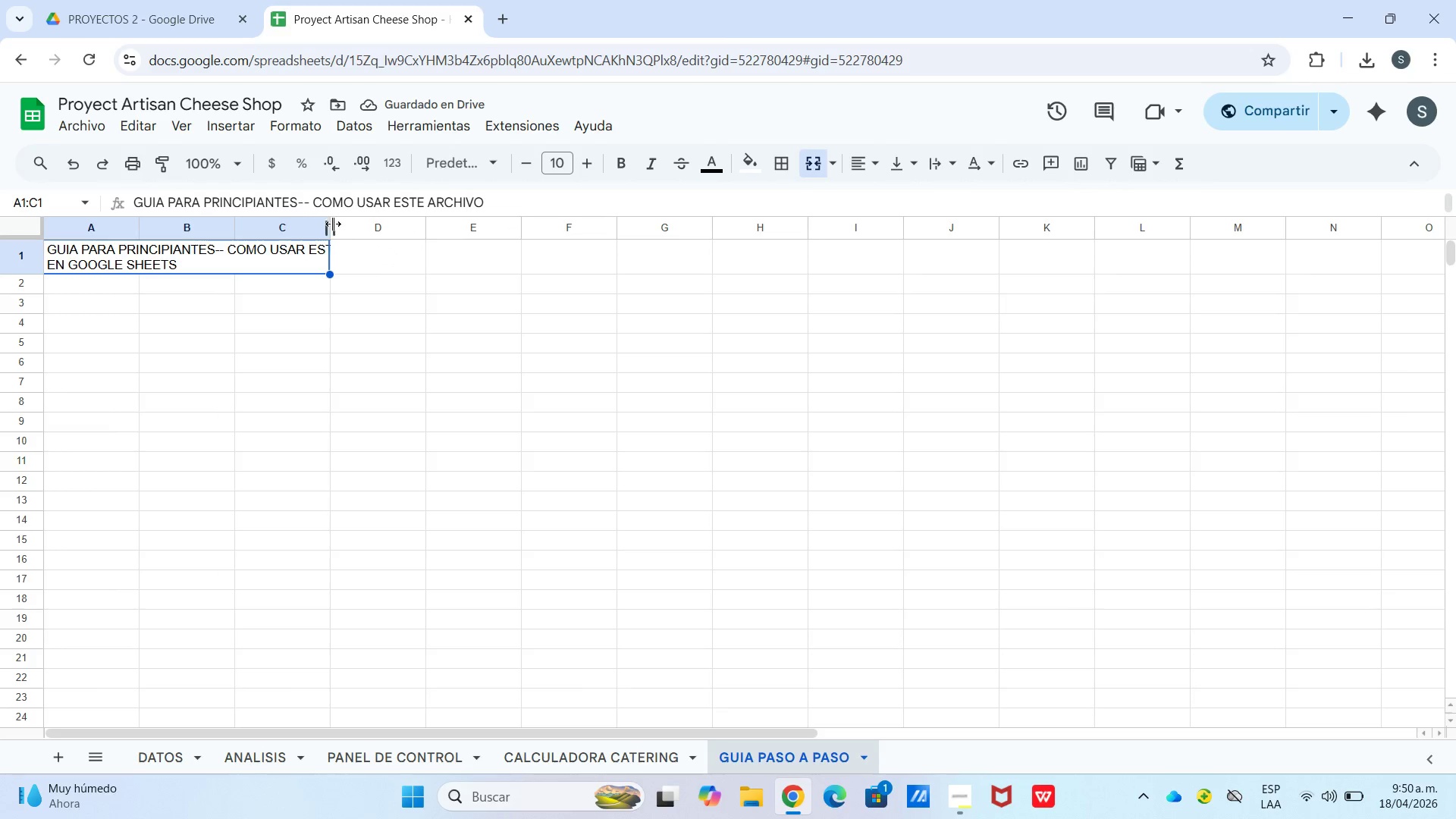 
left_click_drag(start_coordinate=[327, 224], to_coordinate=[369, 224])
 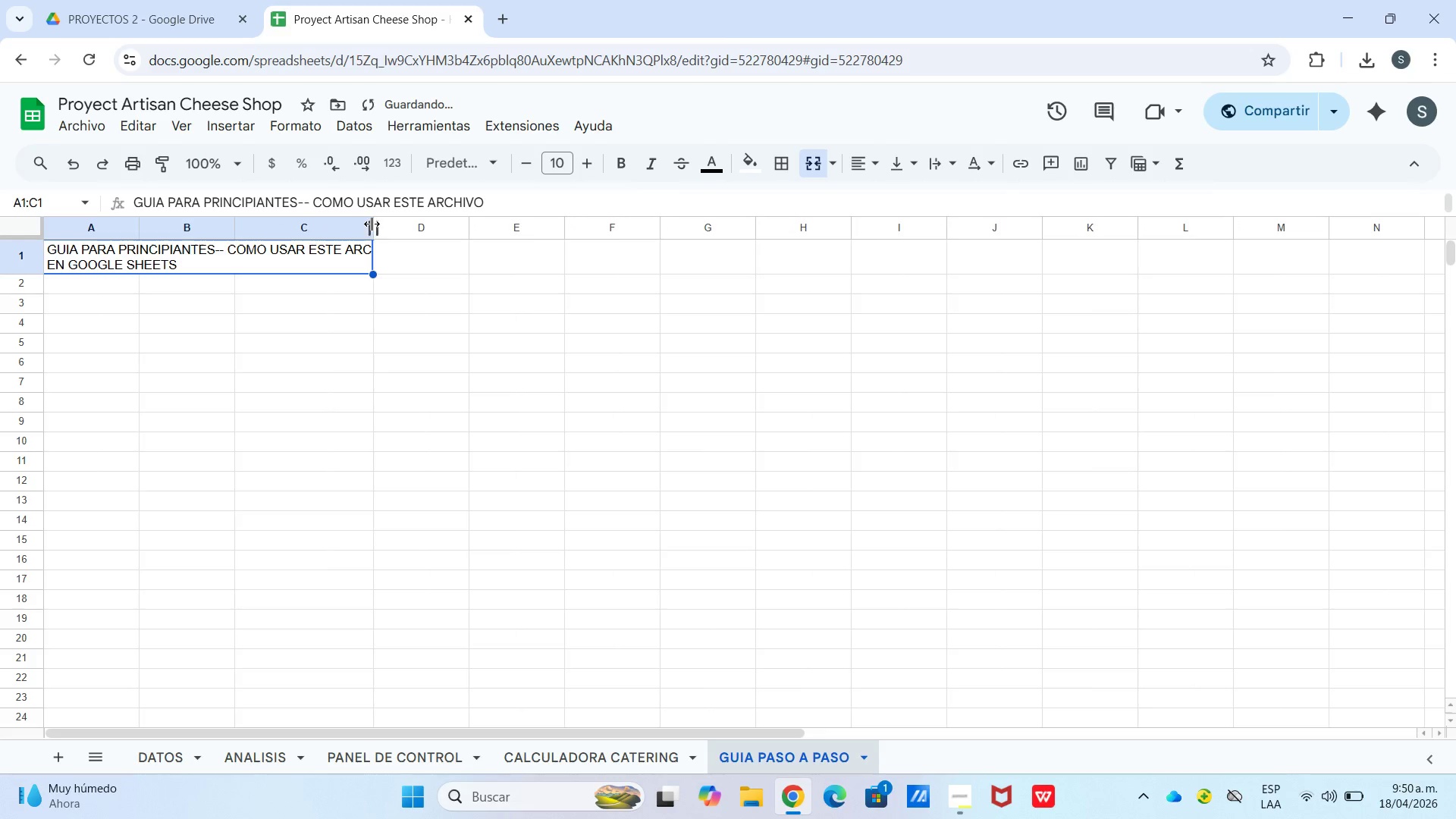 
left_click_drag(start_coordinate=[373, 228], to_coordinate=[401, 226])
 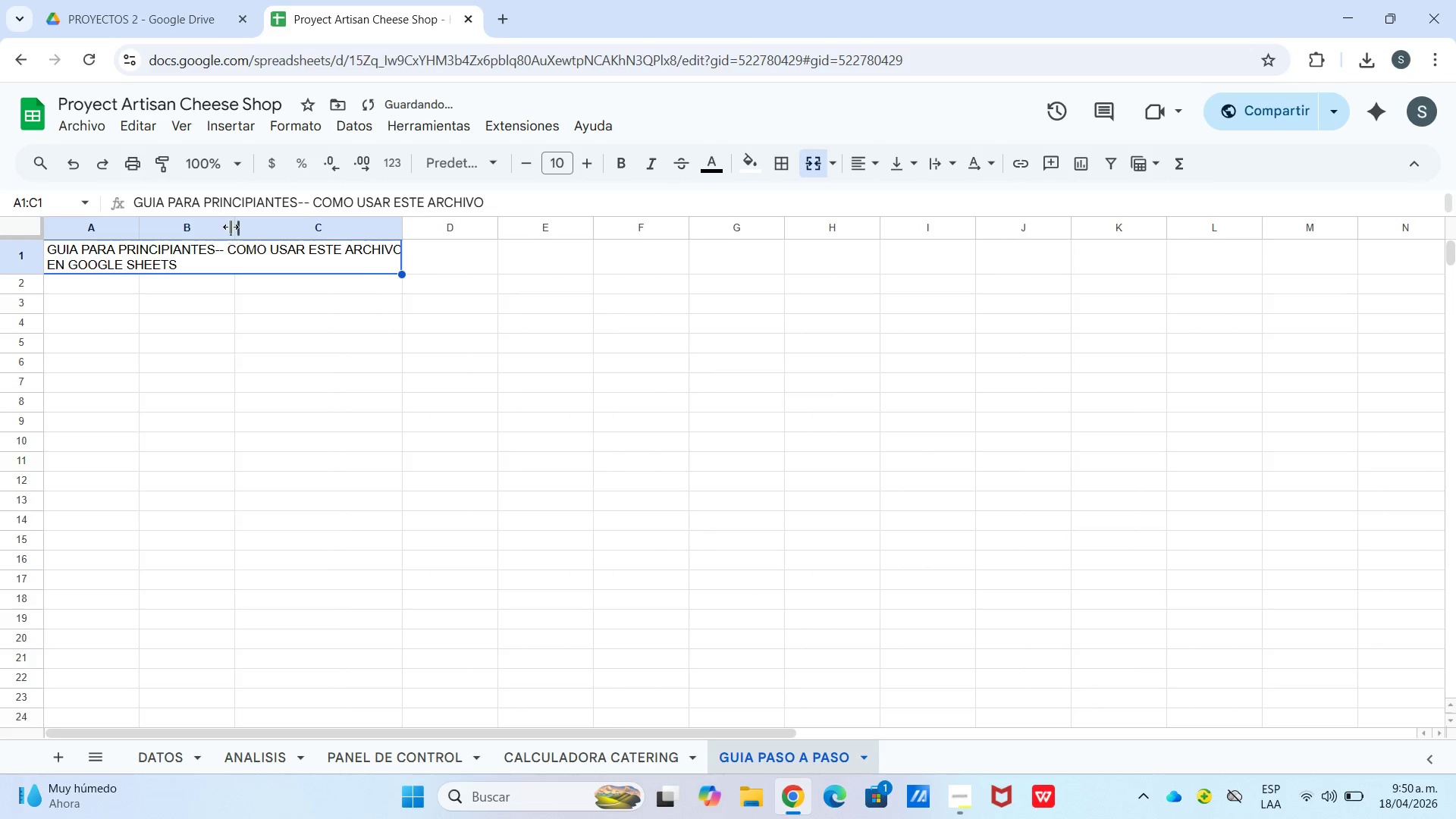 
left_click_drag(start_coordinate=[233, 226], to_coordinate=[283, 221])
 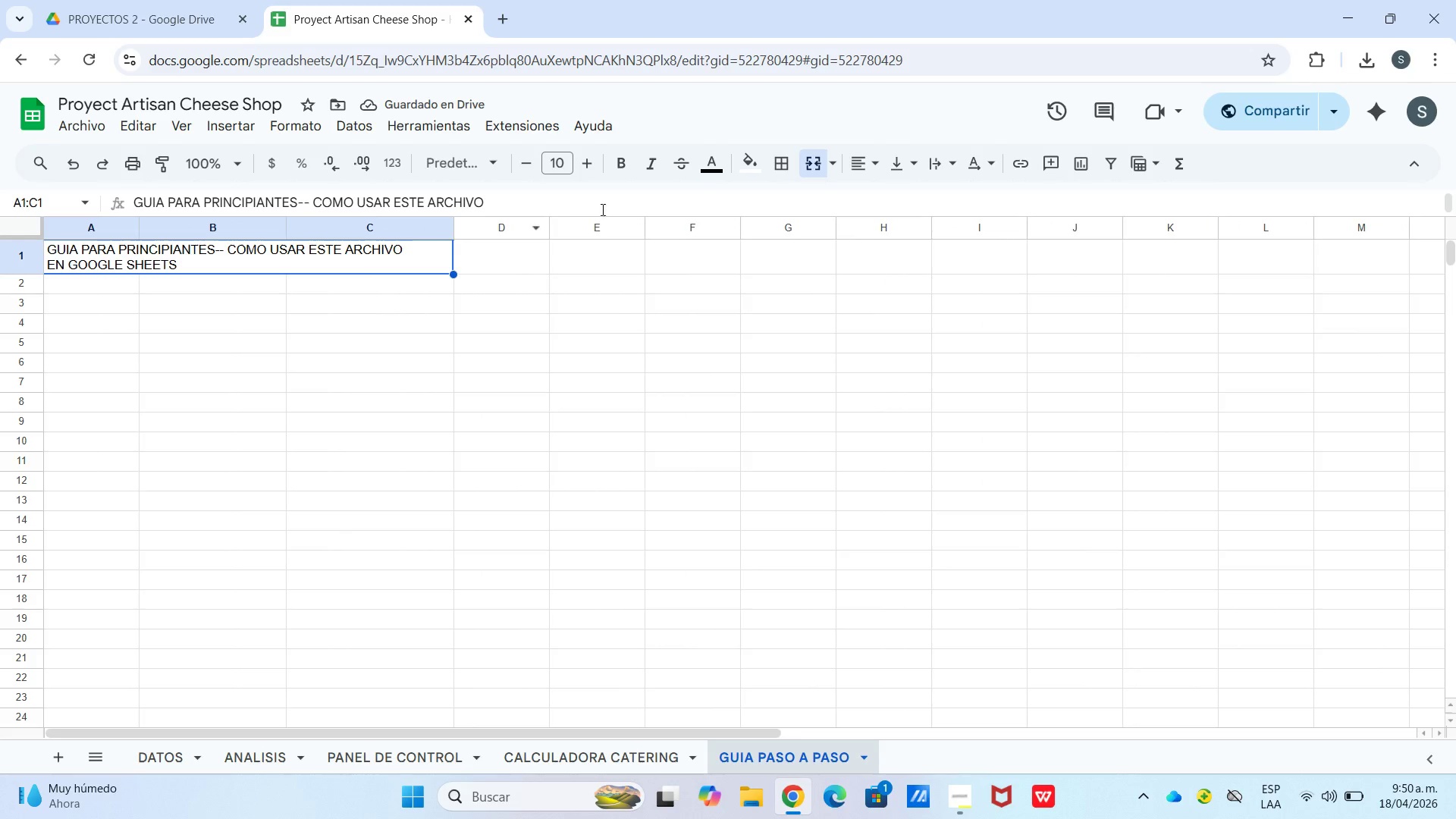 
left_click([862, 155])
 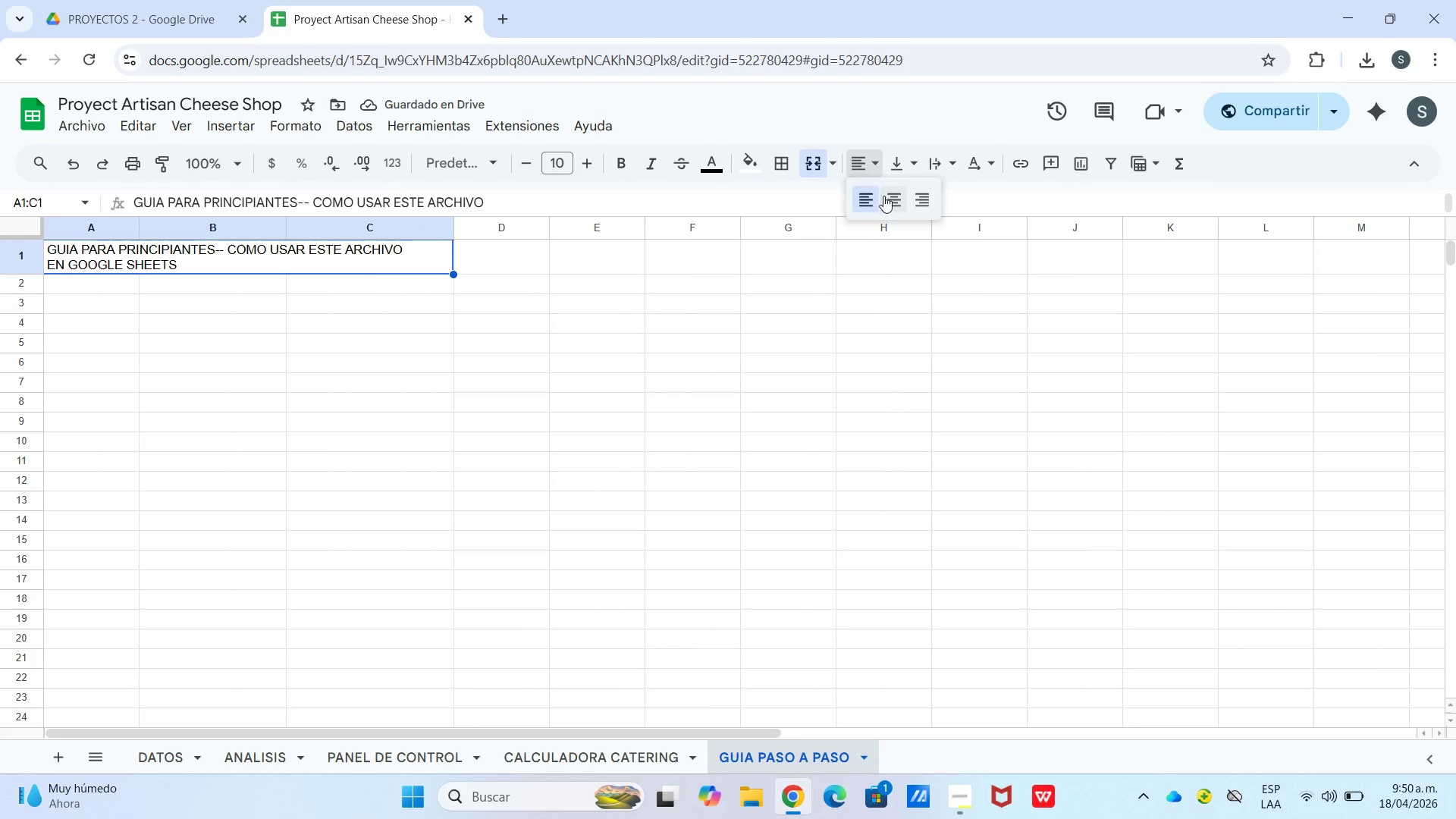 
left_click([888, 196])
 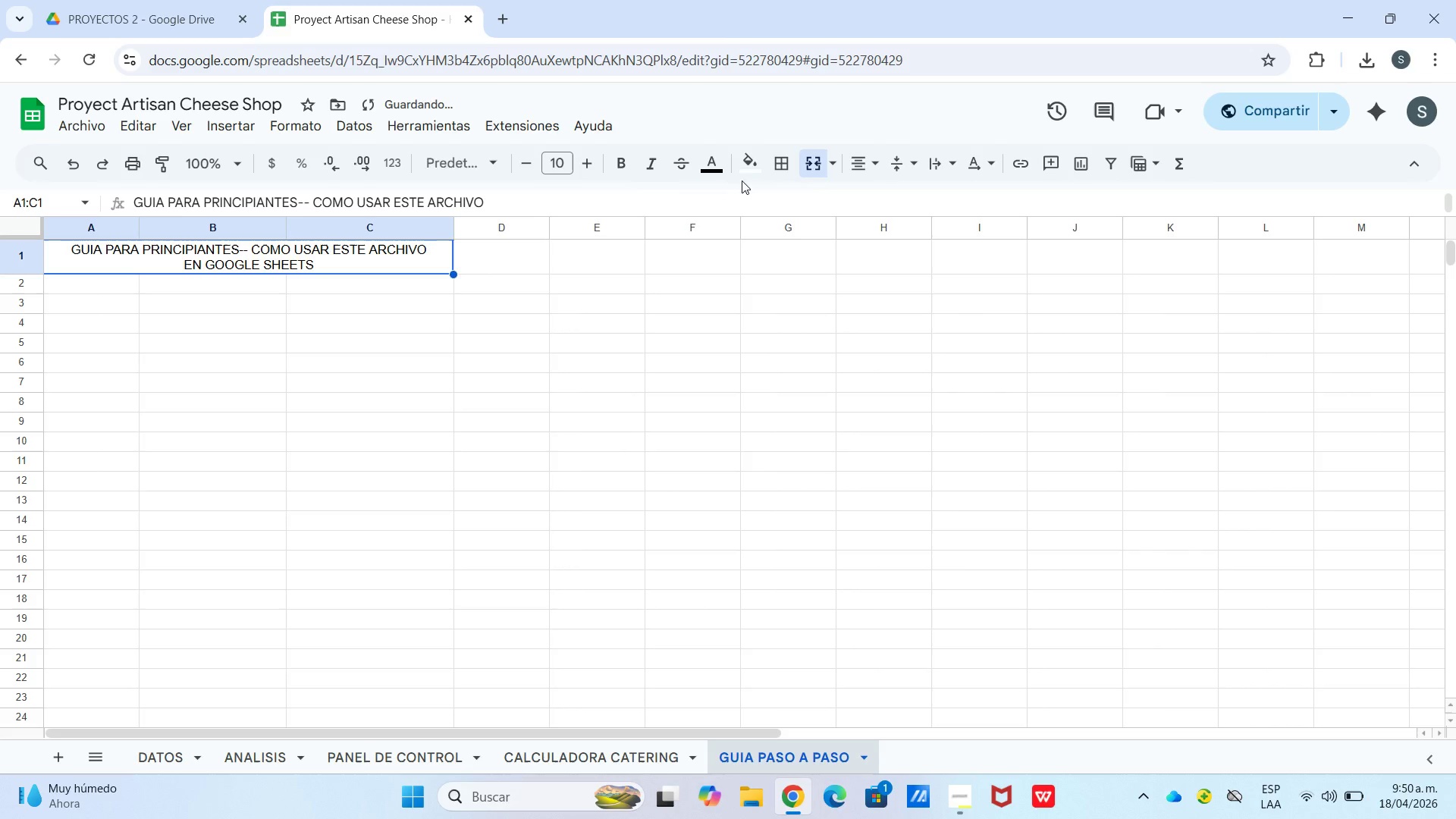 
left_click([743, 163])
 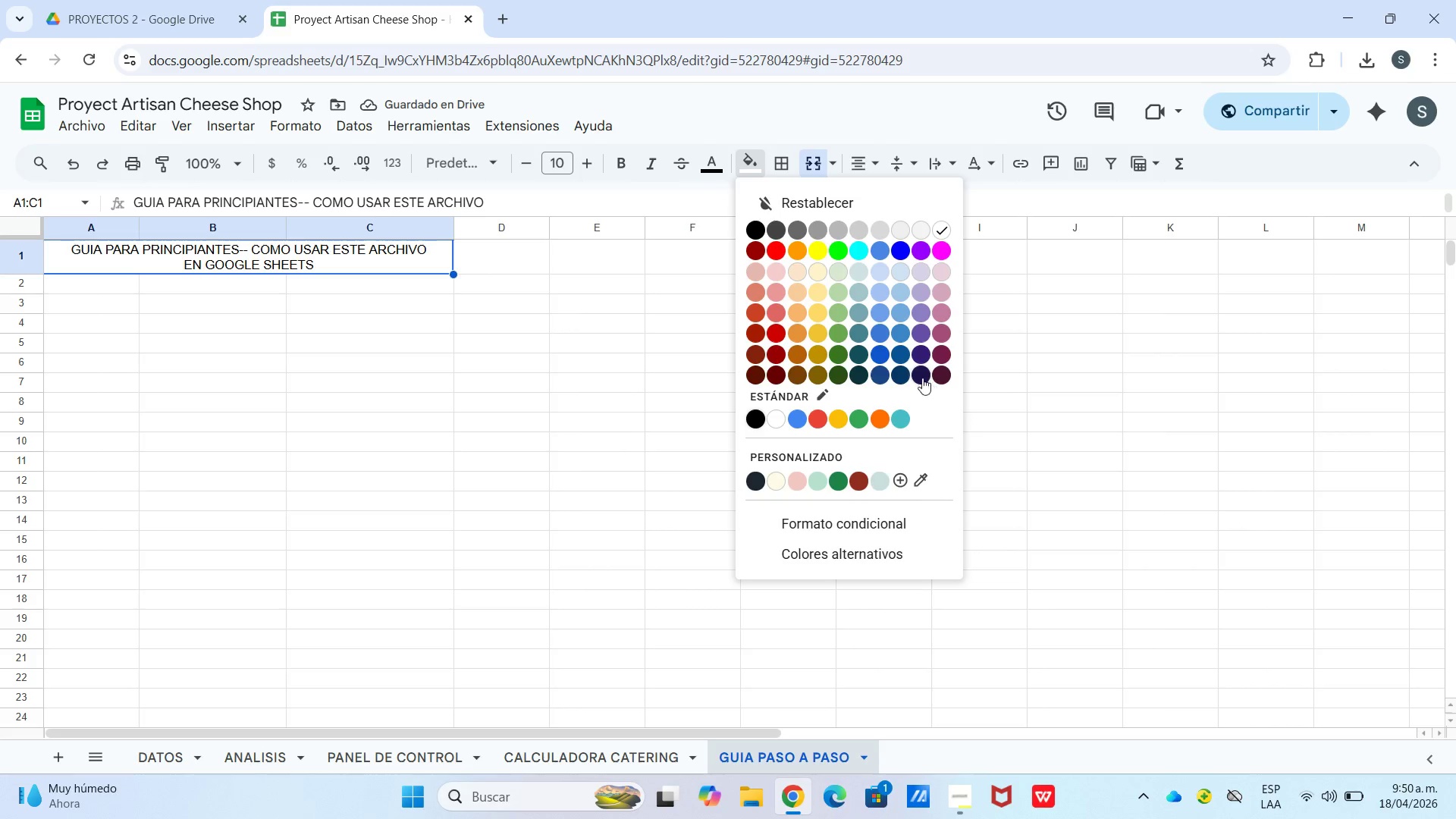 
left_click([917, 375])
 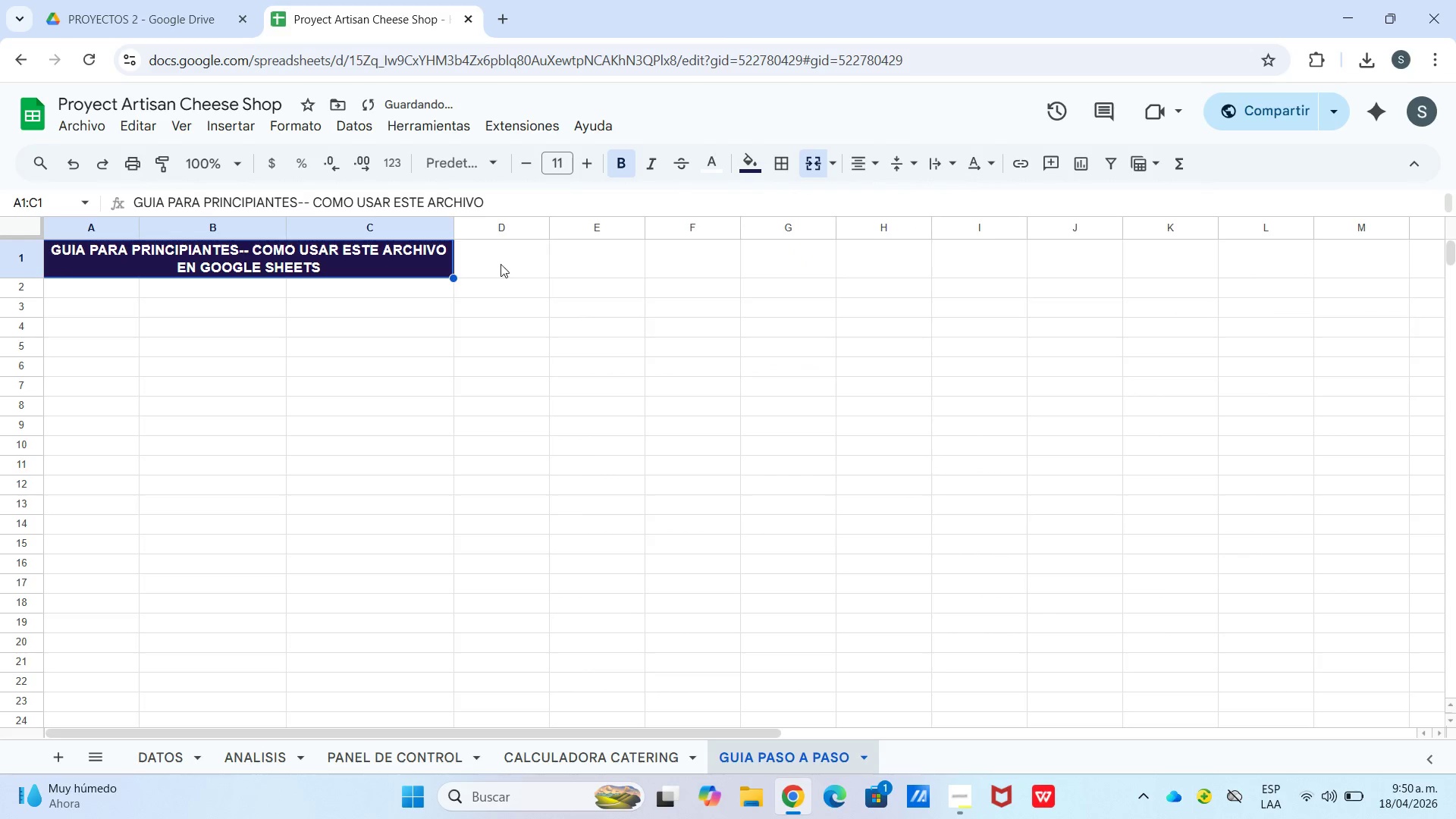 
wait(6.72)
 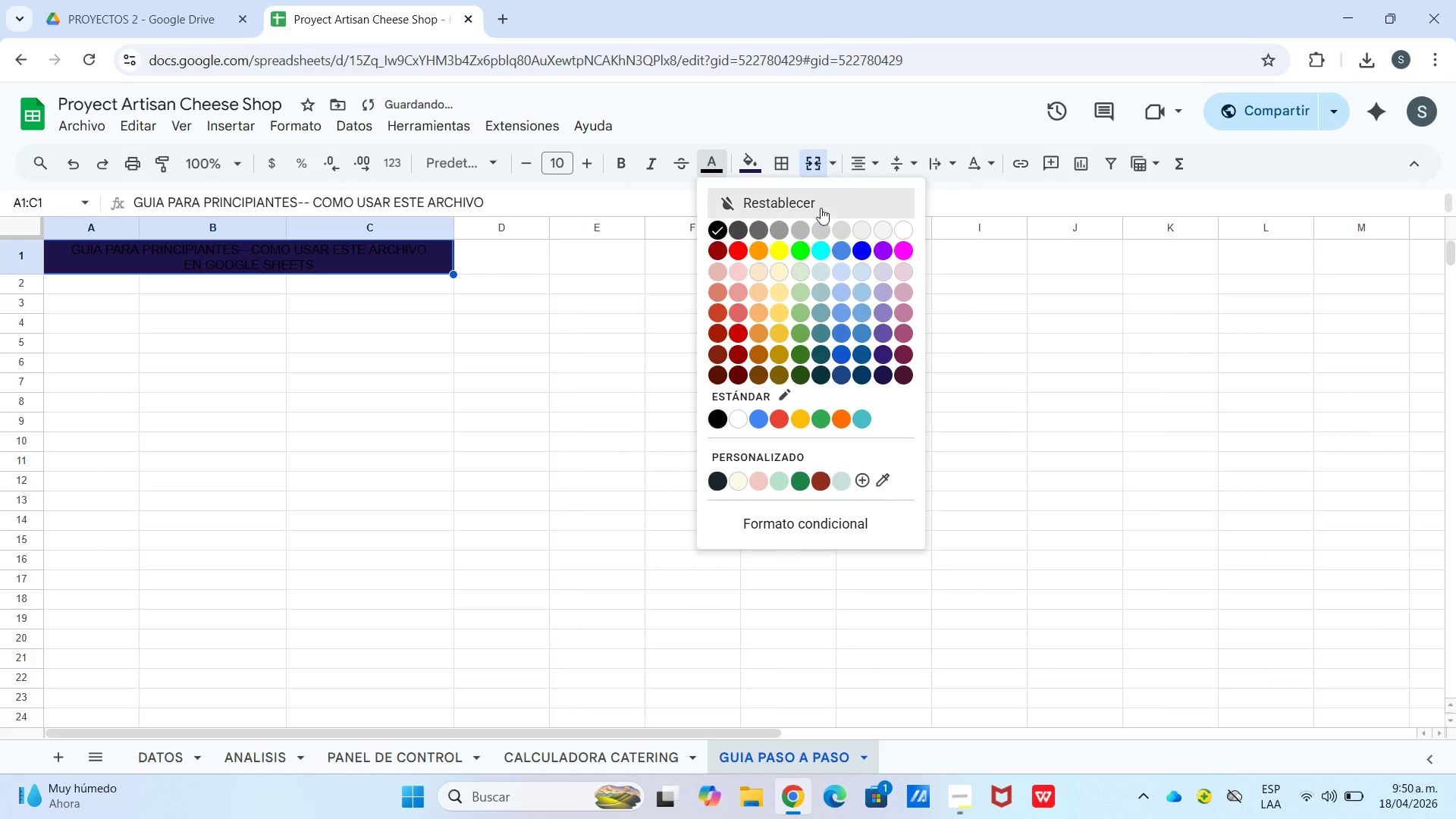 
left_click_drag(start_coordinate=[287, 226], to_coordinate=[315, 229])
 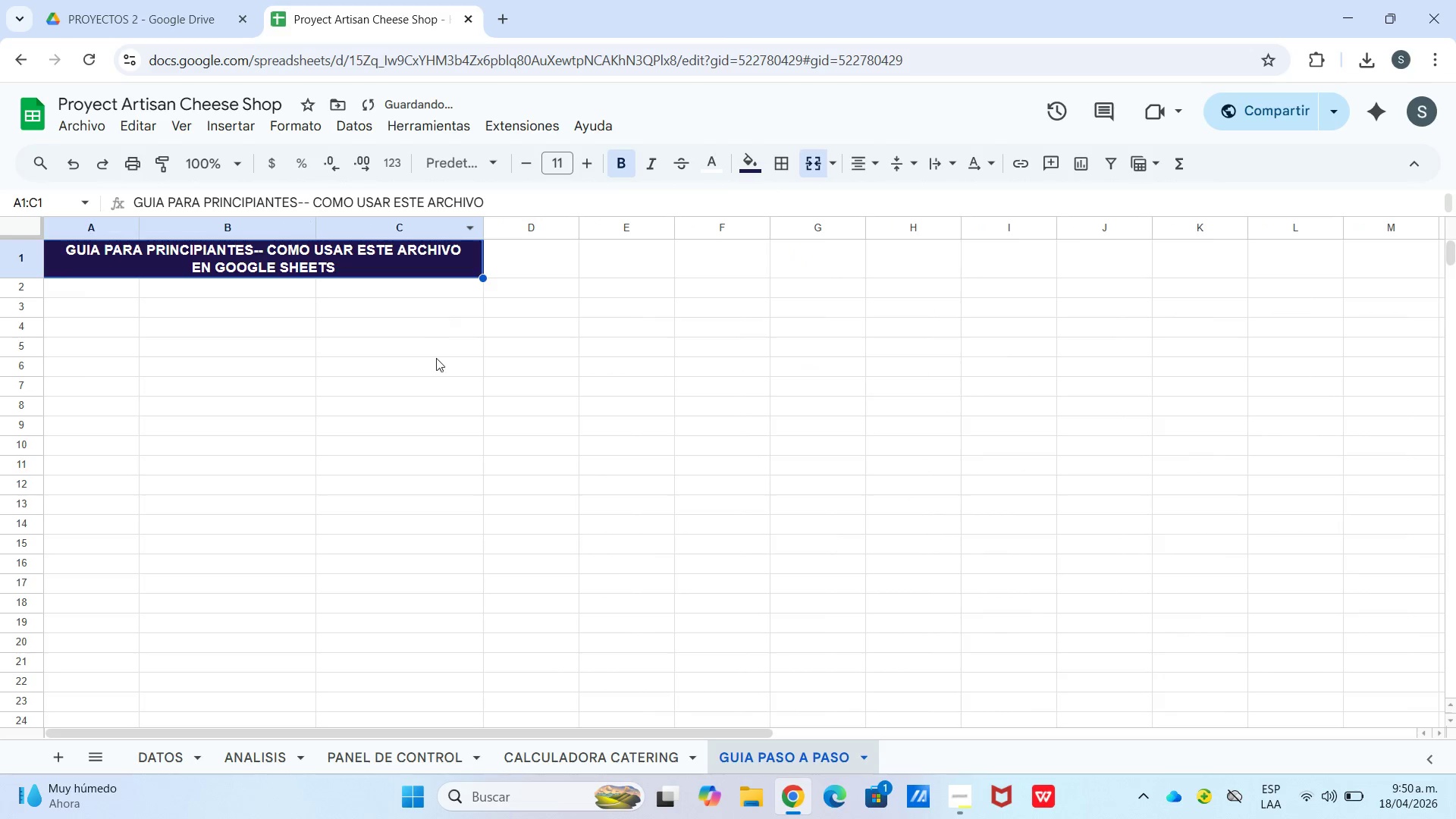 
left_click_drag(start_coordinate=[437, 362], to_coordinate=[432, 355])
 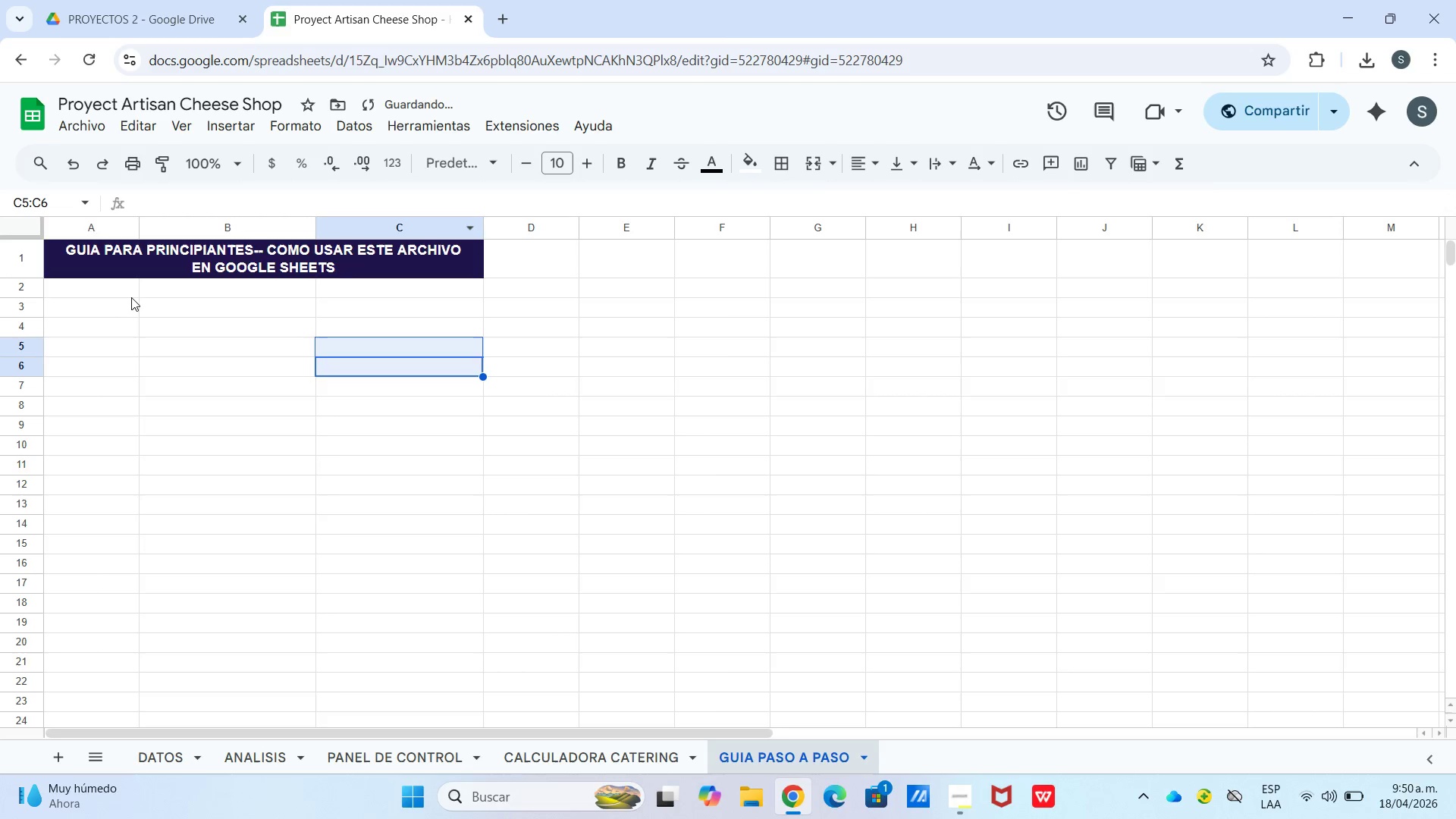 
left_click_drag(start_coordinate=[127, 295], to_coordinate=[123, 294])
 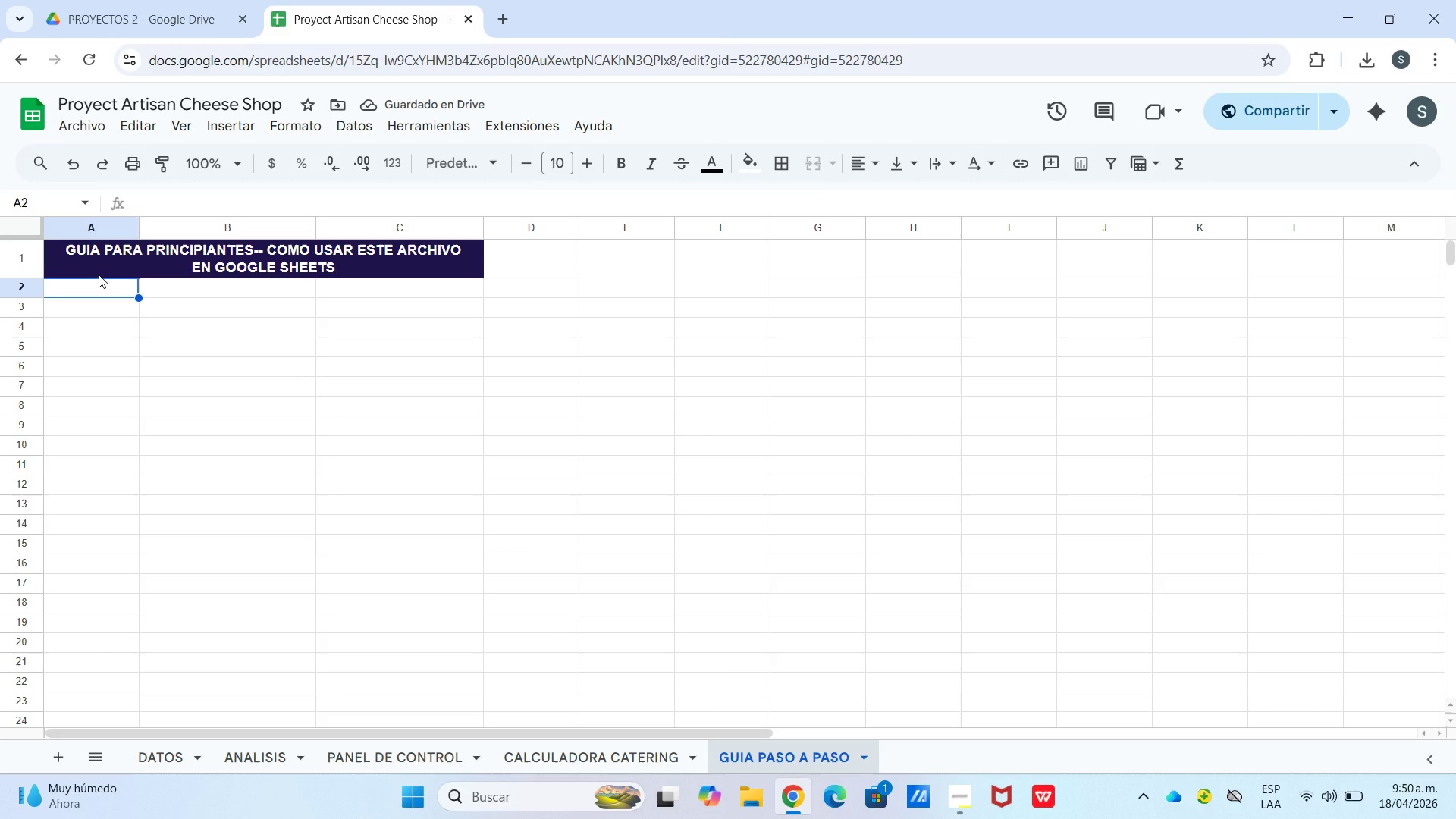 
left_click_drag(start_coordinate=[99, 287], to_coordinate=[364, 292])
 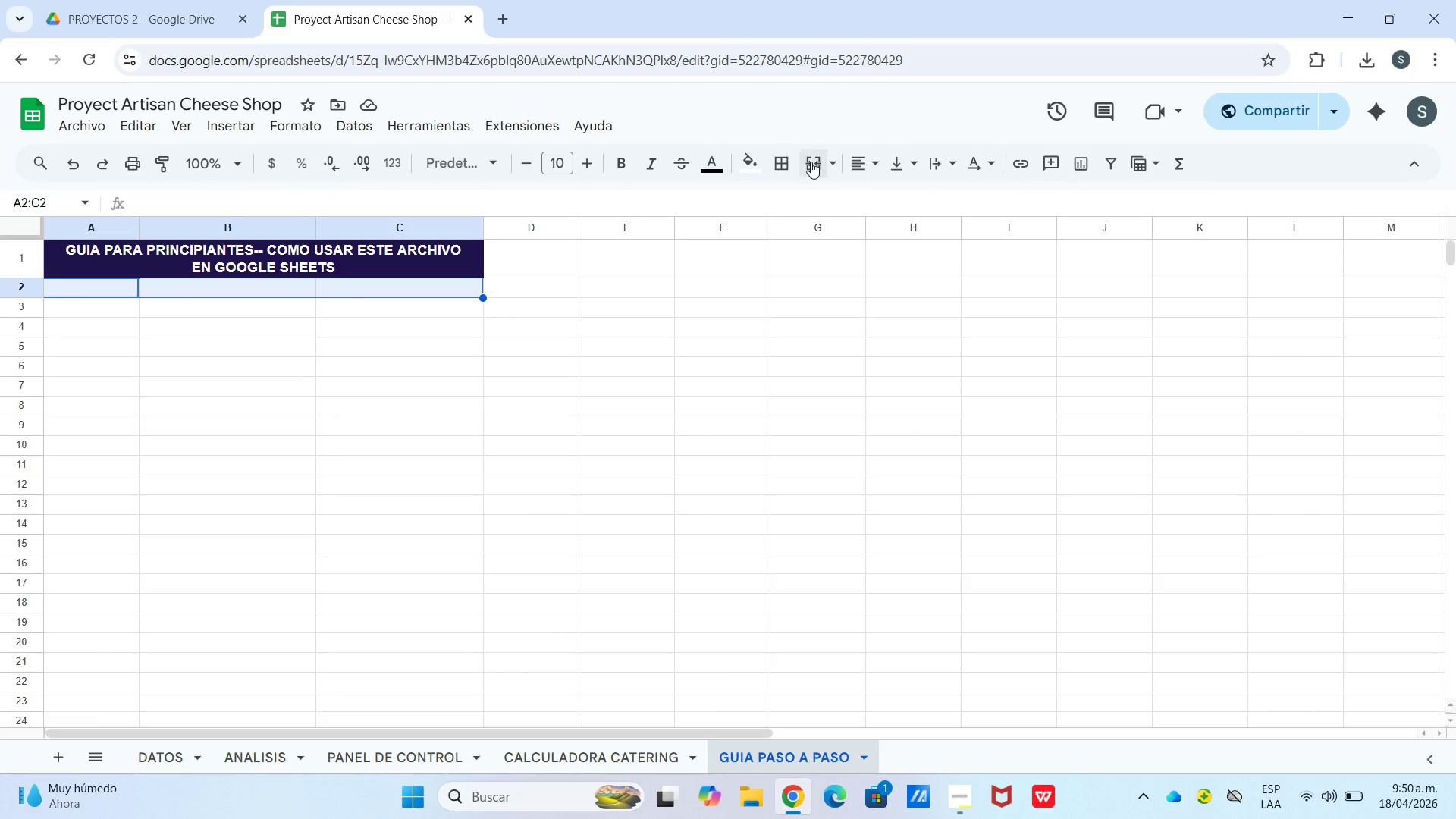 
left_click([811, 162])
 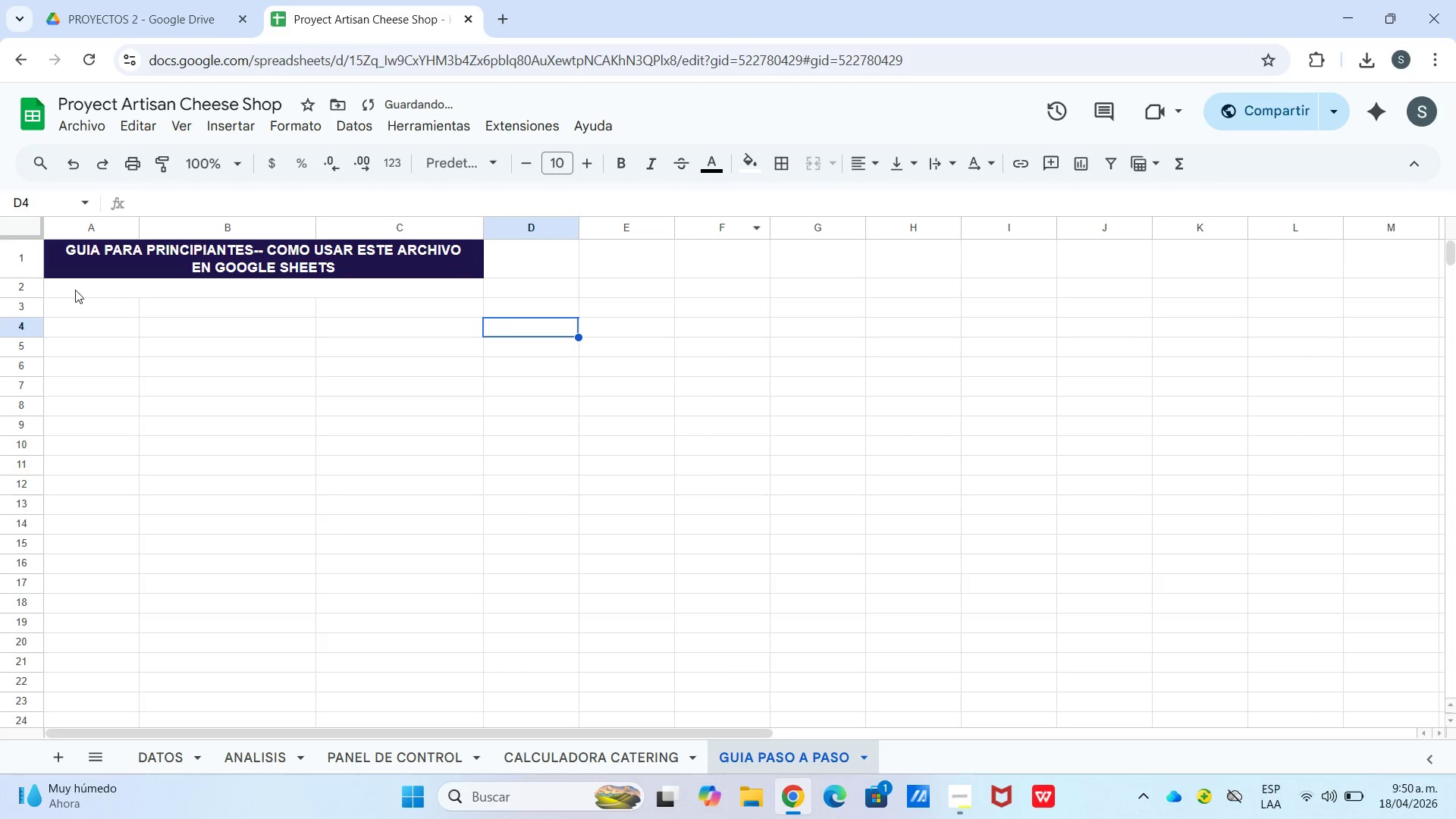 
left_click([80, 316])
 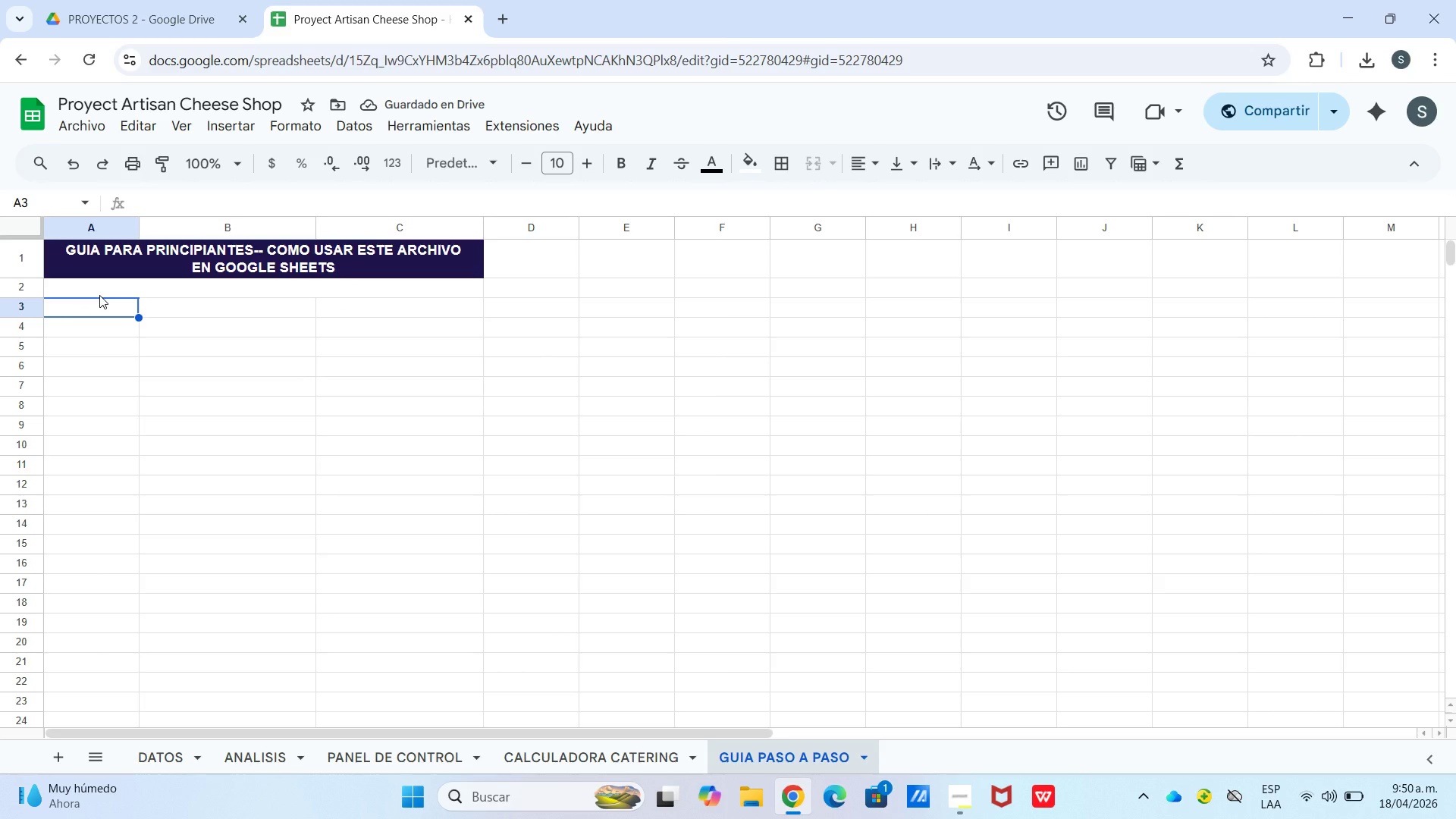 
type(p)
key(Backspace)
type(Pa)
key(Backspace)
type(ASO)
 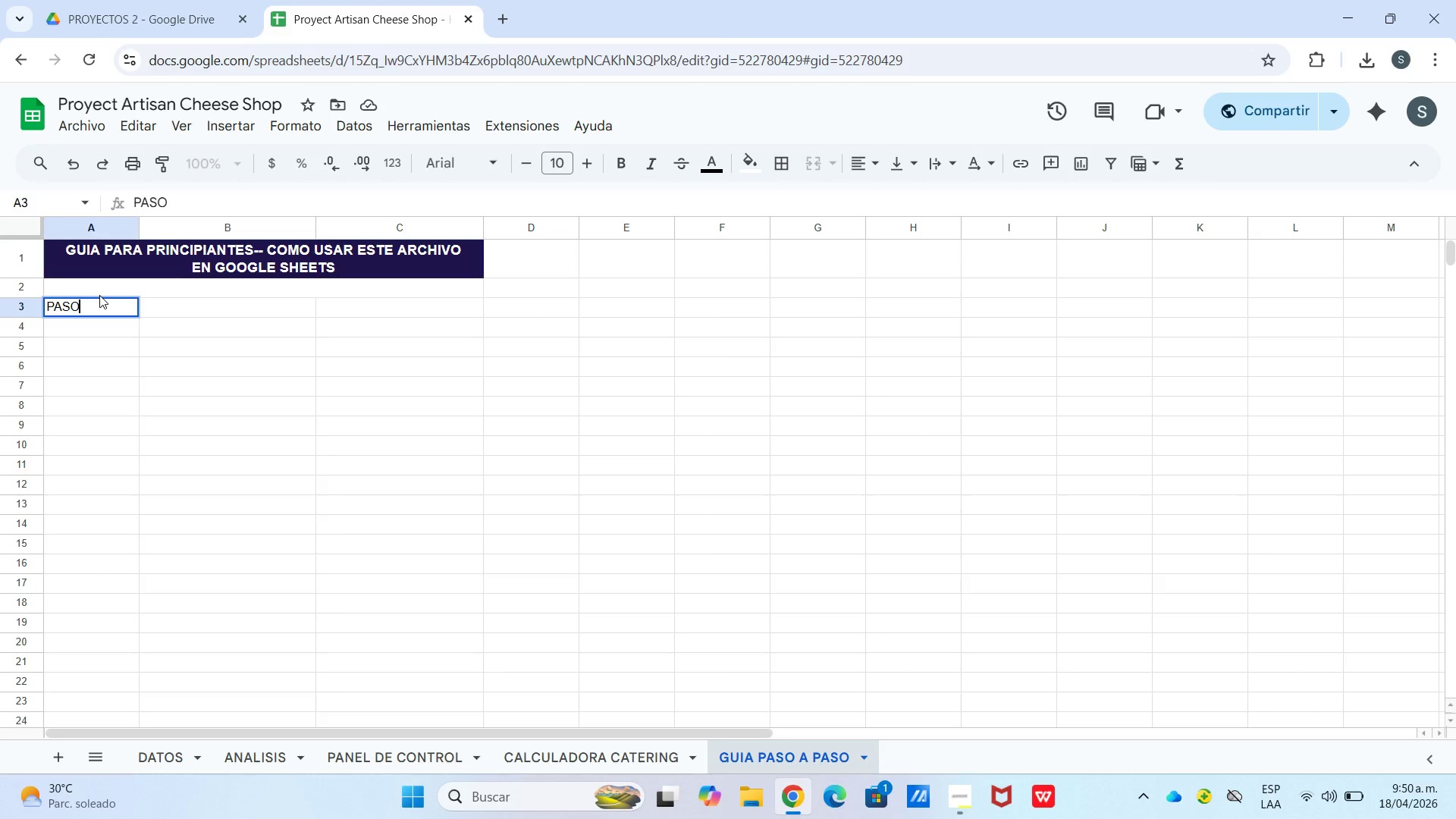 
key(Alt+AltLeft)
 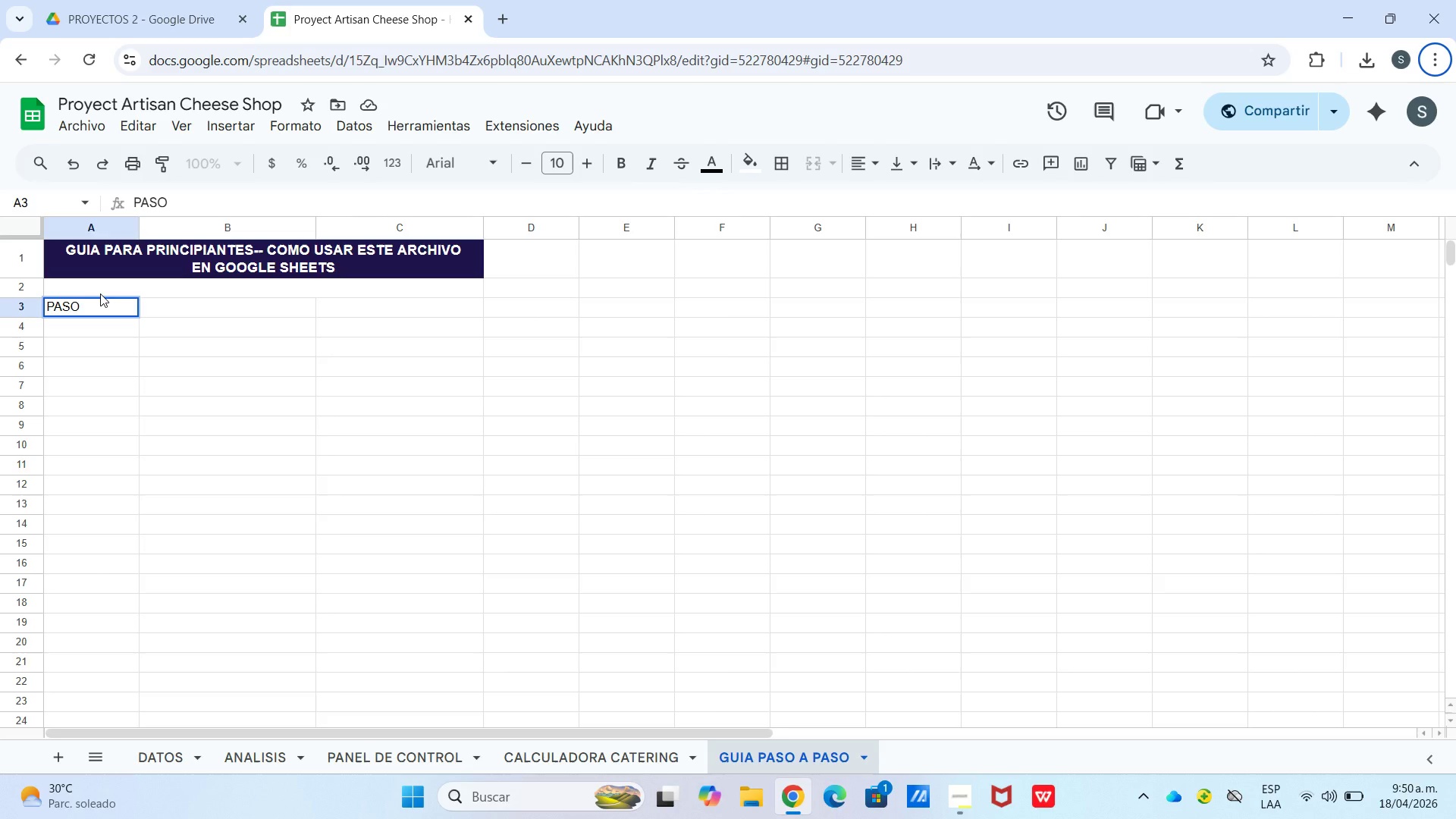 
left_click([100, 307])
 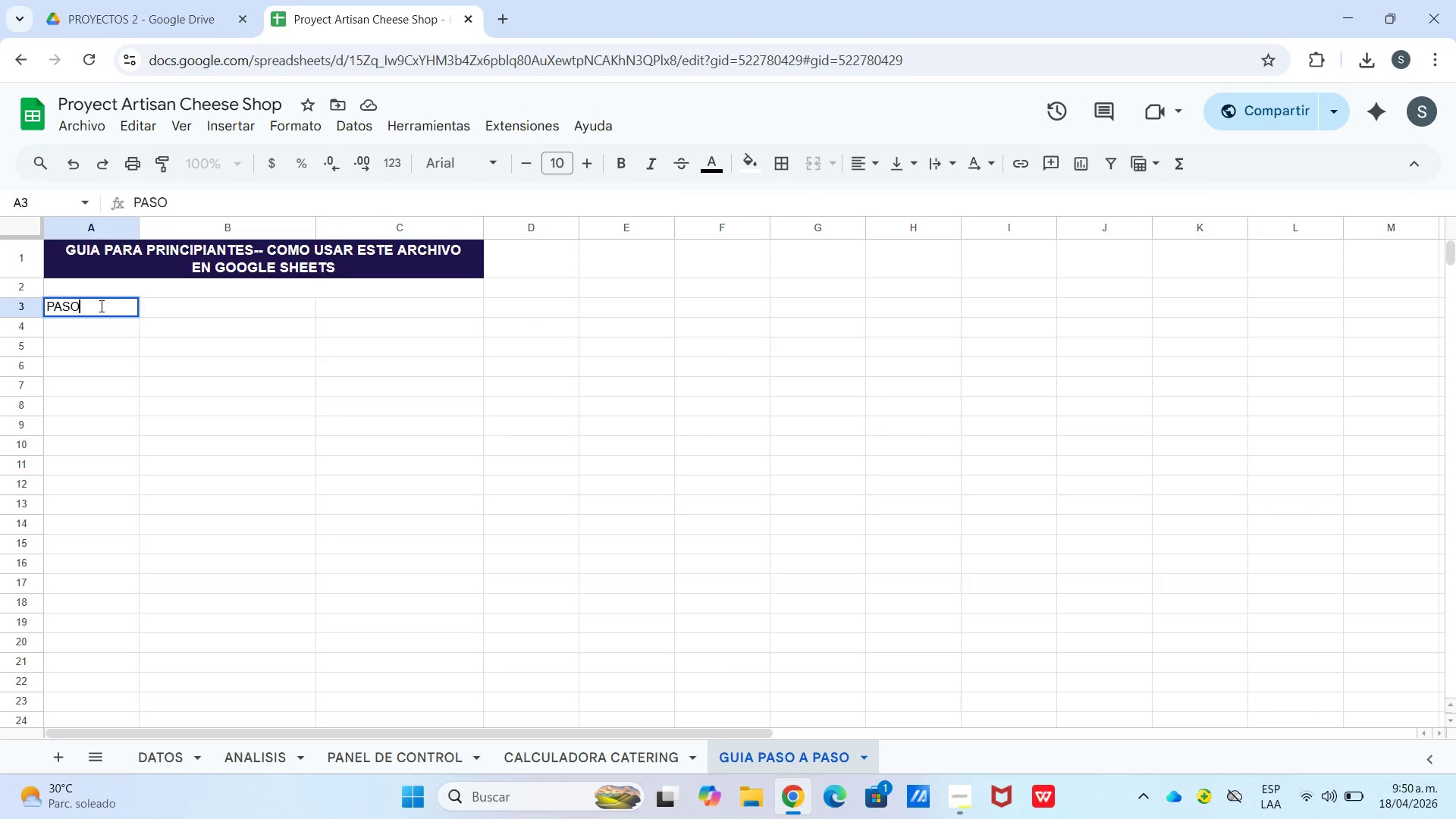 
type( 1> COMO IMPORTAR ESTE ARCHIVO A GOOGLE SHEETS)
 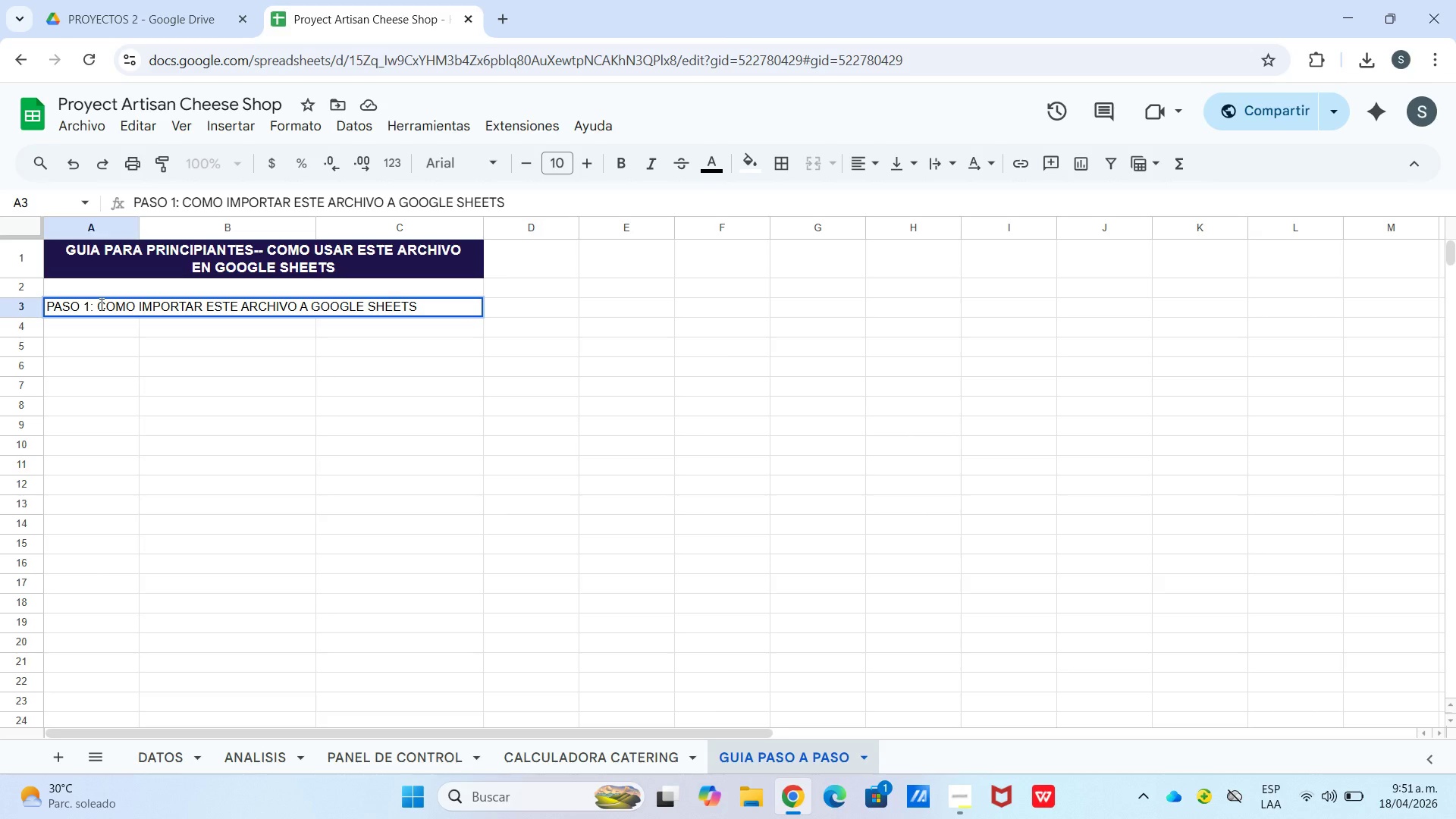 
wait(5.61)
 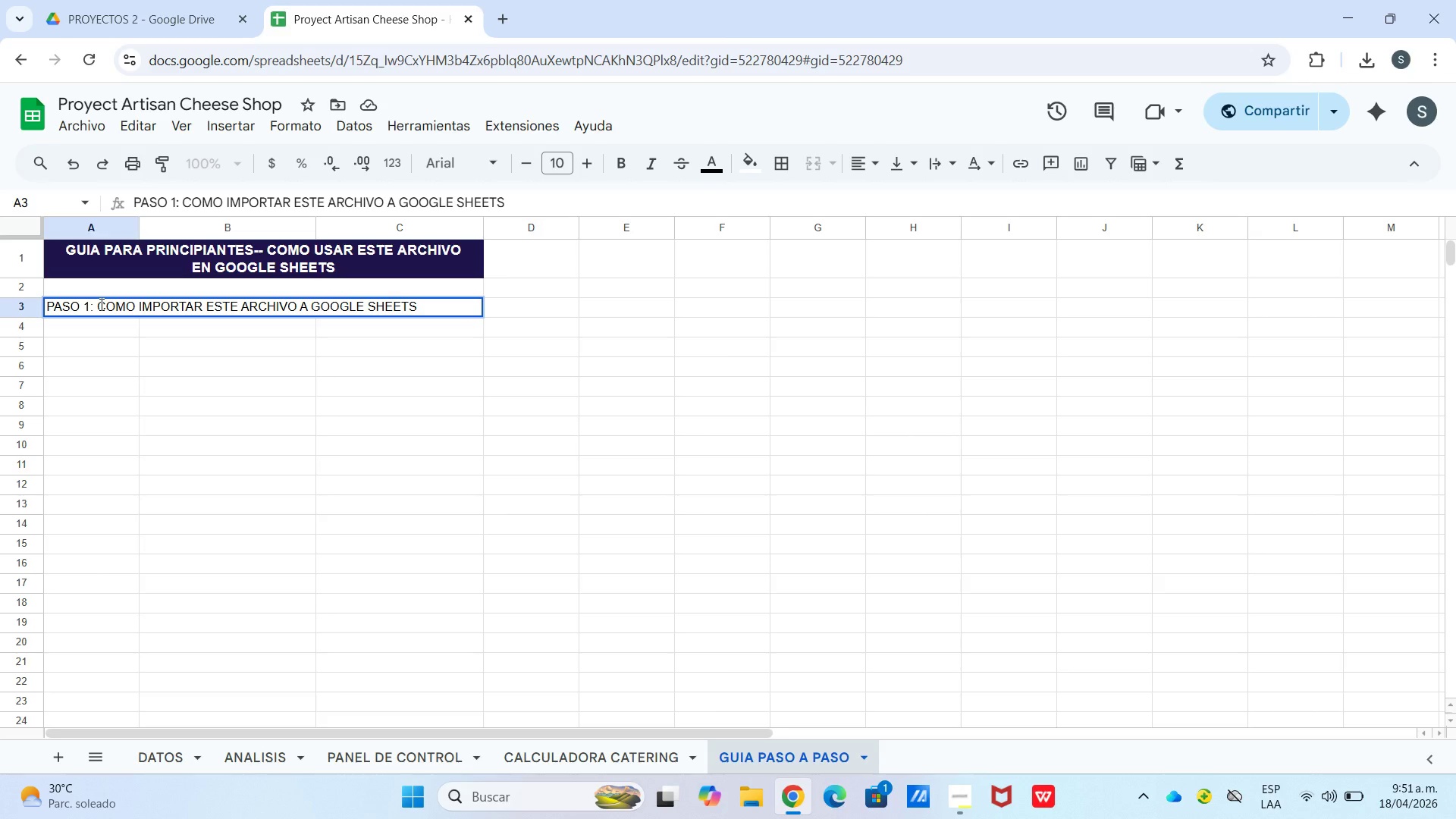 
left_click([107, 329])
 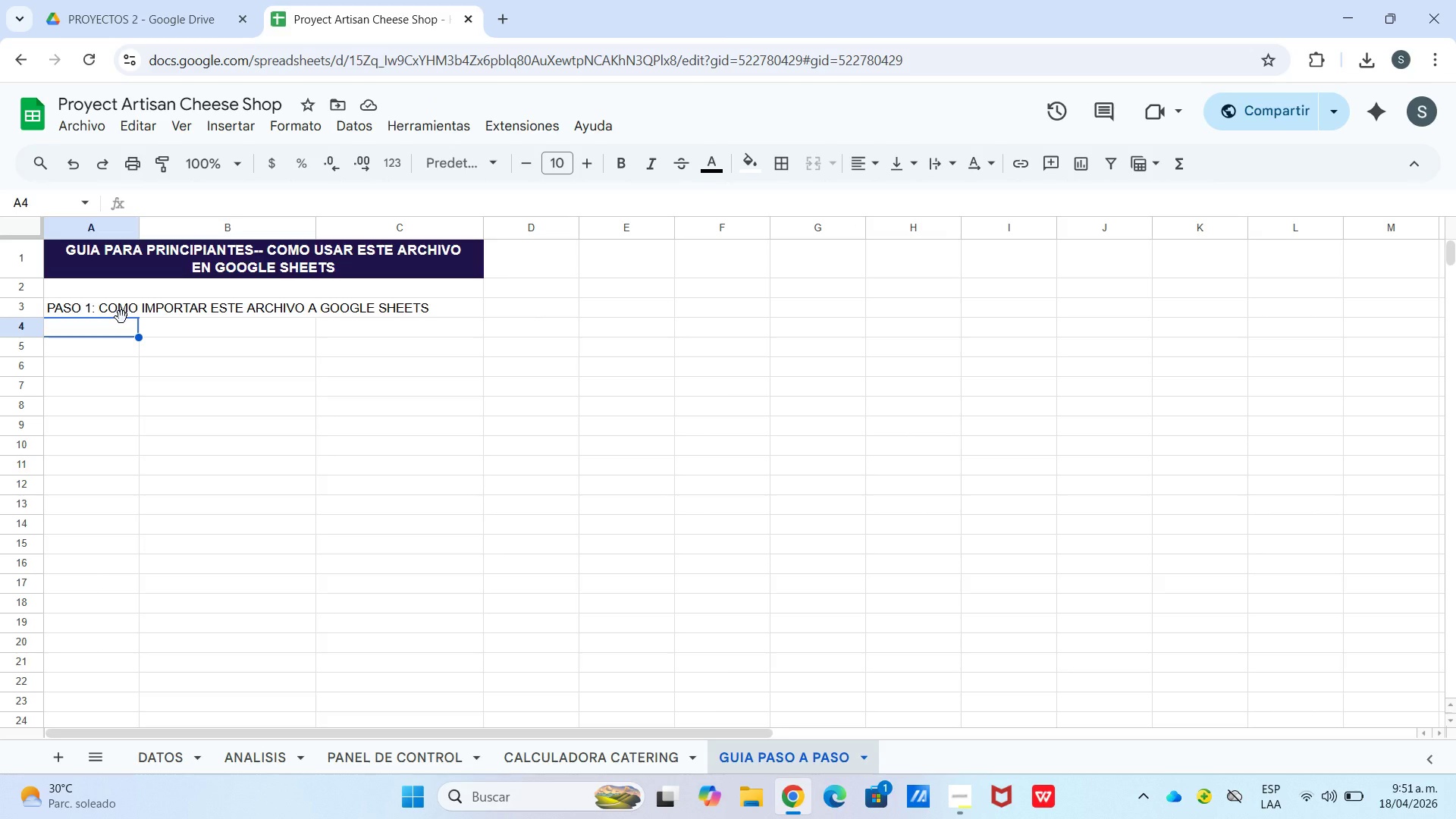 
wait(7.83)
 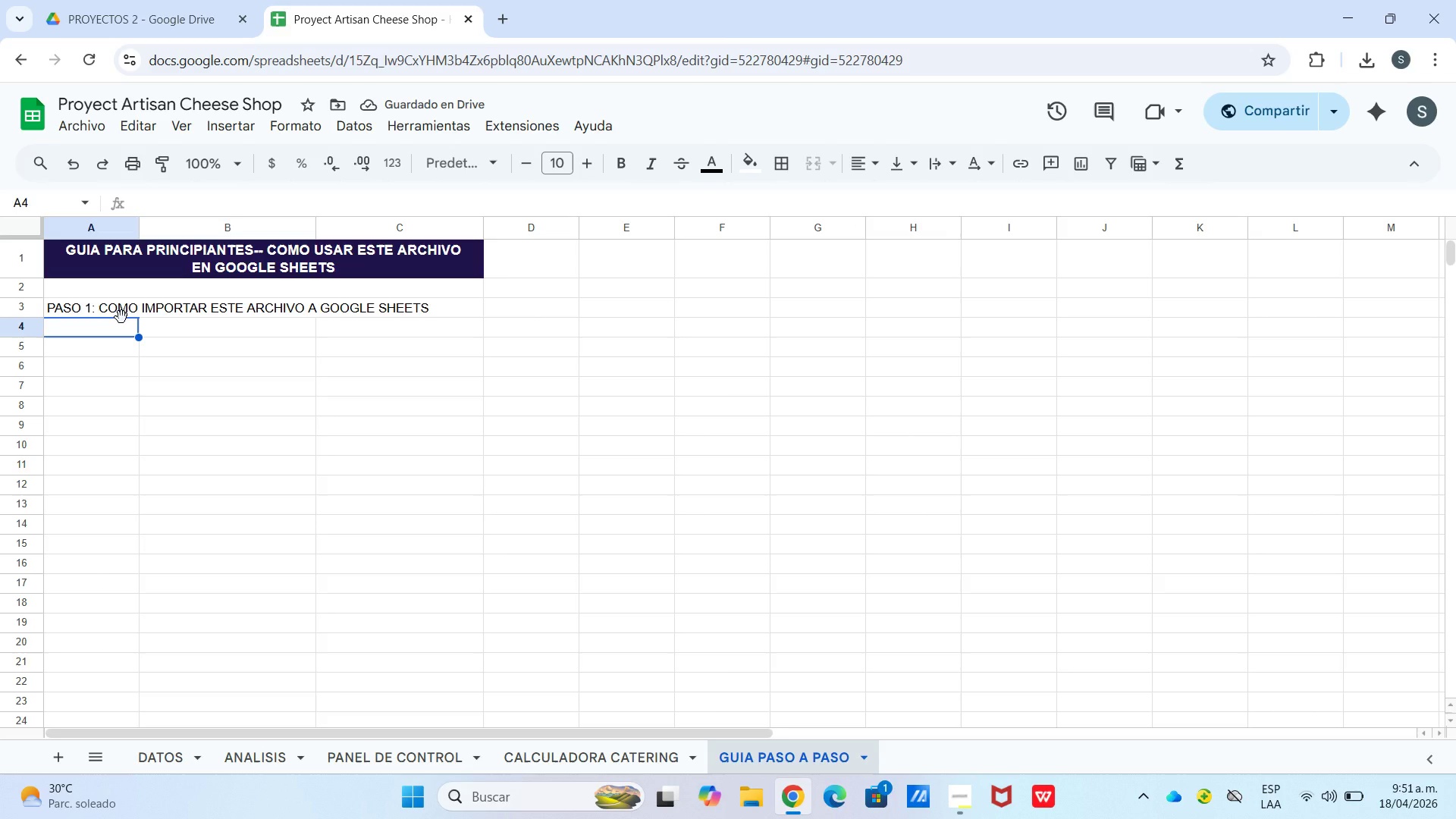 
left_click_drag(start_coordinate=[124, 334], to_coordinate=[337, 321])
 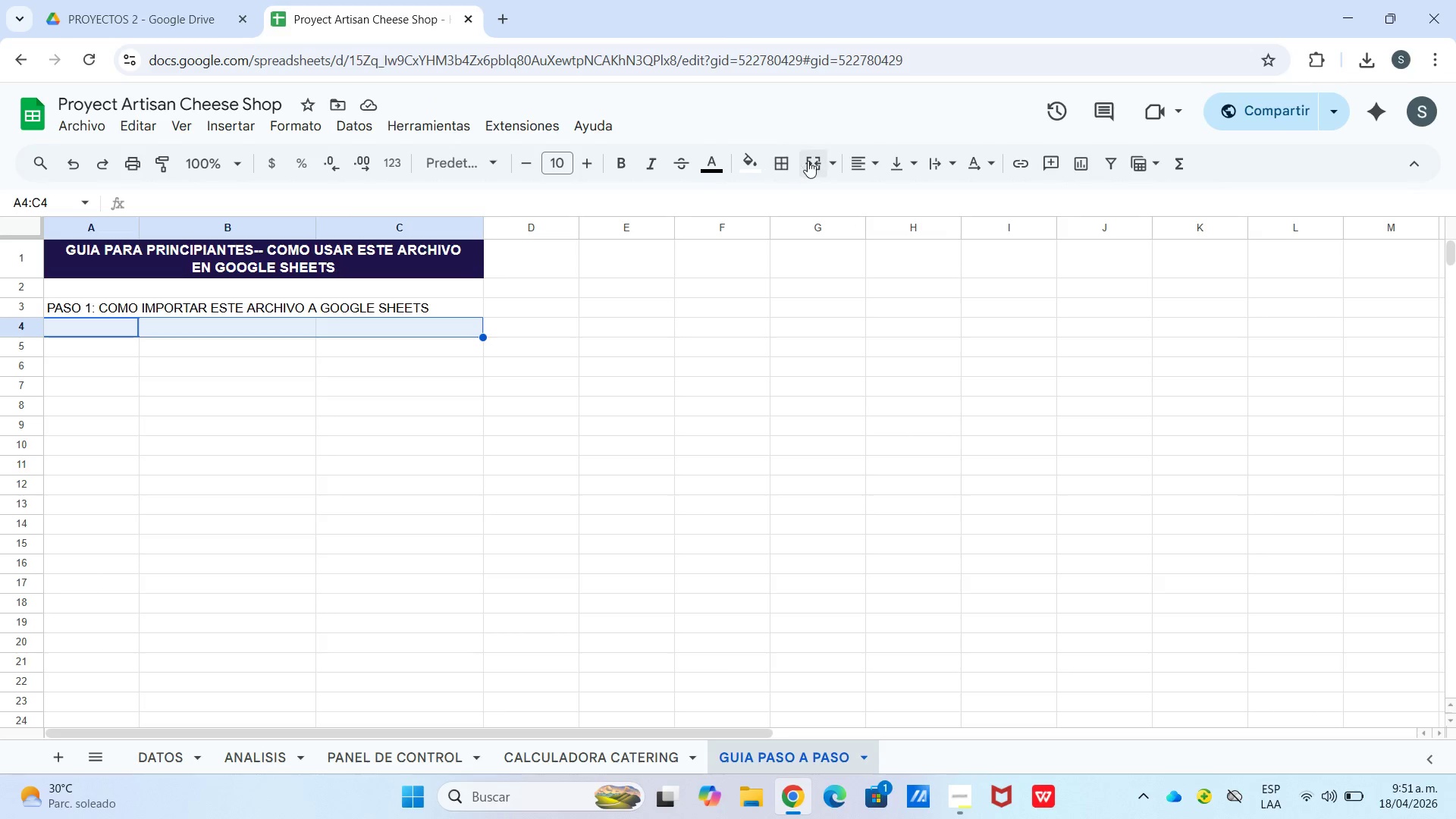 
left_click([810, 161])
 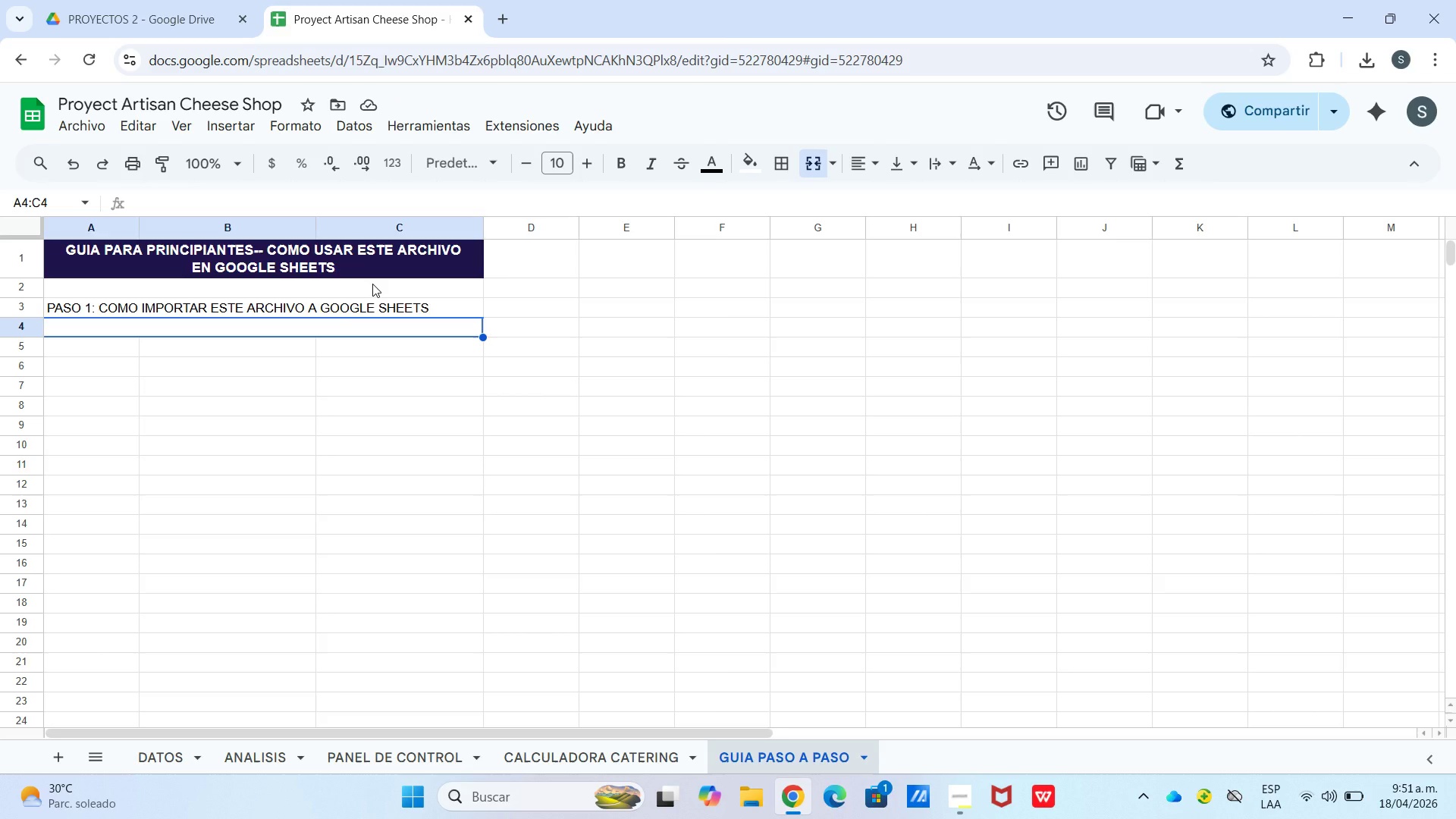 
wait(12.02)
 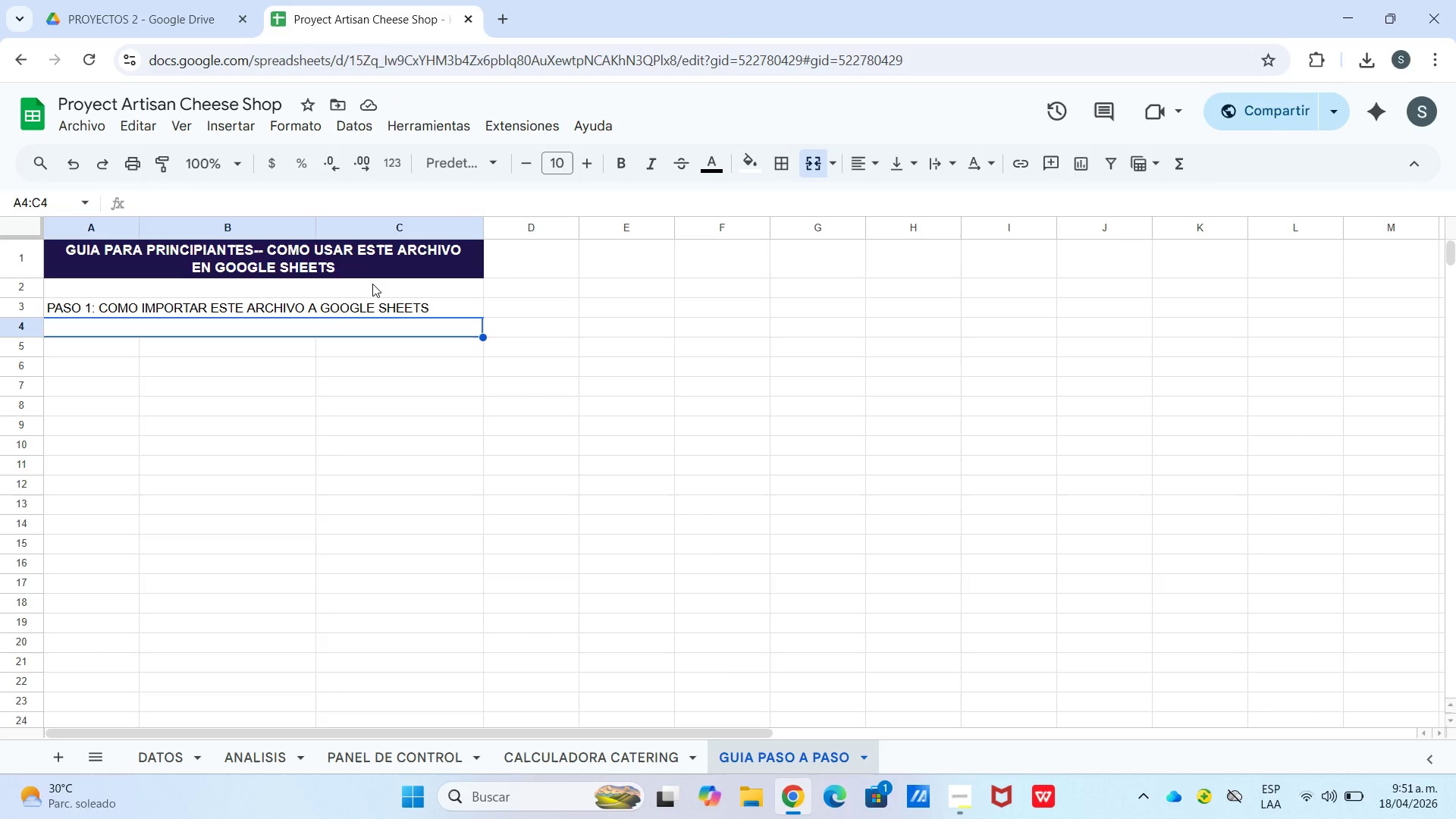 
left_click([117, 332])
 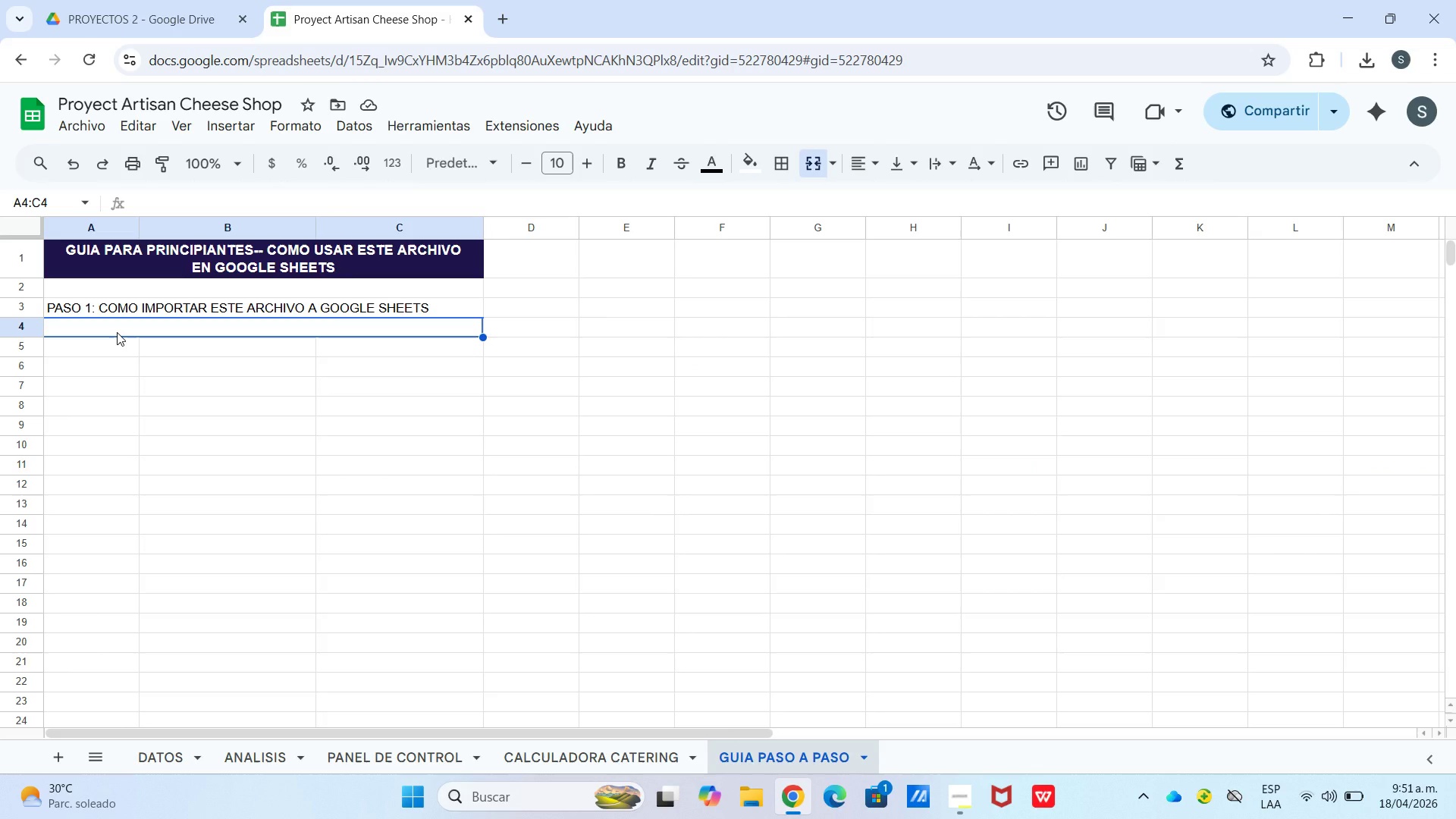 
wait(12.01)
 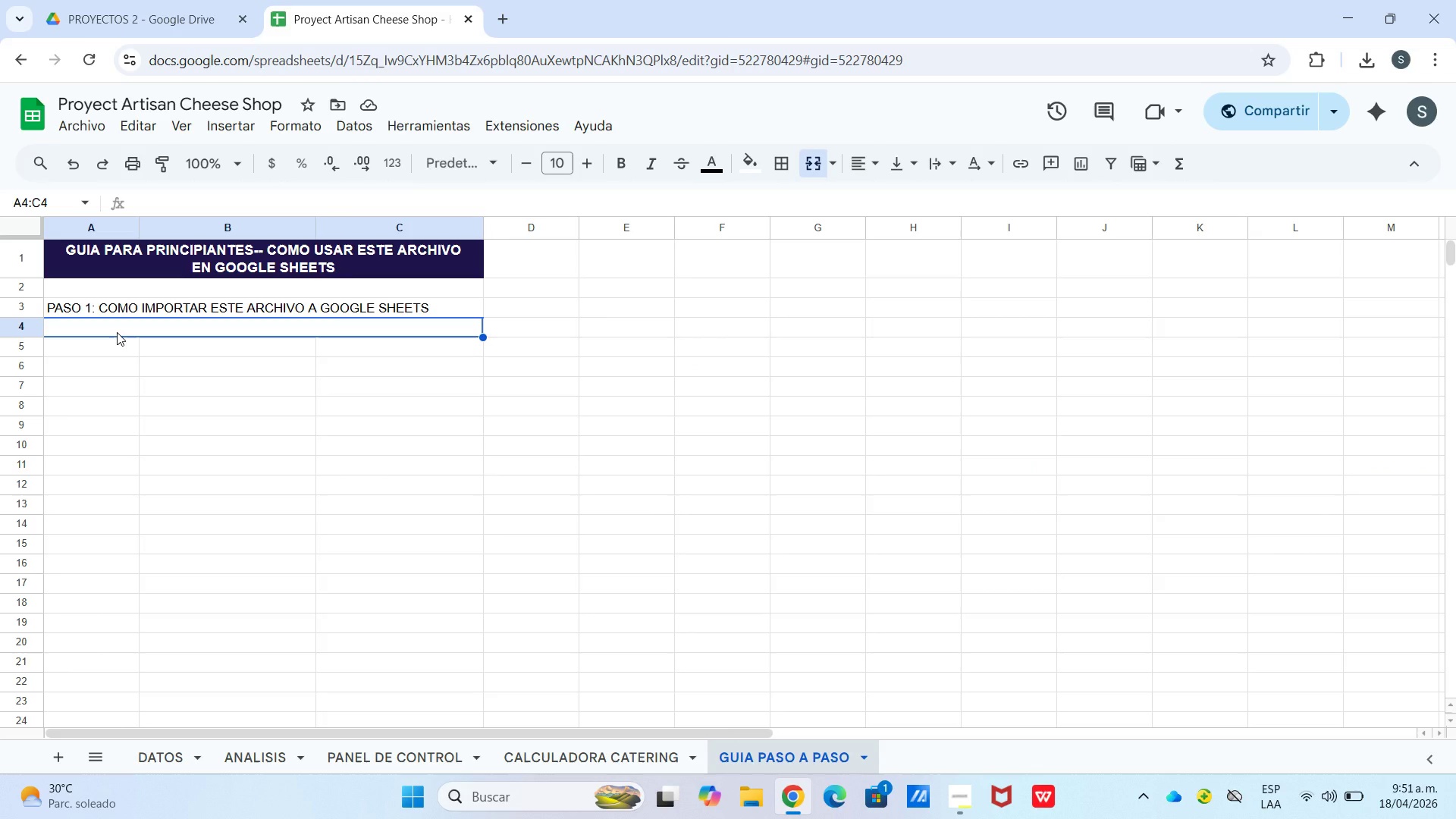 
mouse_move([1454, 8])
 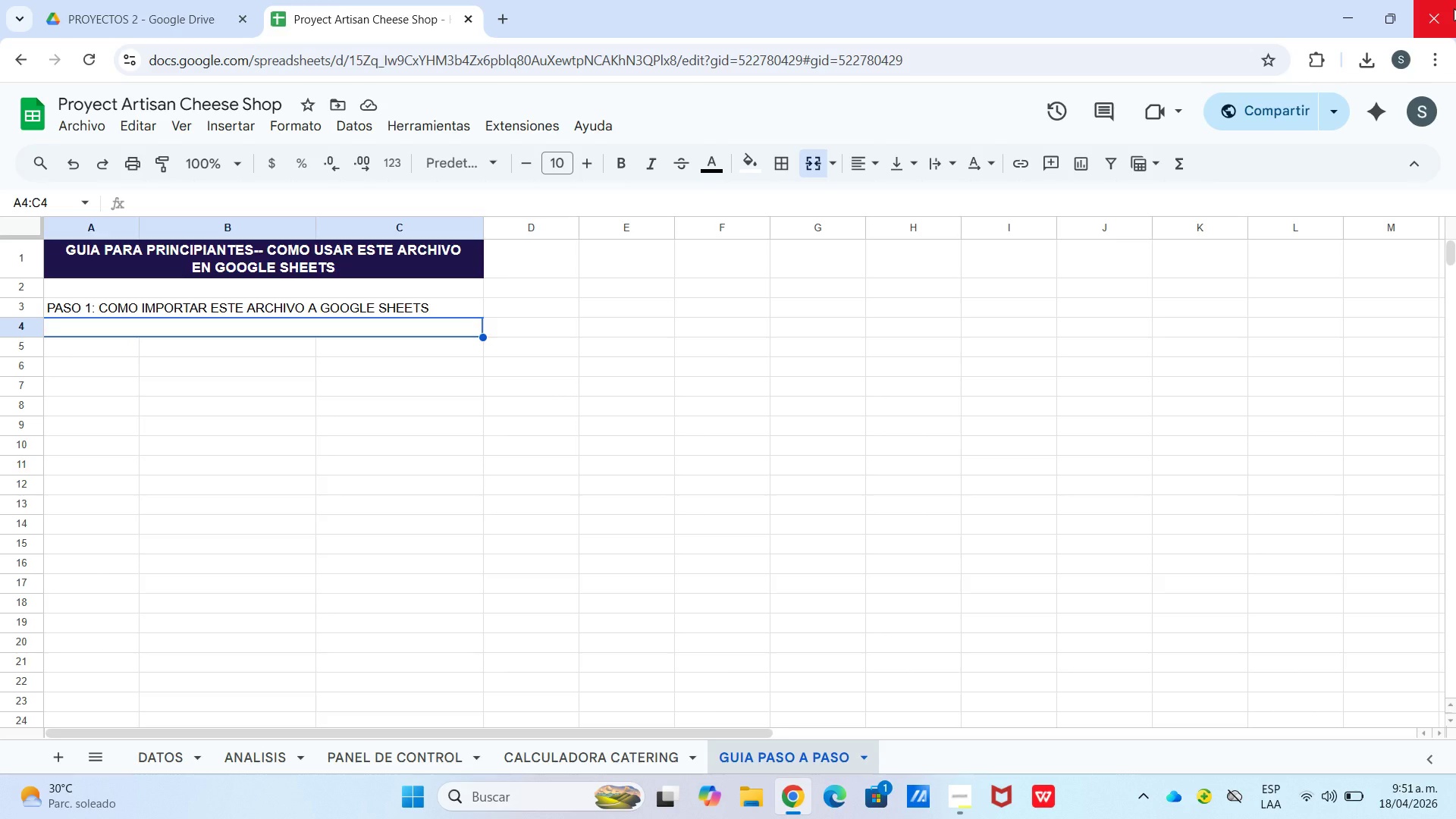 
type(1. Descarga el archivo .xlsx que)
 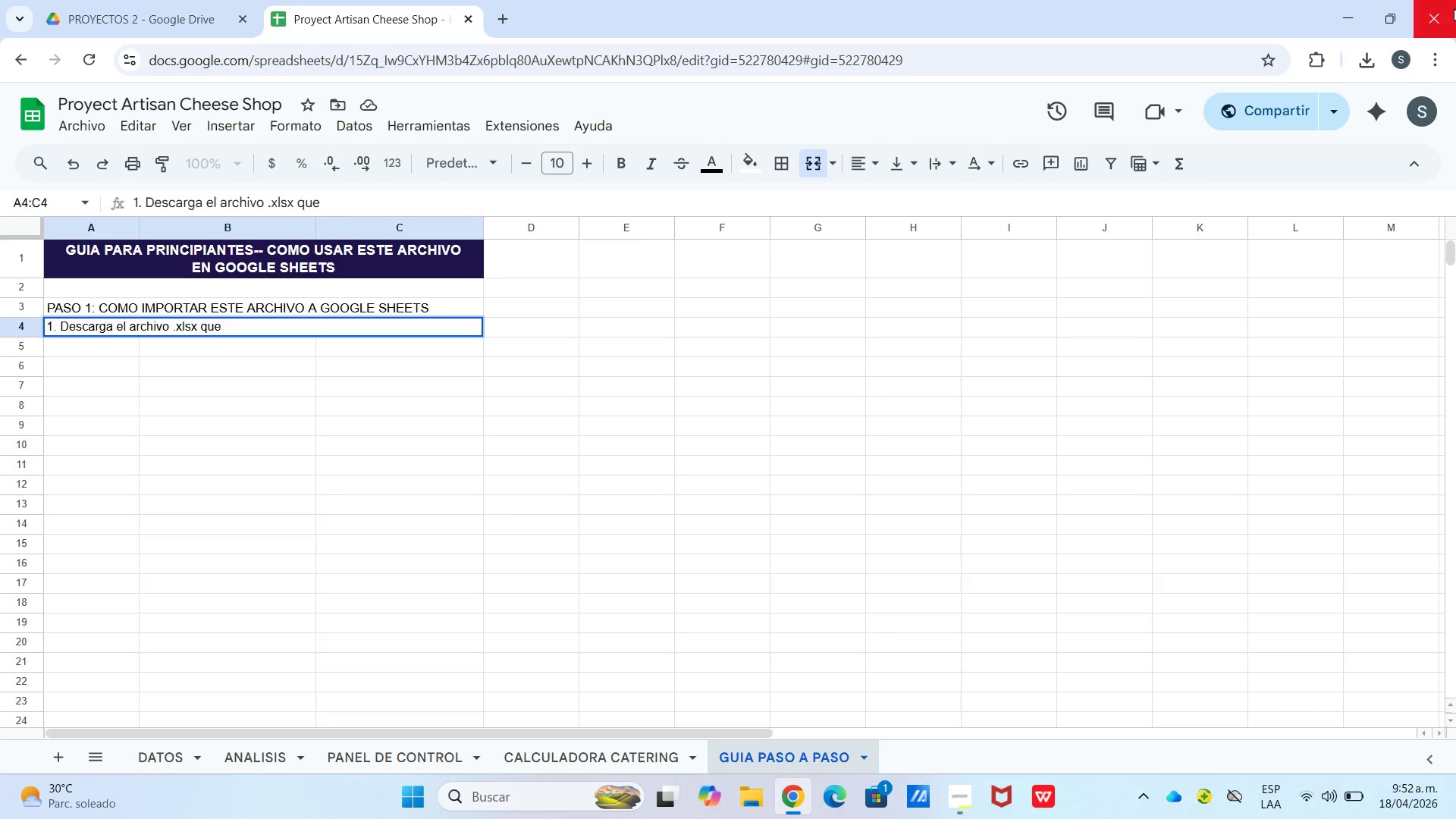 
wait(17.44)
 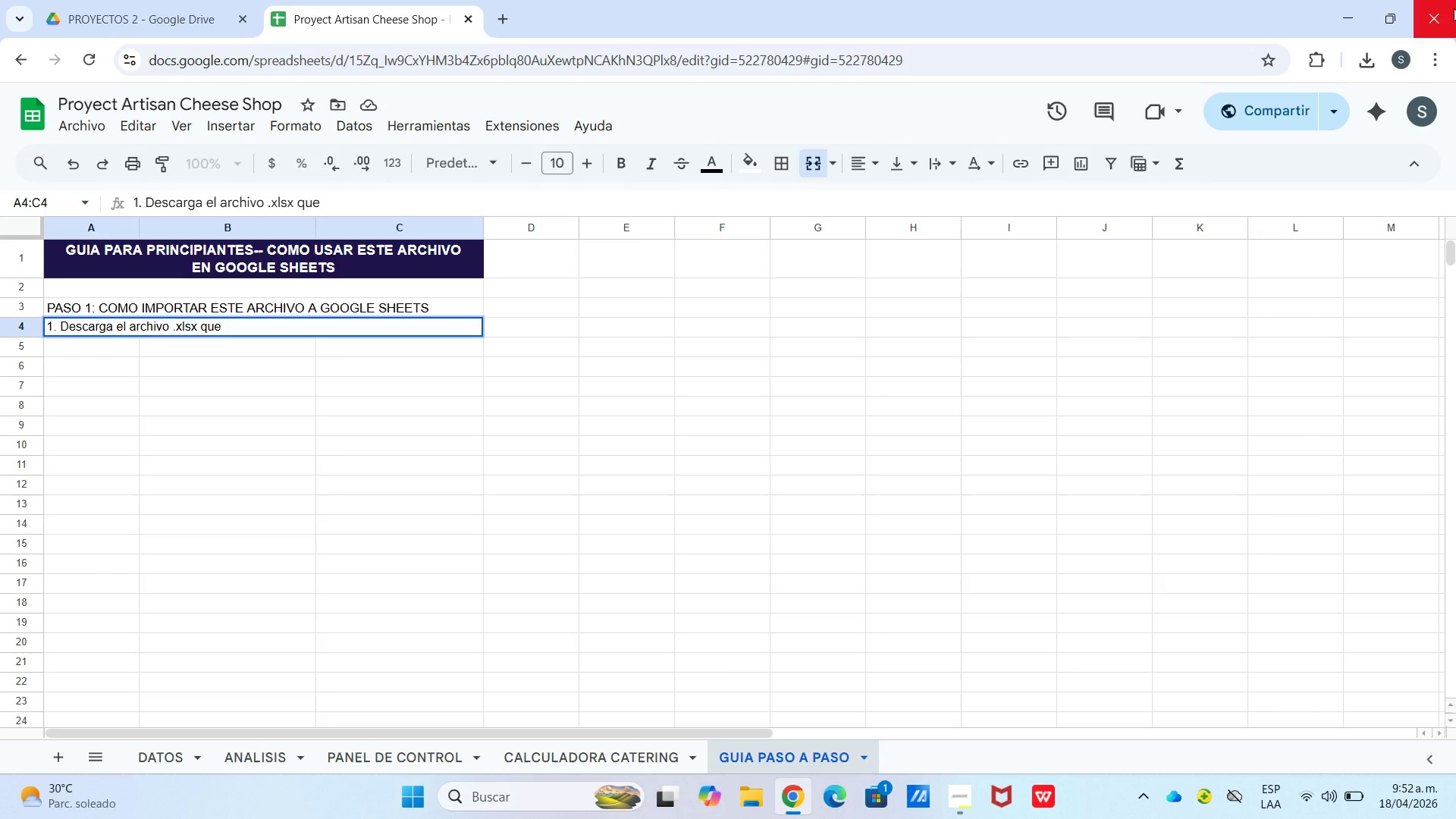 
hold_key(key=Backspace, duration=1.5)
 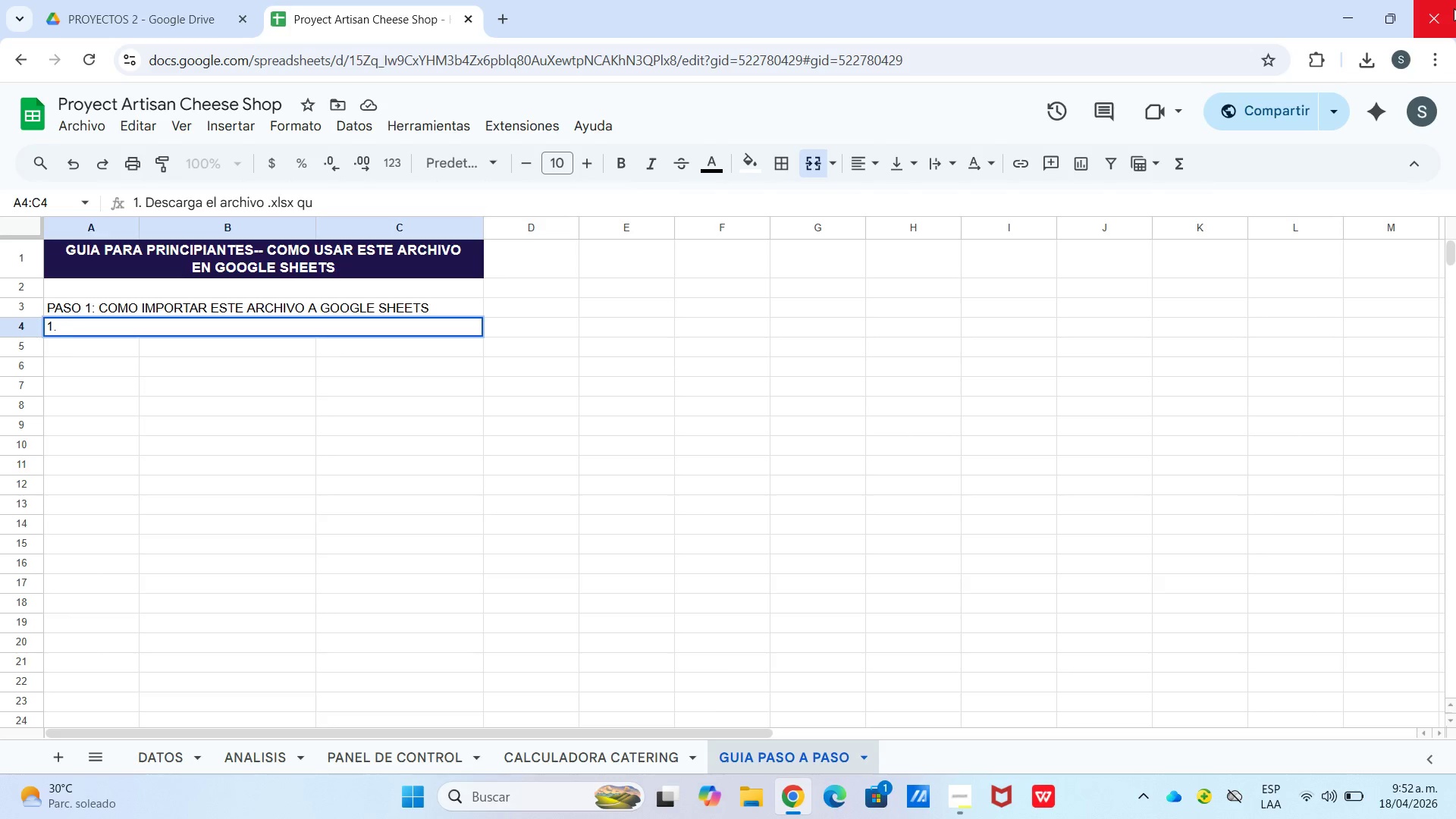 
key(Backspace)
 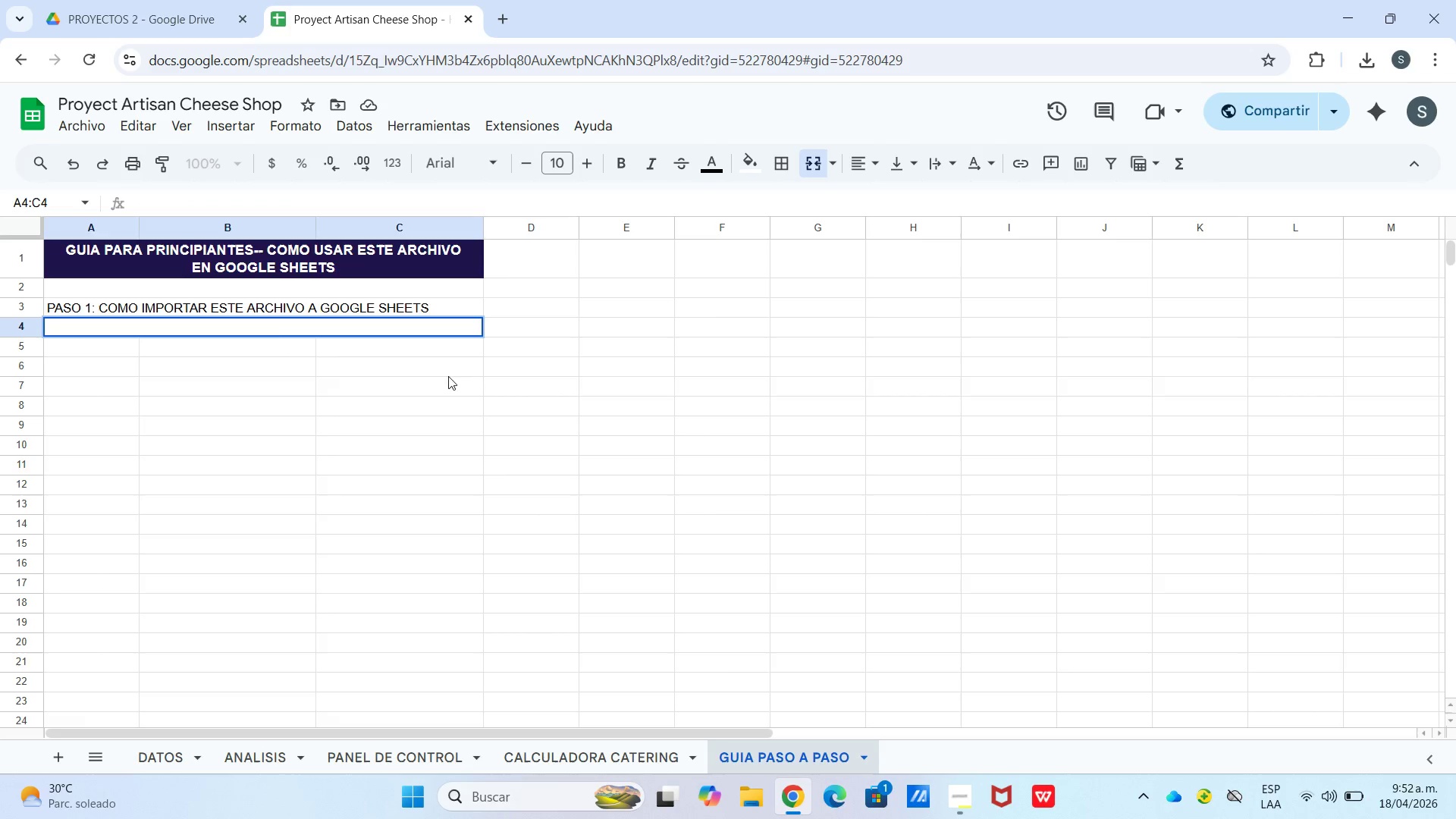 
left_click([292, 301])
 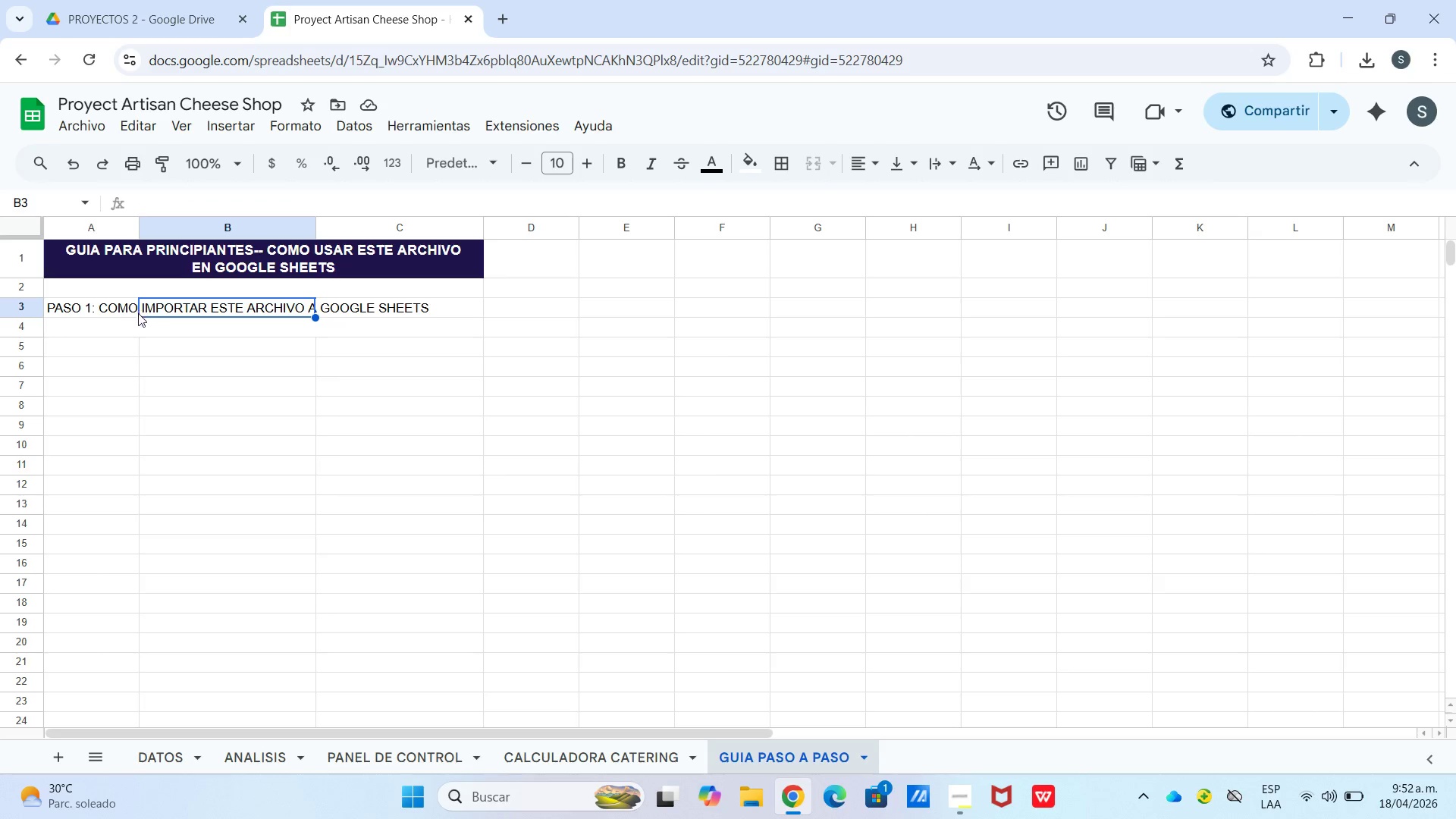 
left_click_drag(start_coordinate=[130, 308], to_coordinate=[376, 308])
 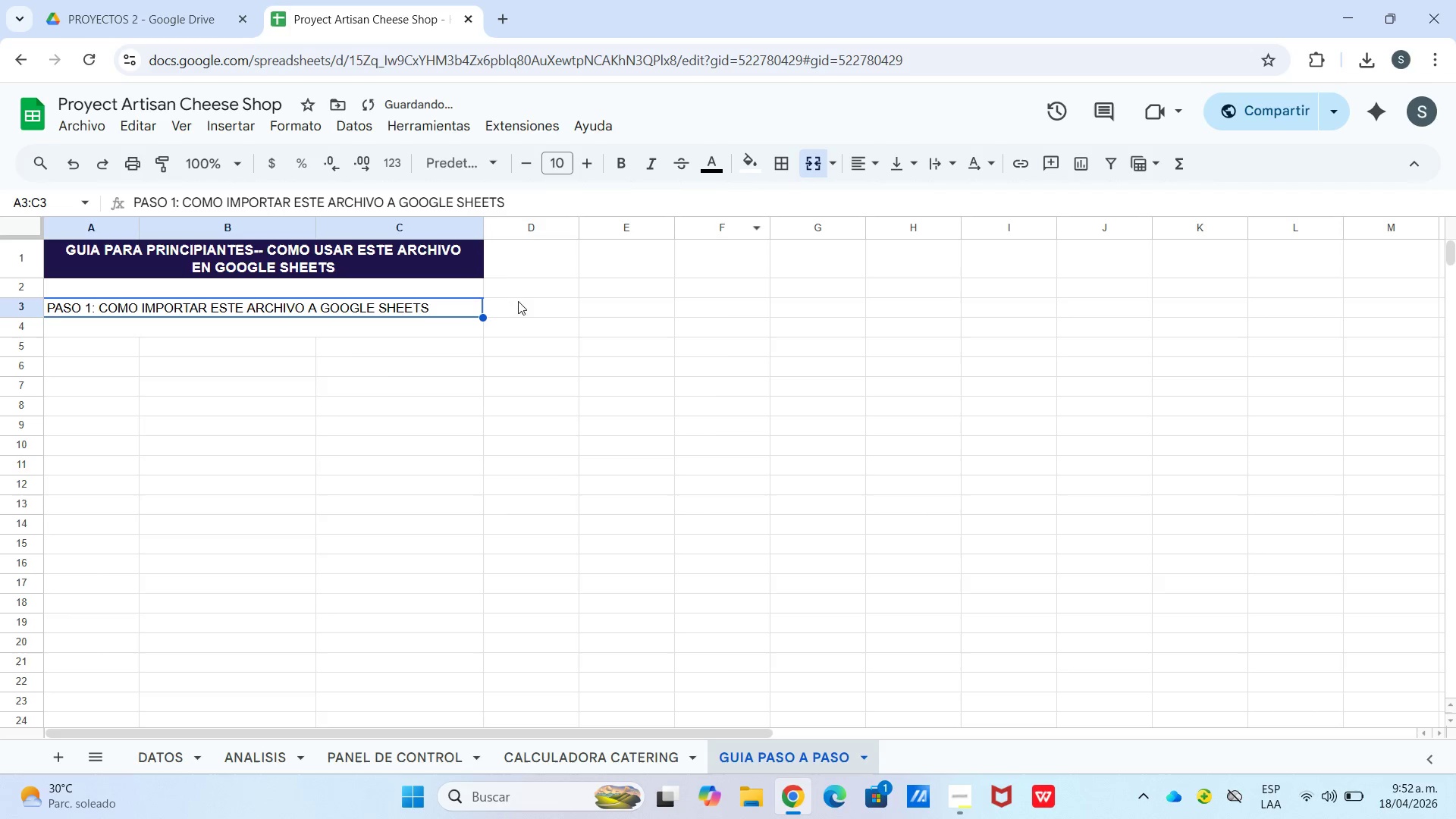 
left_click_drag(start_coordinate=[441, 300], to_coordinate=[184, 310])
 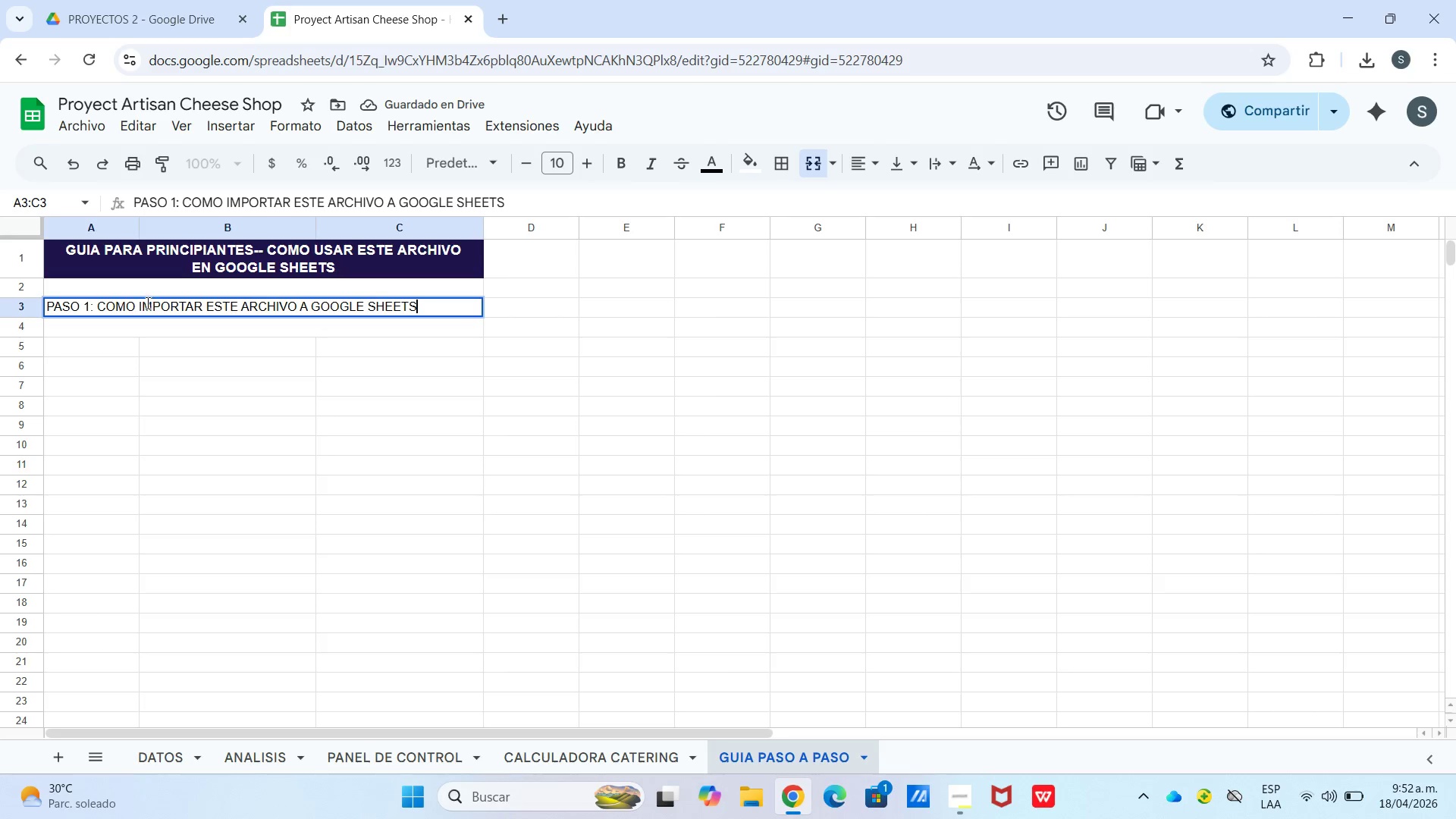 
left_click_drag(start_coordinate=[146, 303], to_coordinate=[465, 296])
 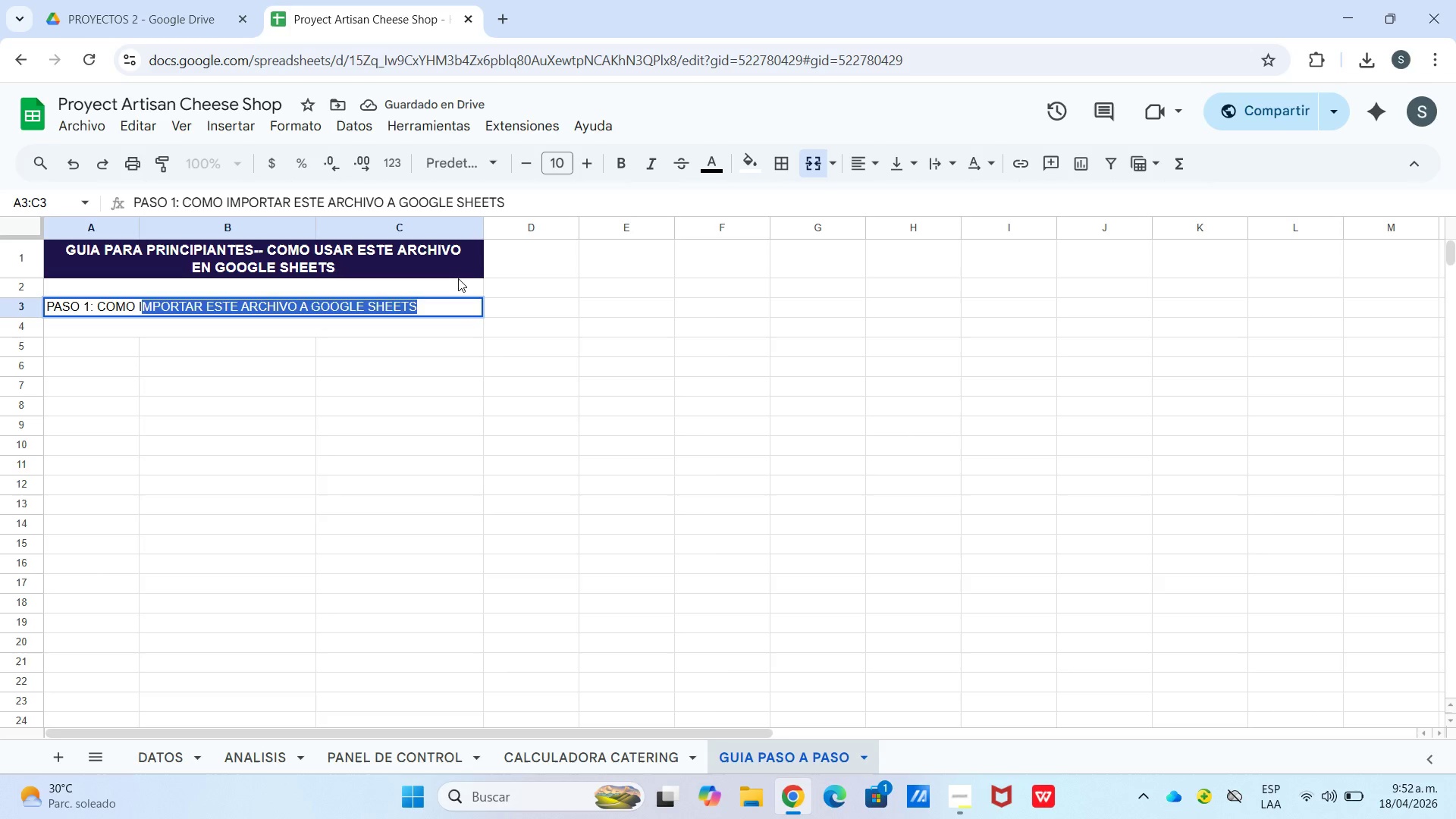 
key(Backspace)
 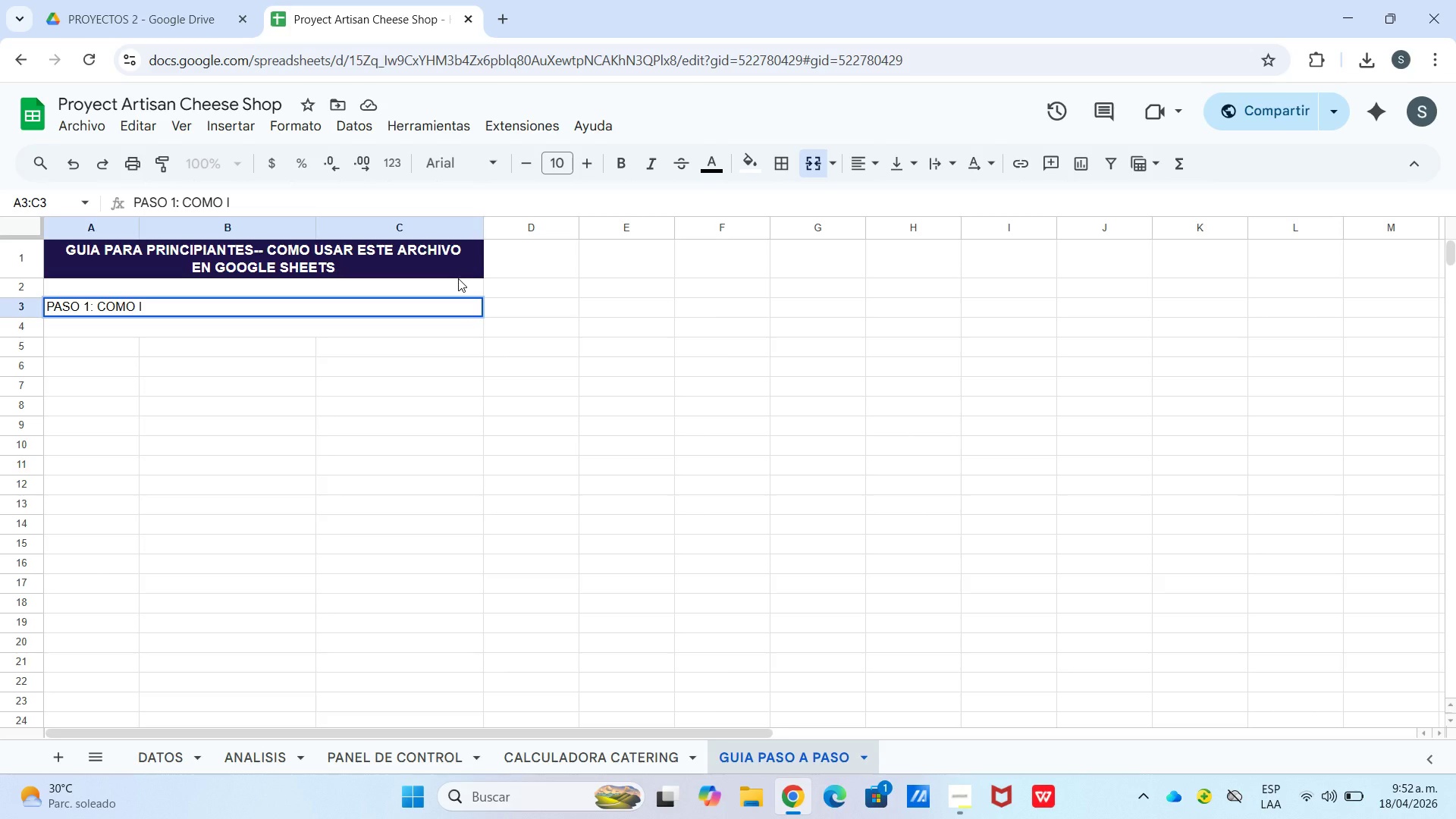 
key(Backspace)
 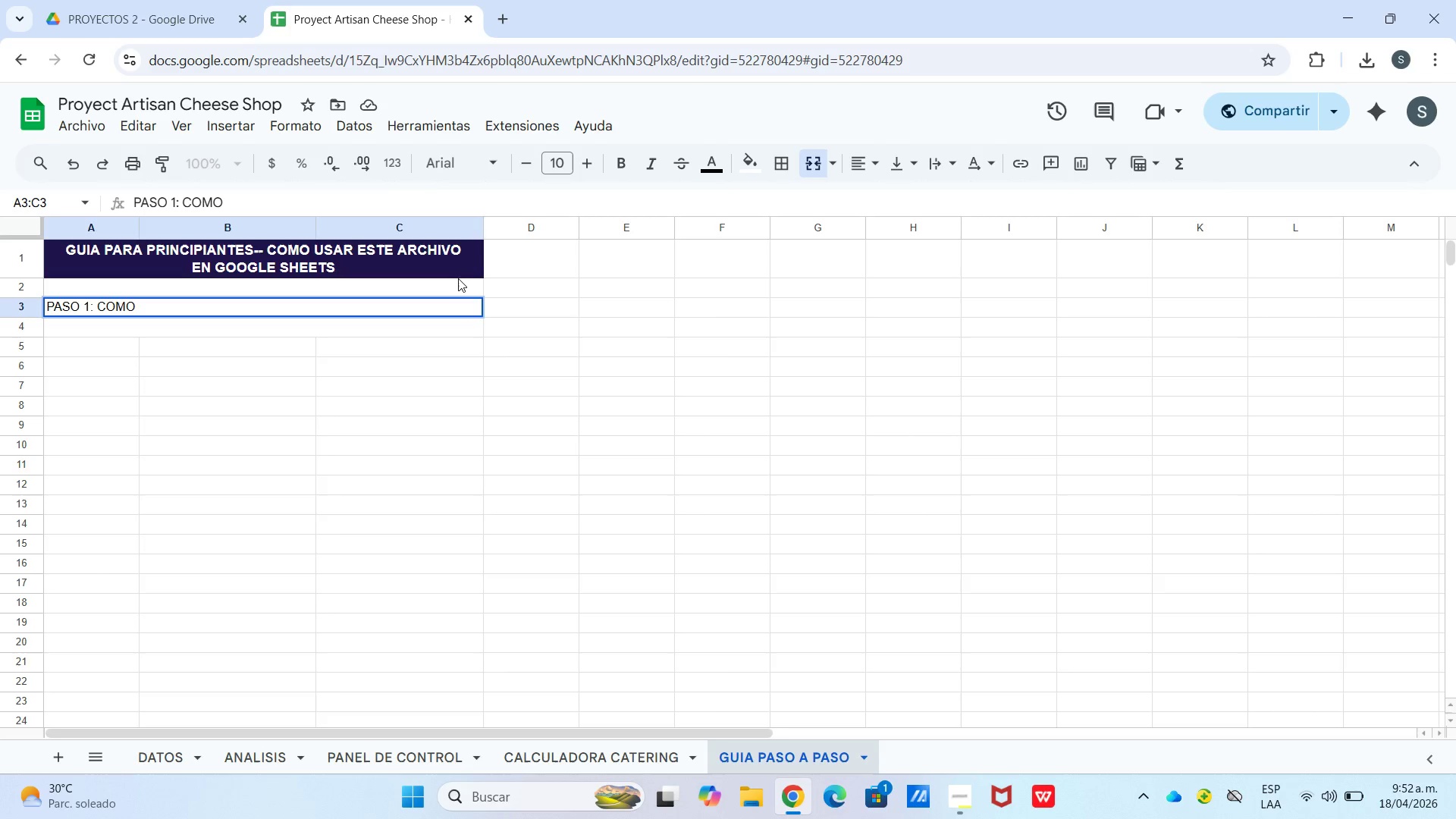 
wait(5.47)
 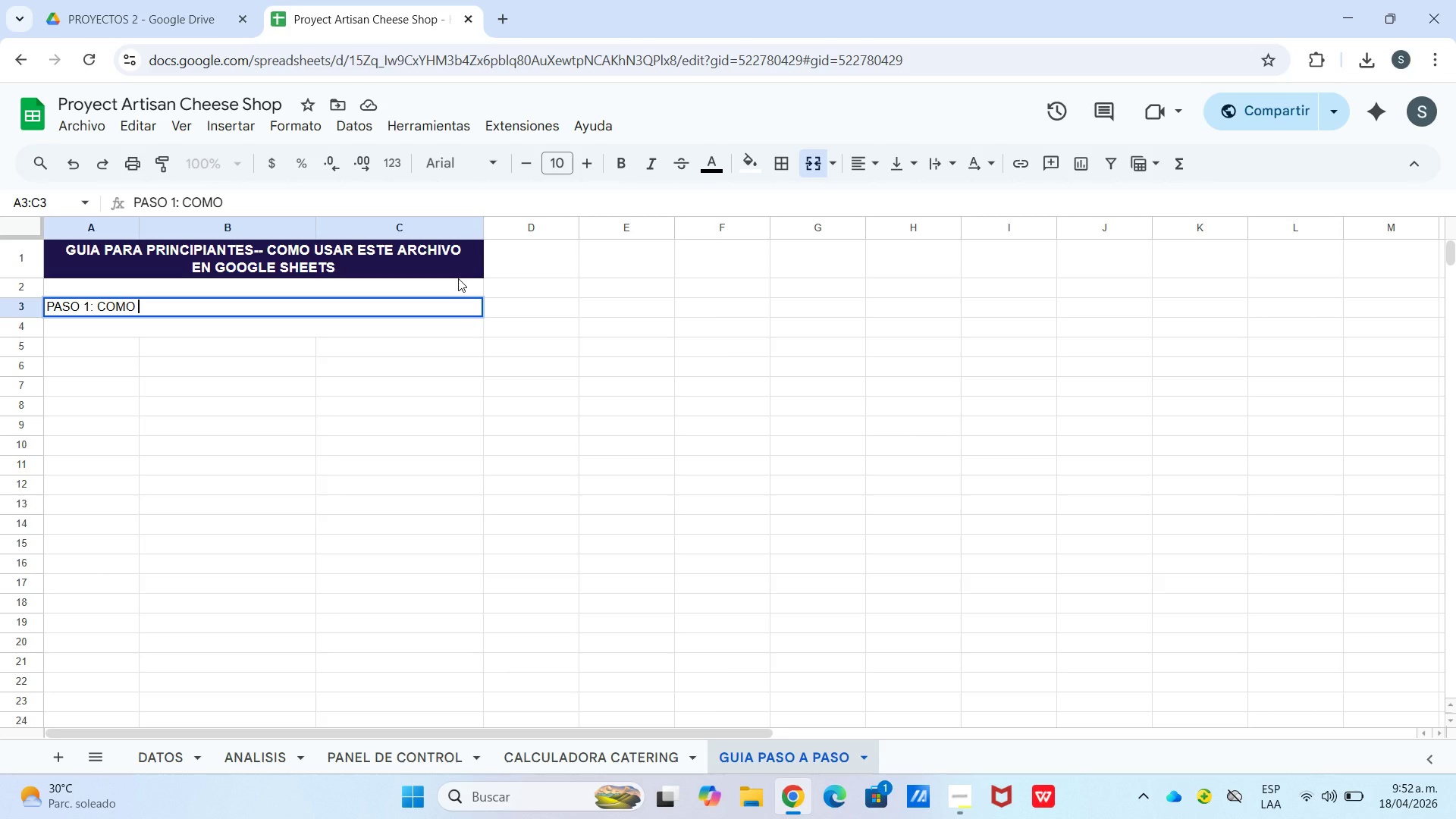 
key(ContextMenu)
 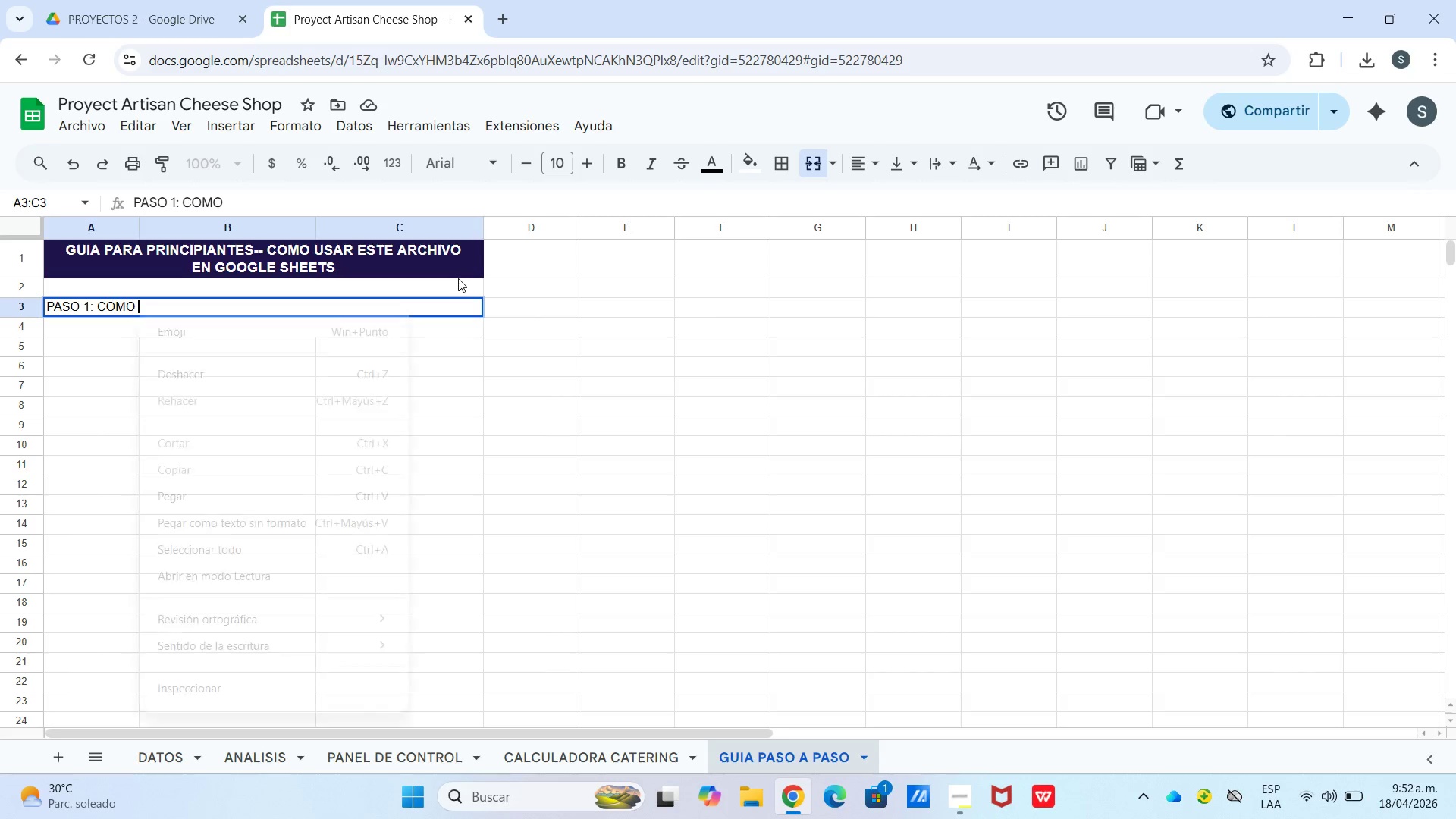 
key(Meta+MetaRight)
 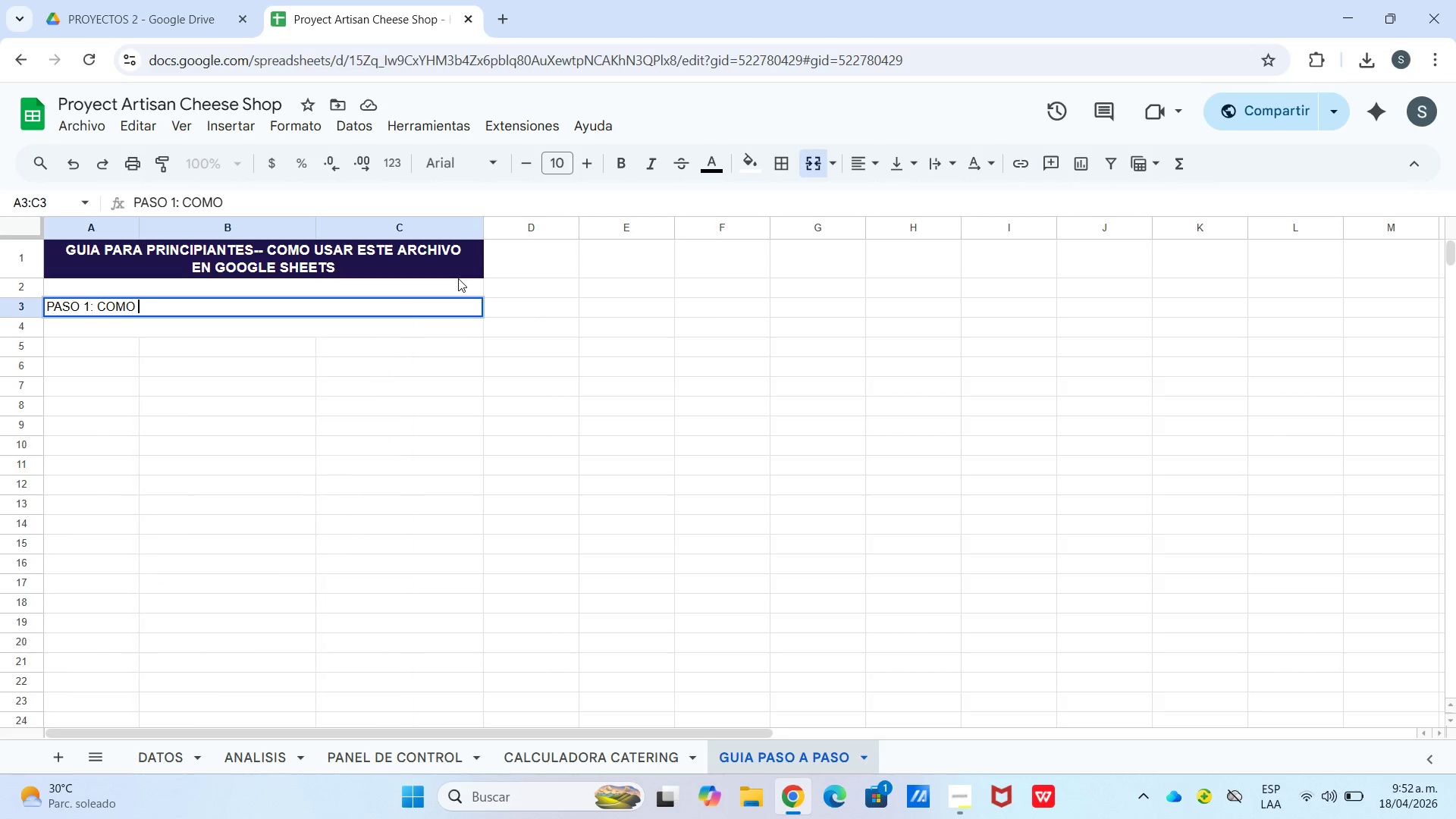 
key(Alt+Control+Meta+AltRight)
 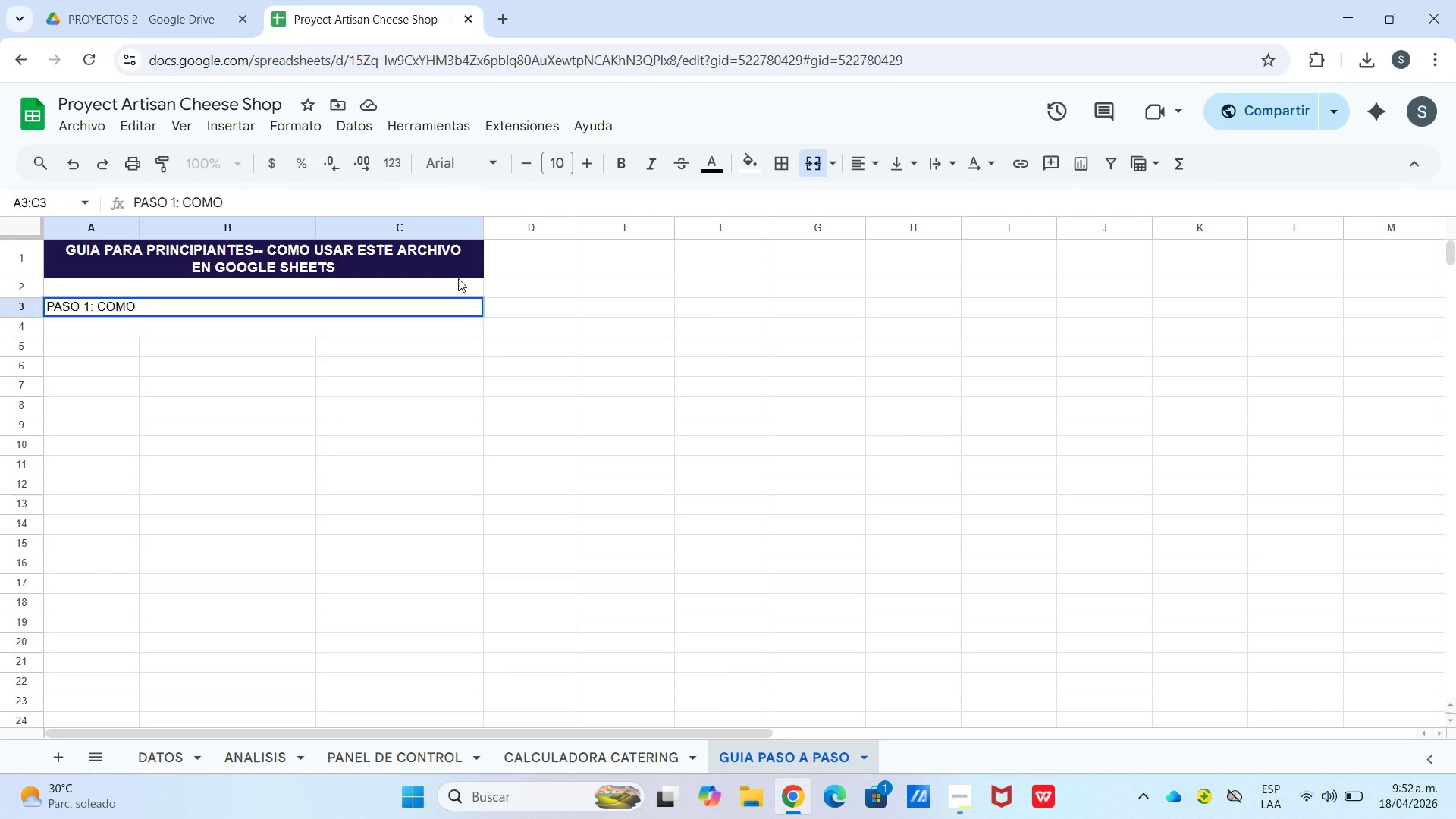 
key(Control+Meta+ControlLeft)
 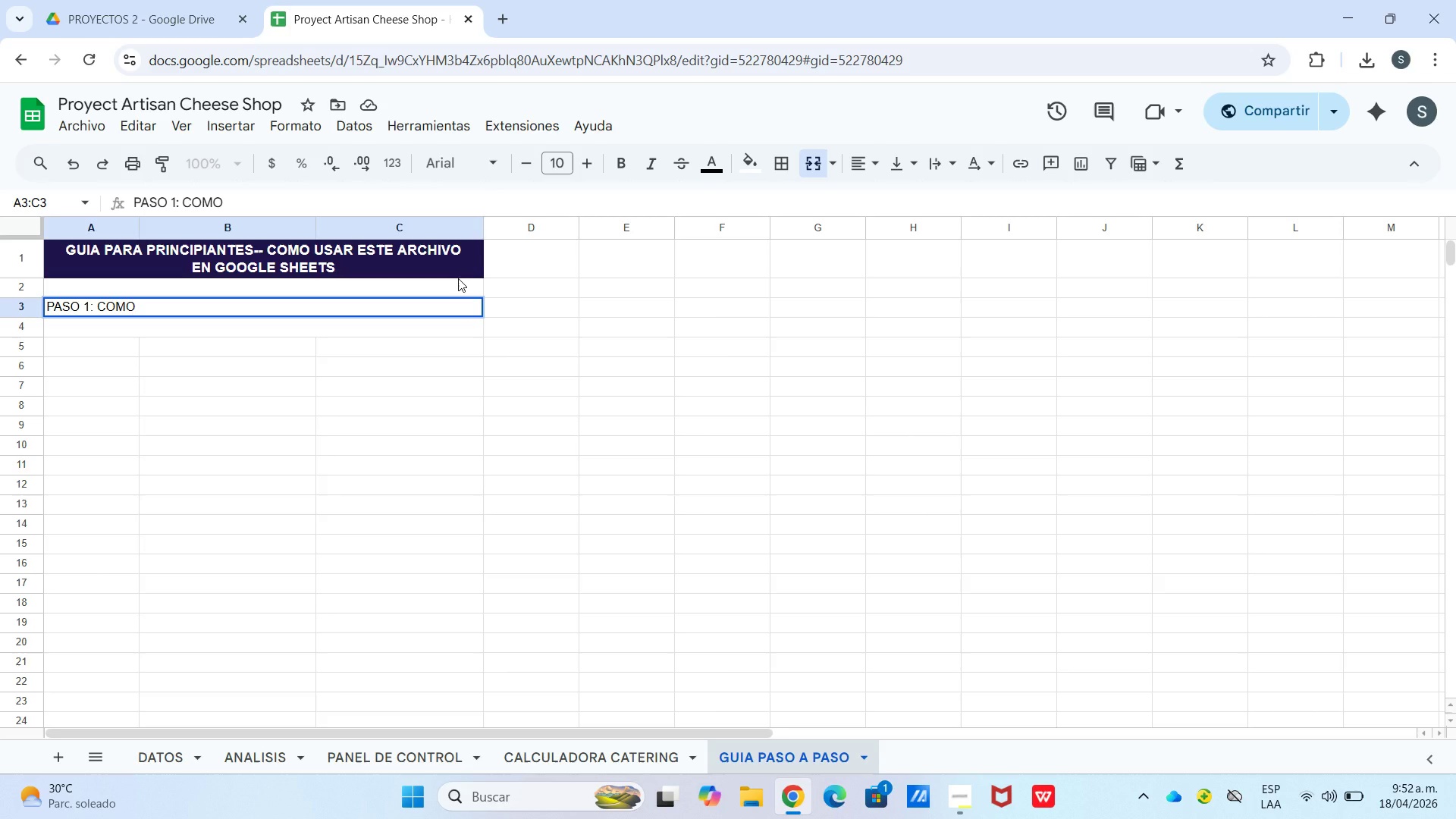 
hold_key(key=CapsLock, duration=0.39)
 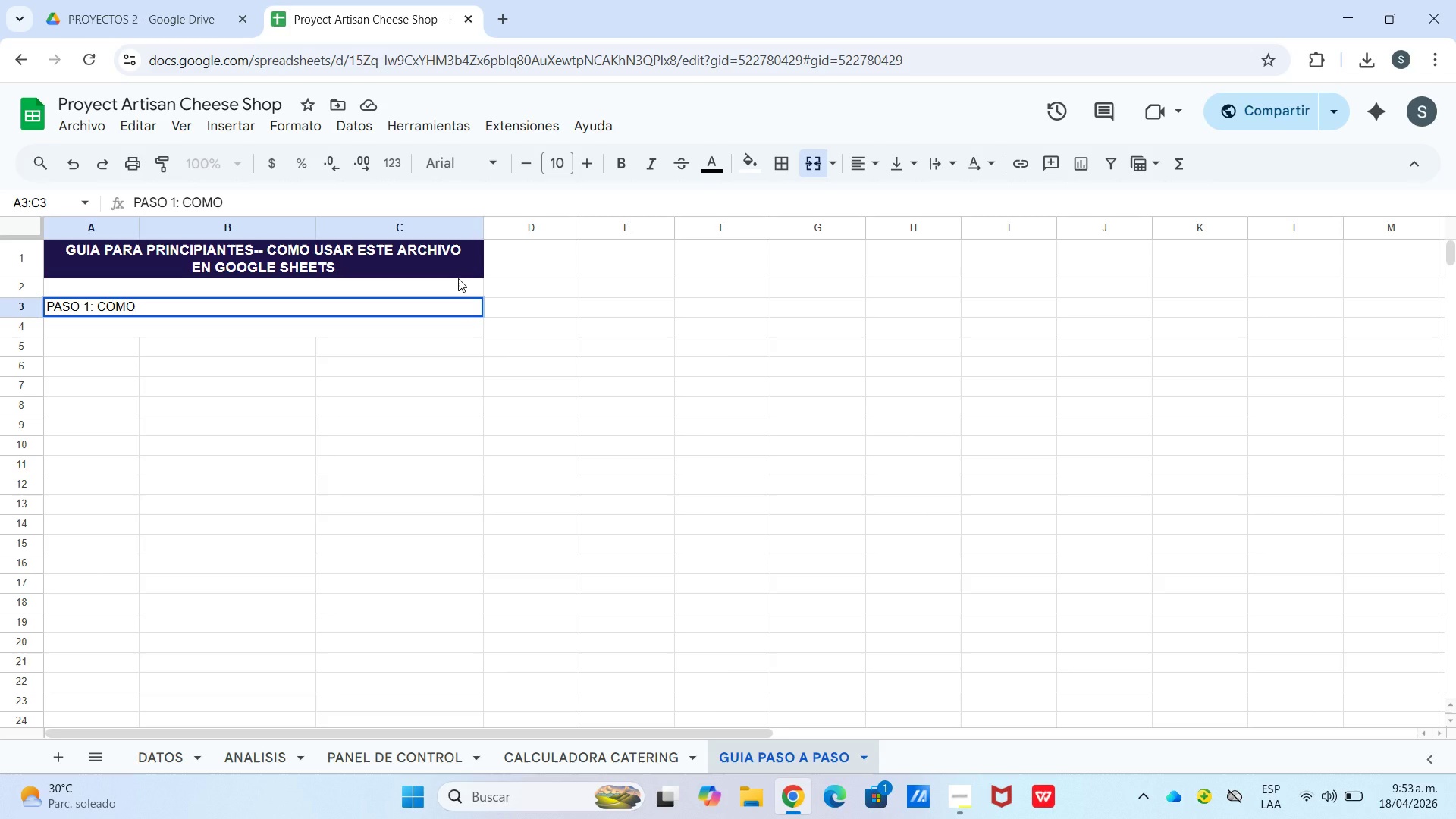 
type( na)
key(Backspace)
key(Backspace)
type(NAVEGAR ENTRE LAS HOJAS *PESTA`SA)
key(Backspace)
key(Backspace)
type(AS()
 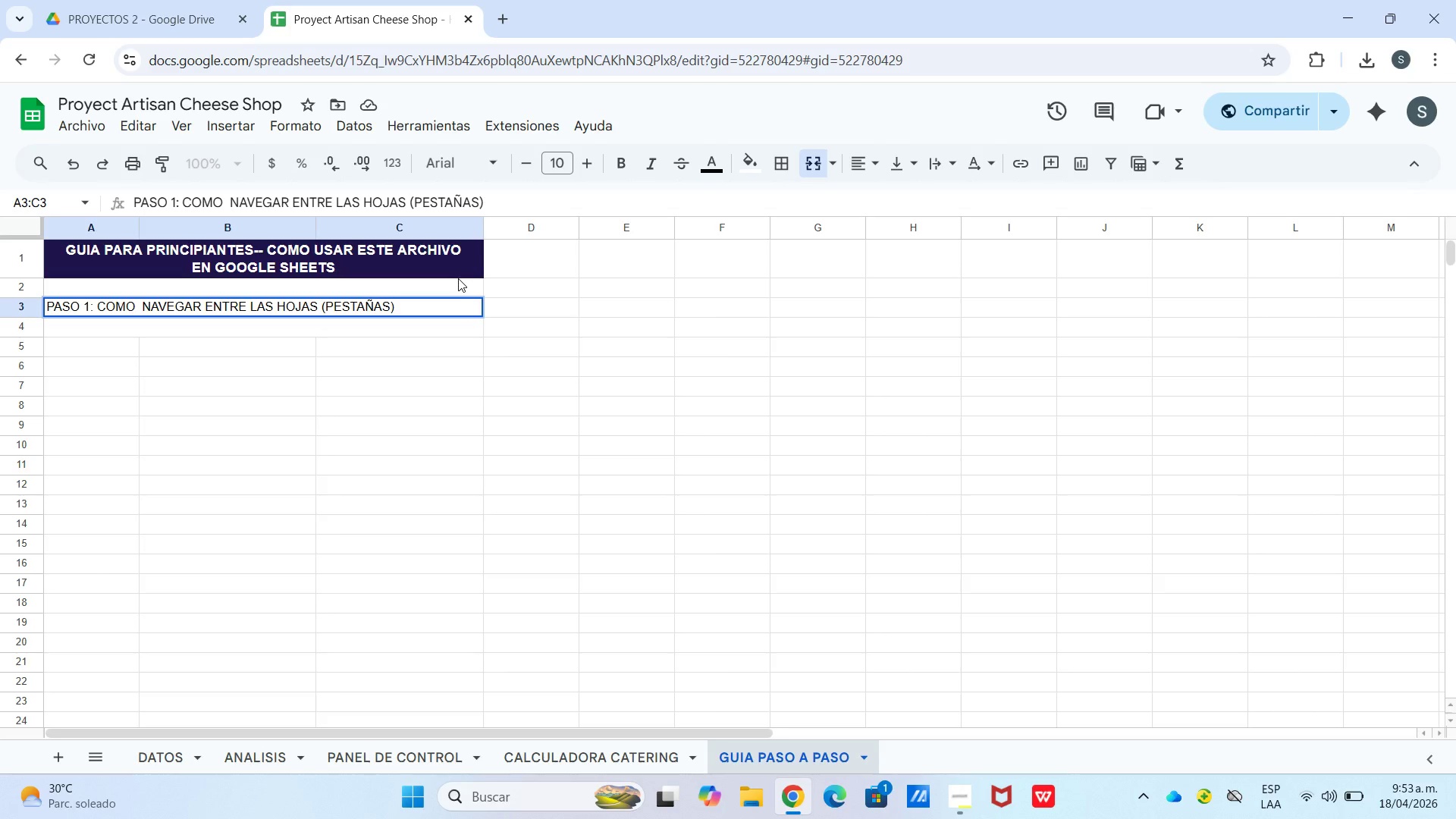 
key(Control+ControlLeft)
 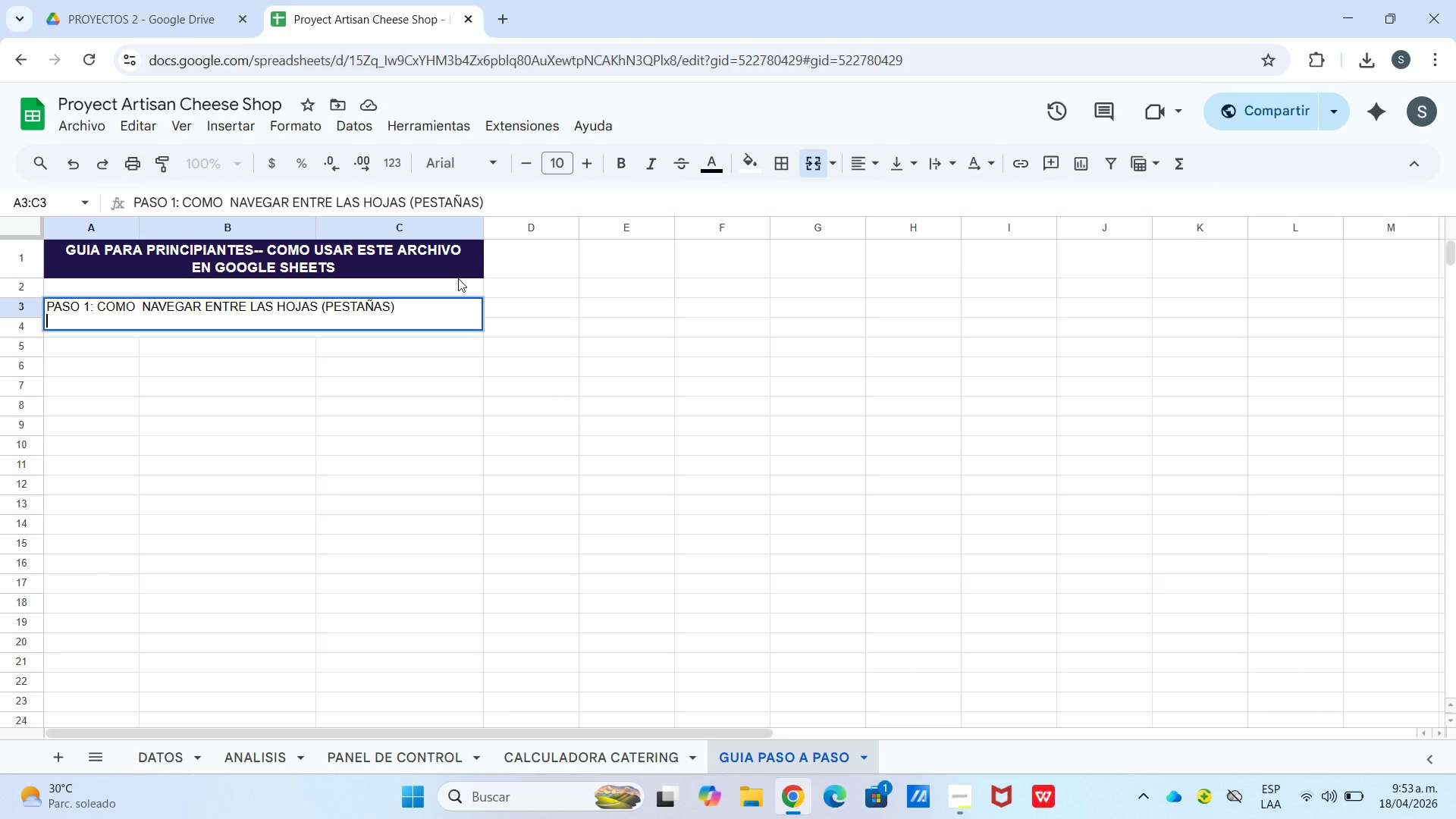 
key(Control+Enter)
 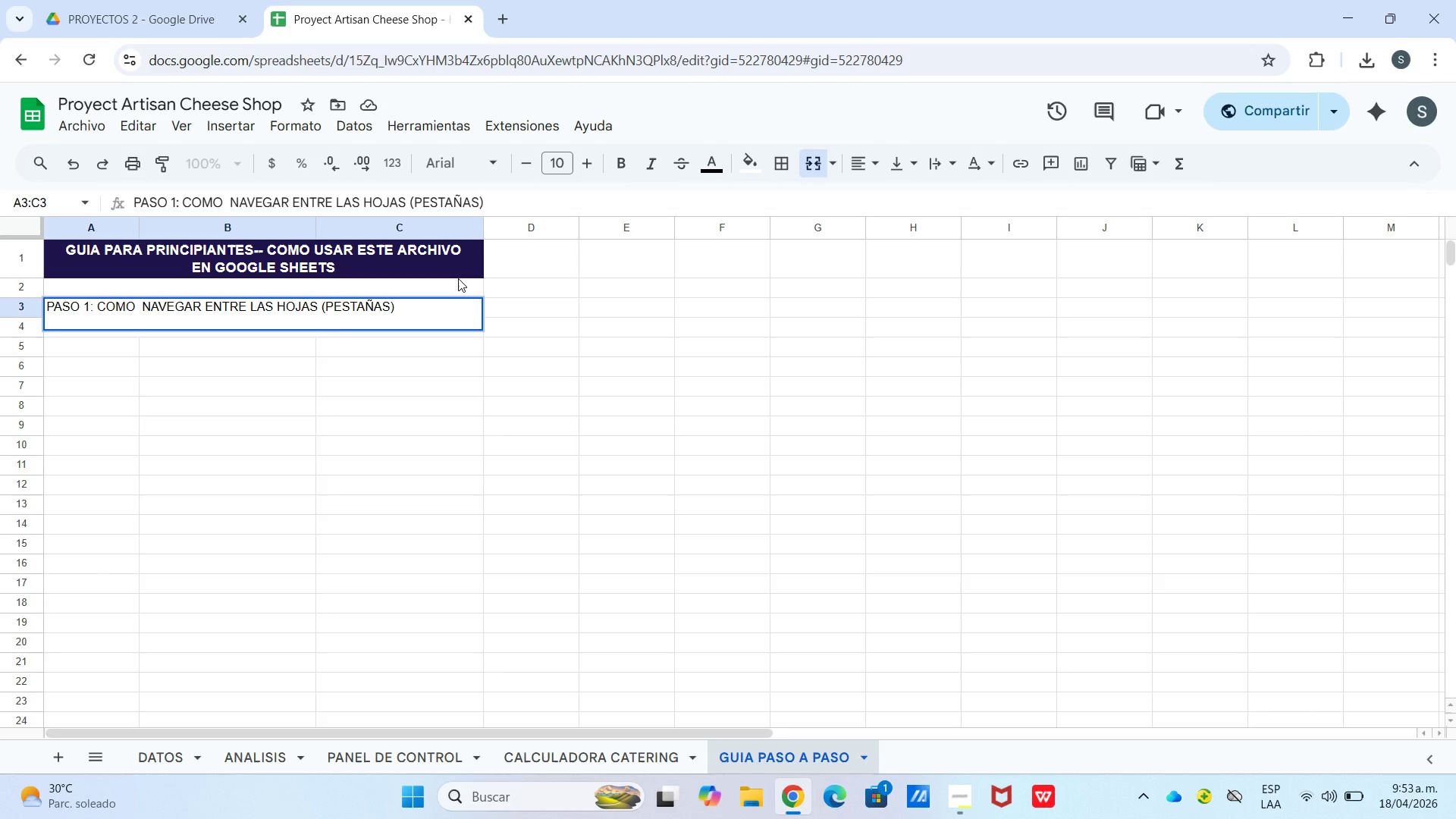 
key(Backspace)
 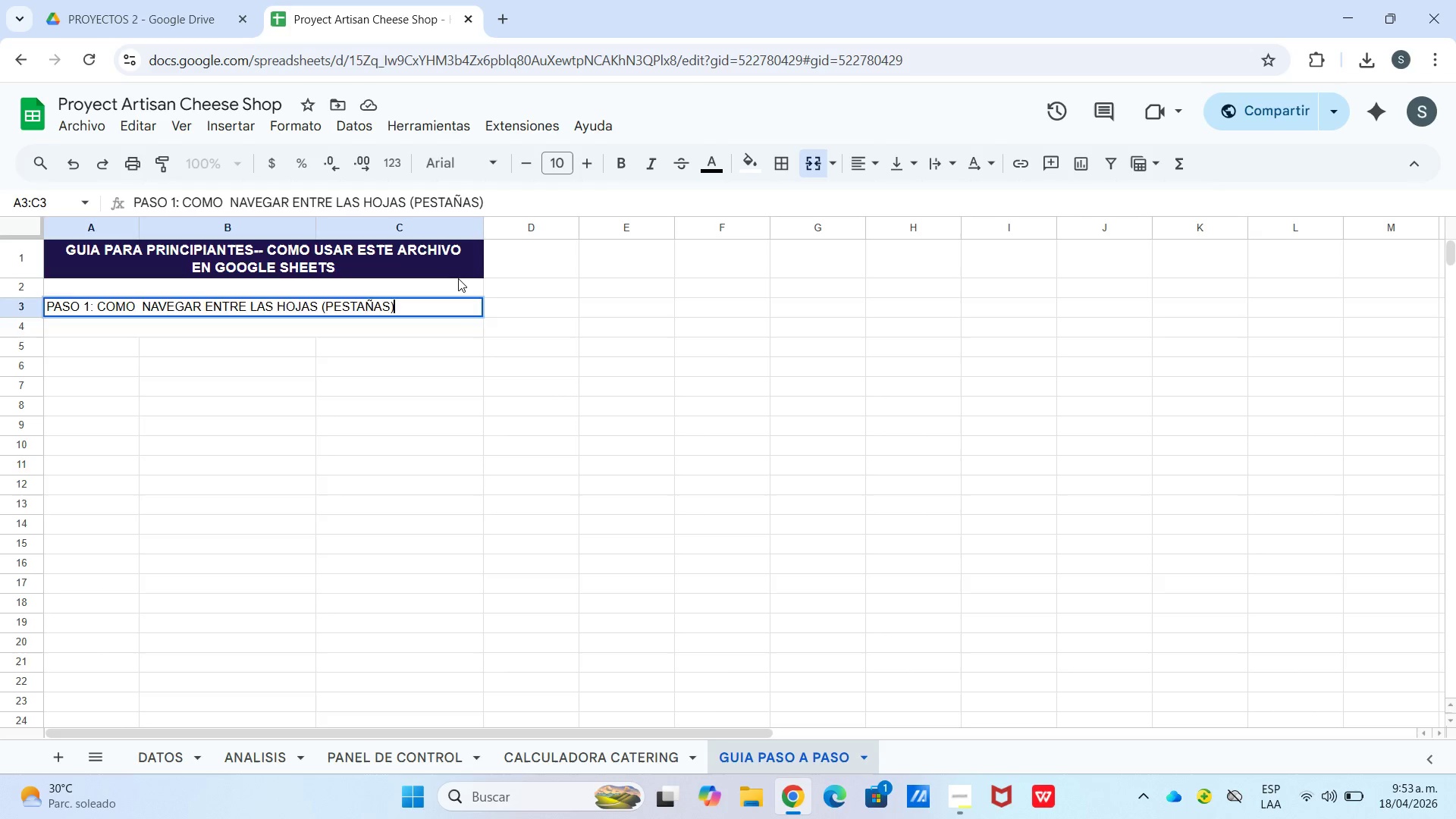 
key(Enter)
 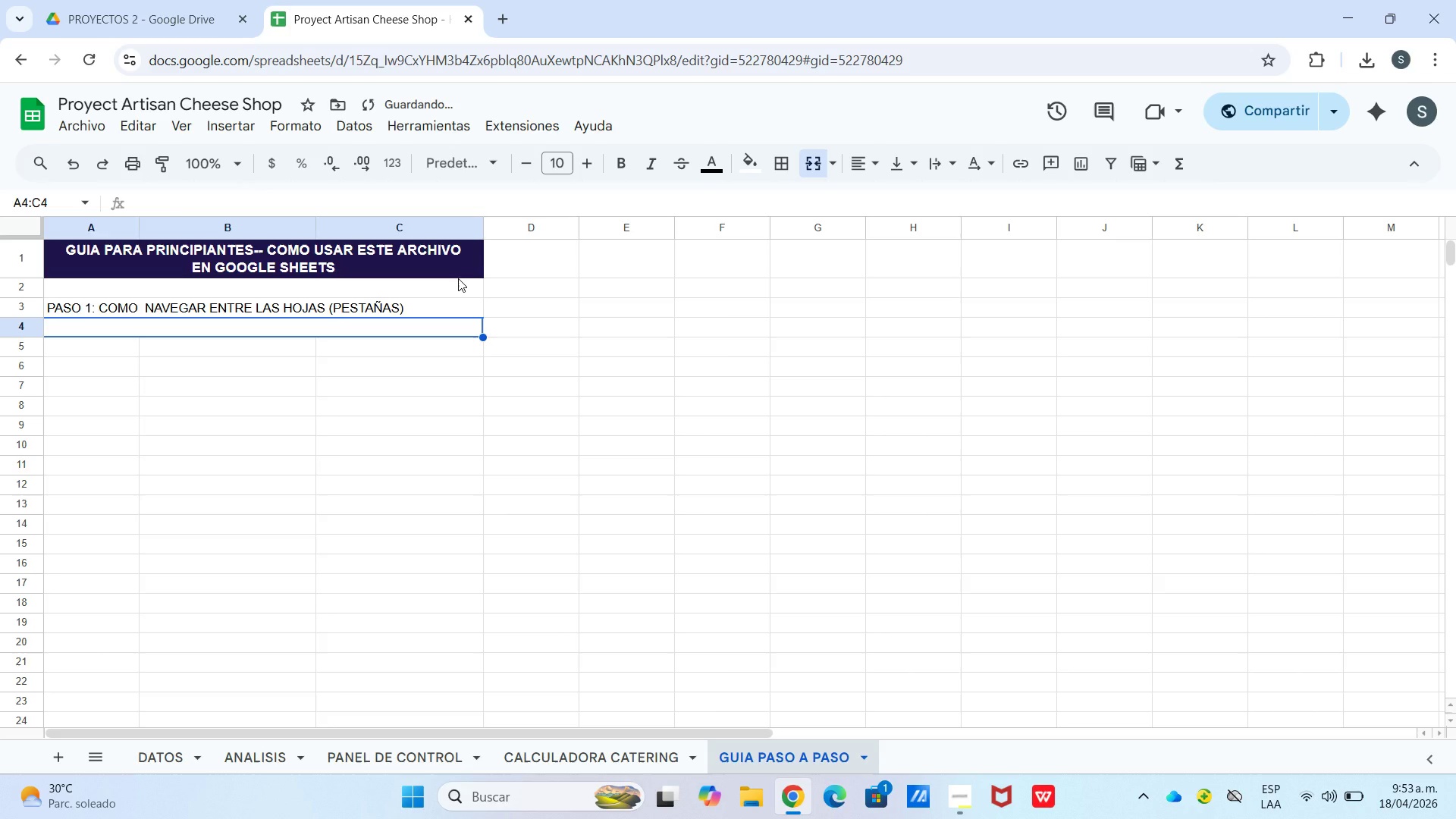 
key(Shift+Backslash)
 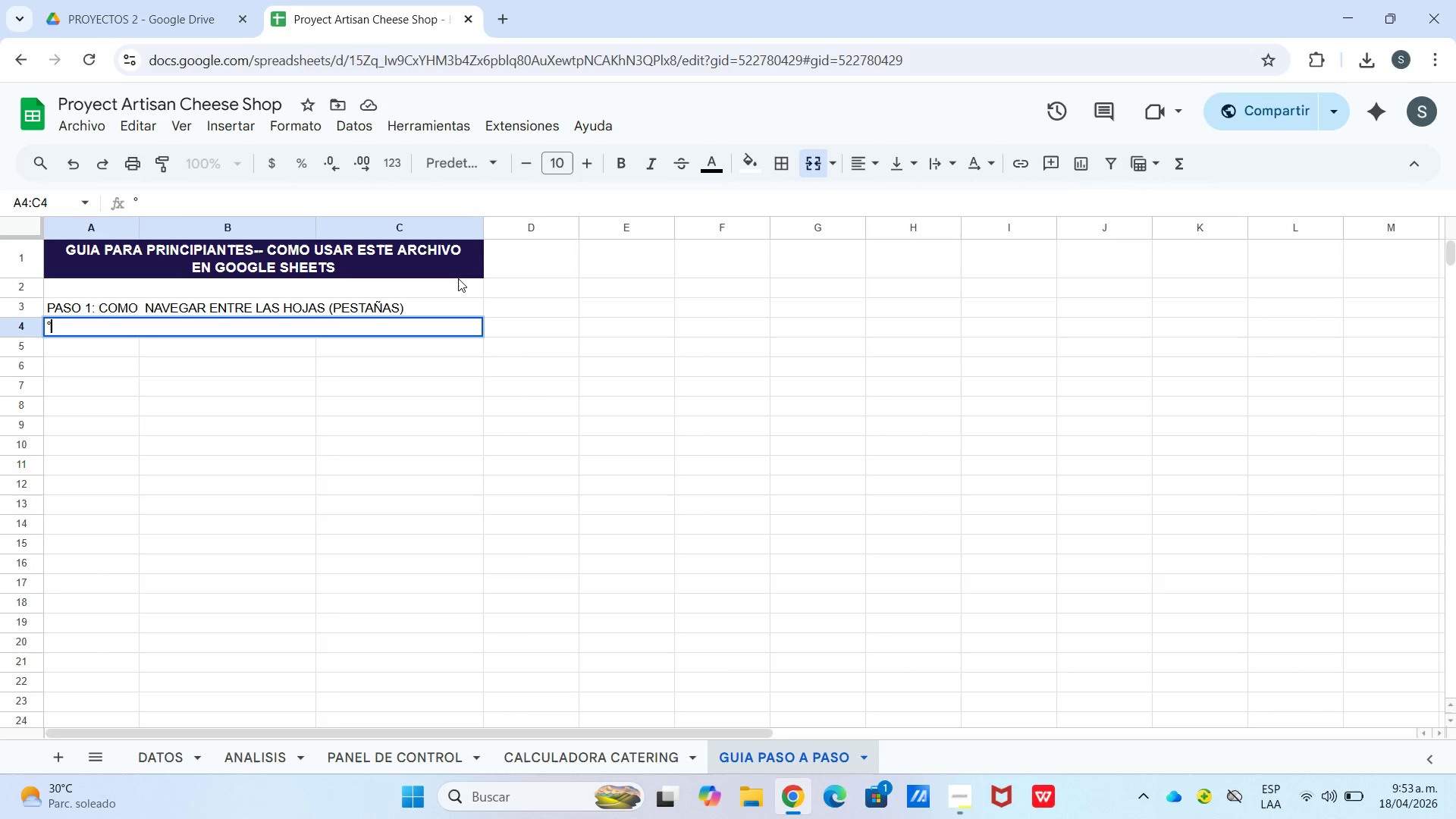 
hold_key(key=ShiftLeft, duration=0.45)
 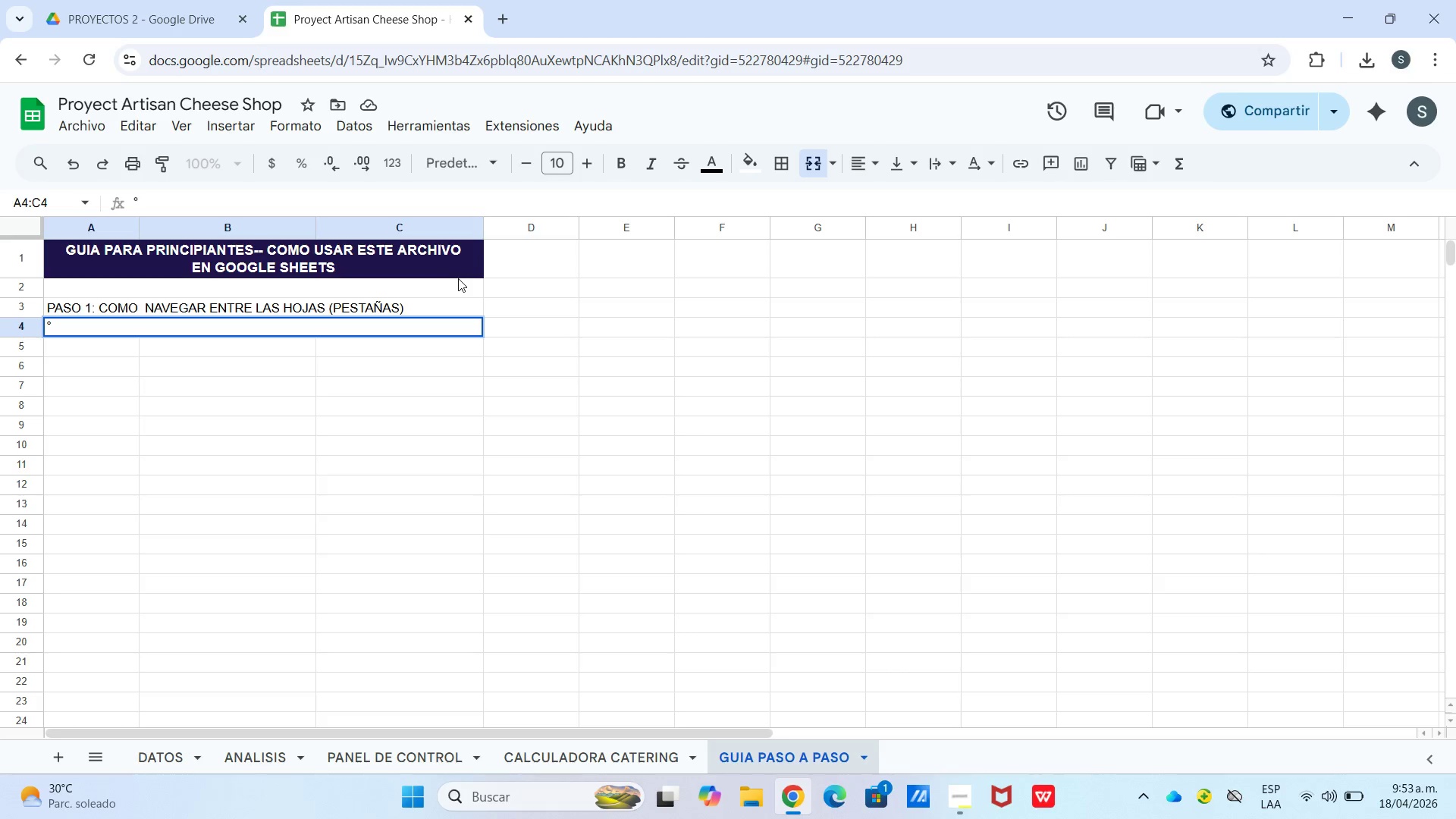 
type(En)
 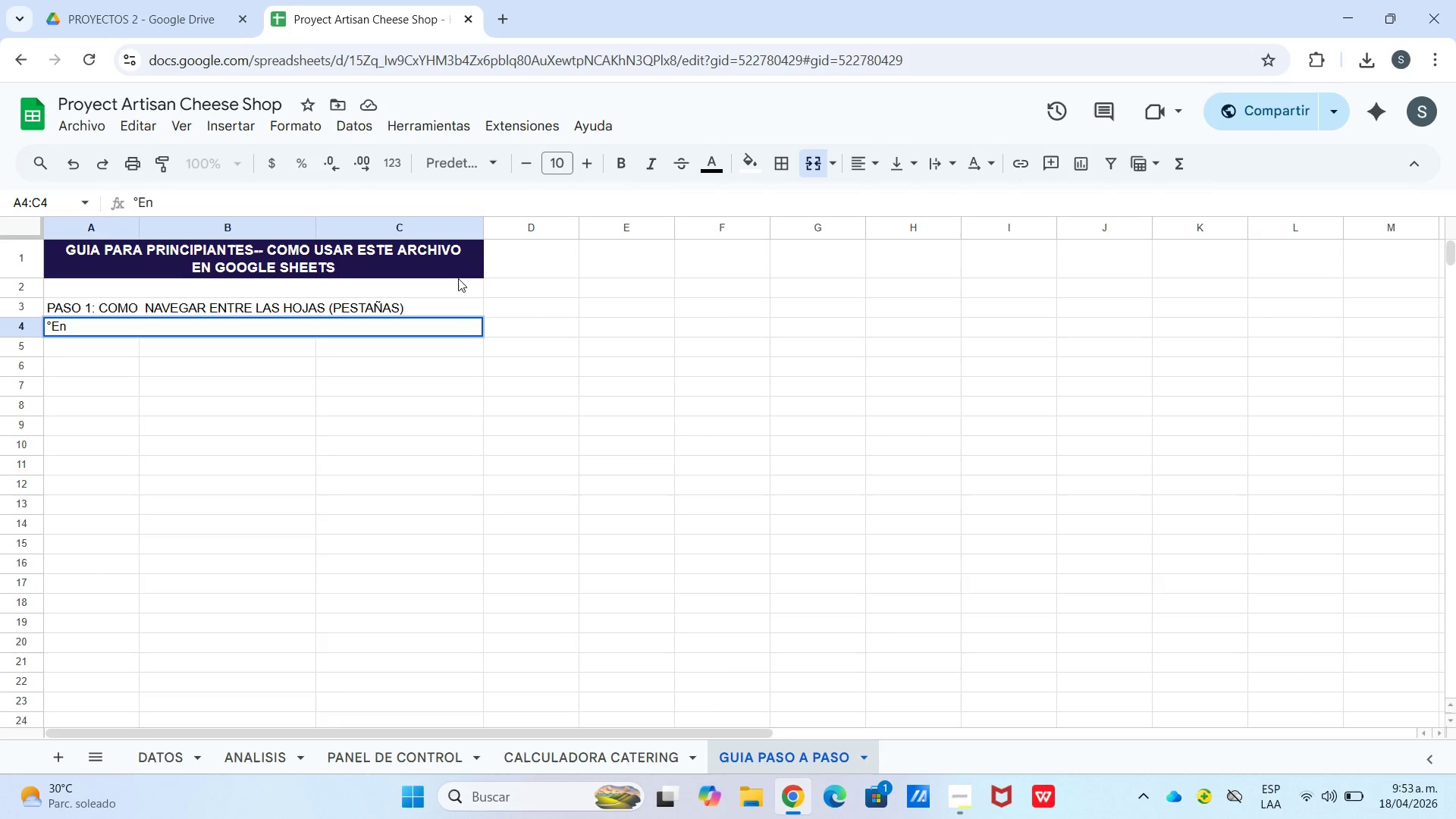 
type( la parte inferior de la pantalla veras 5 pesta`as de colores>)
 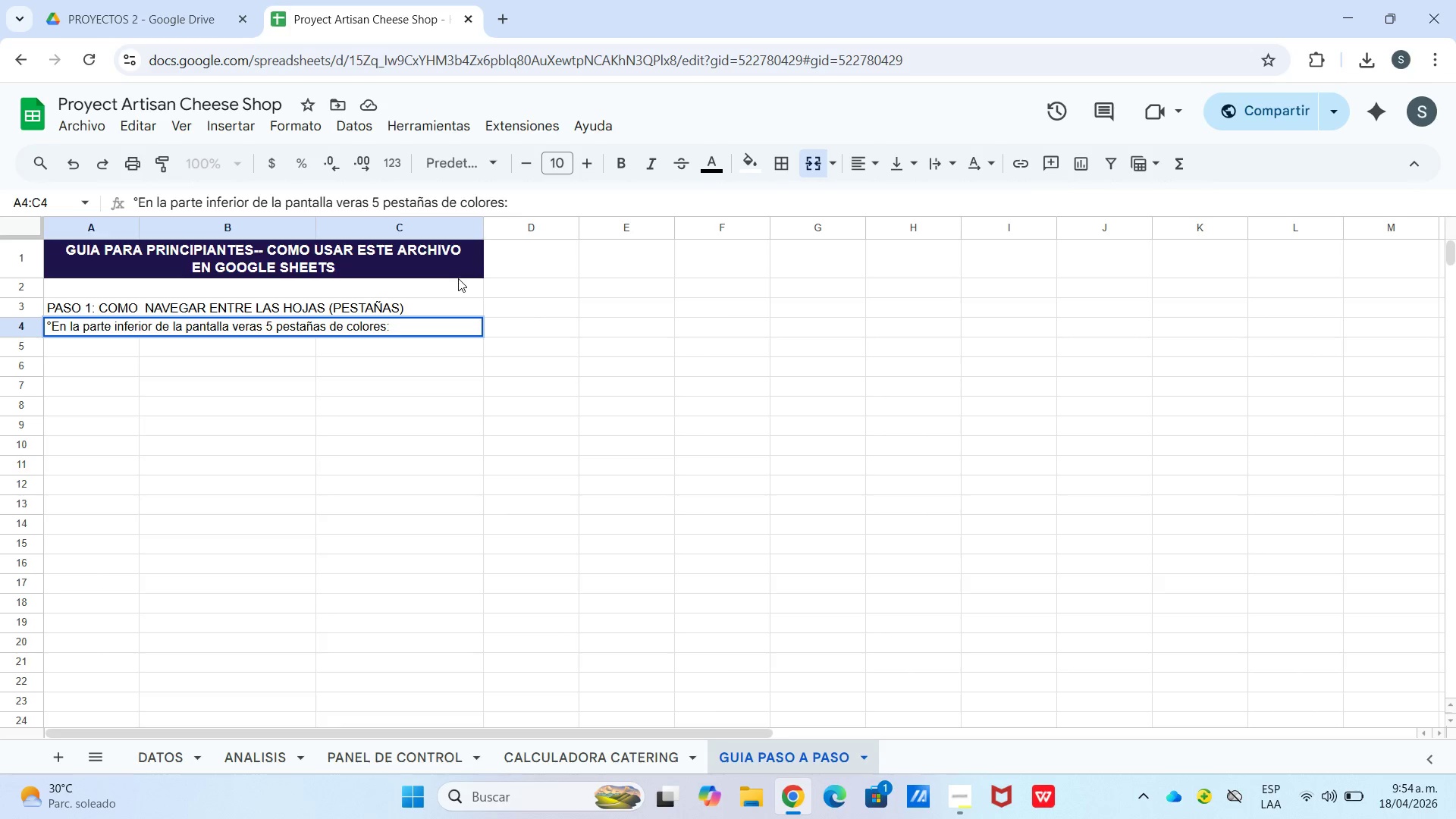 
key(Enter)
 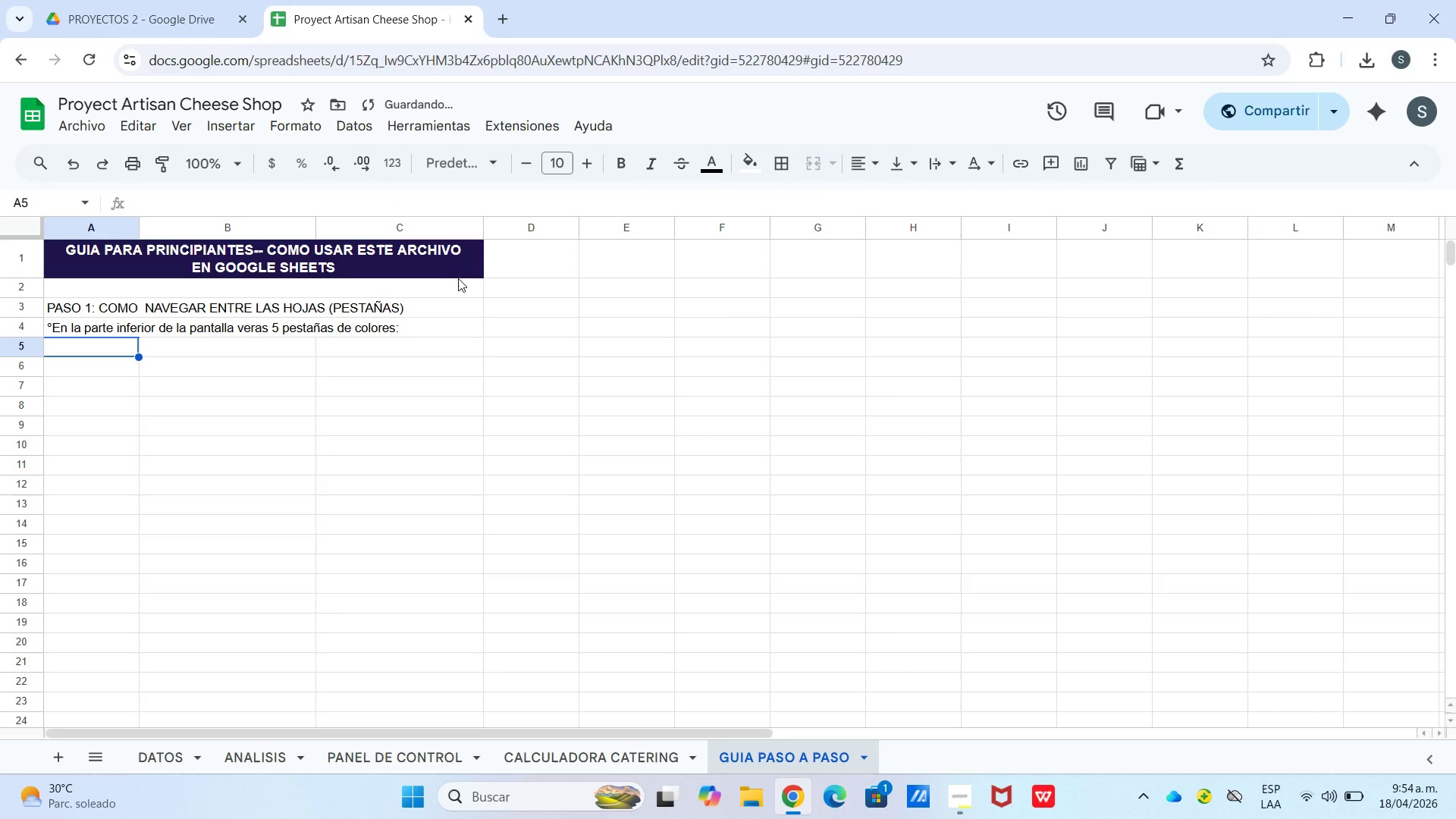 
key(ArrowUp)
 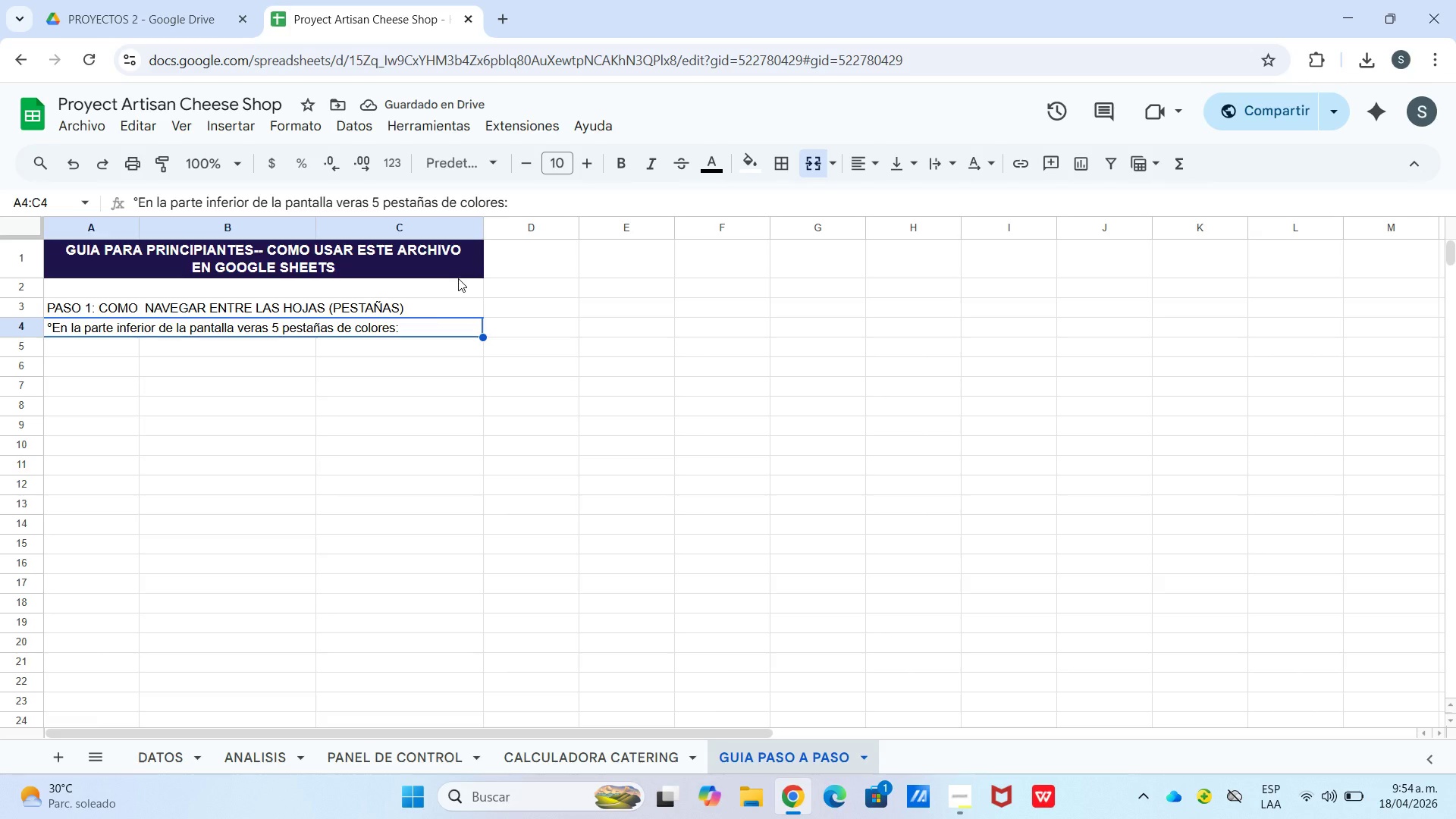 
key(Enter)
 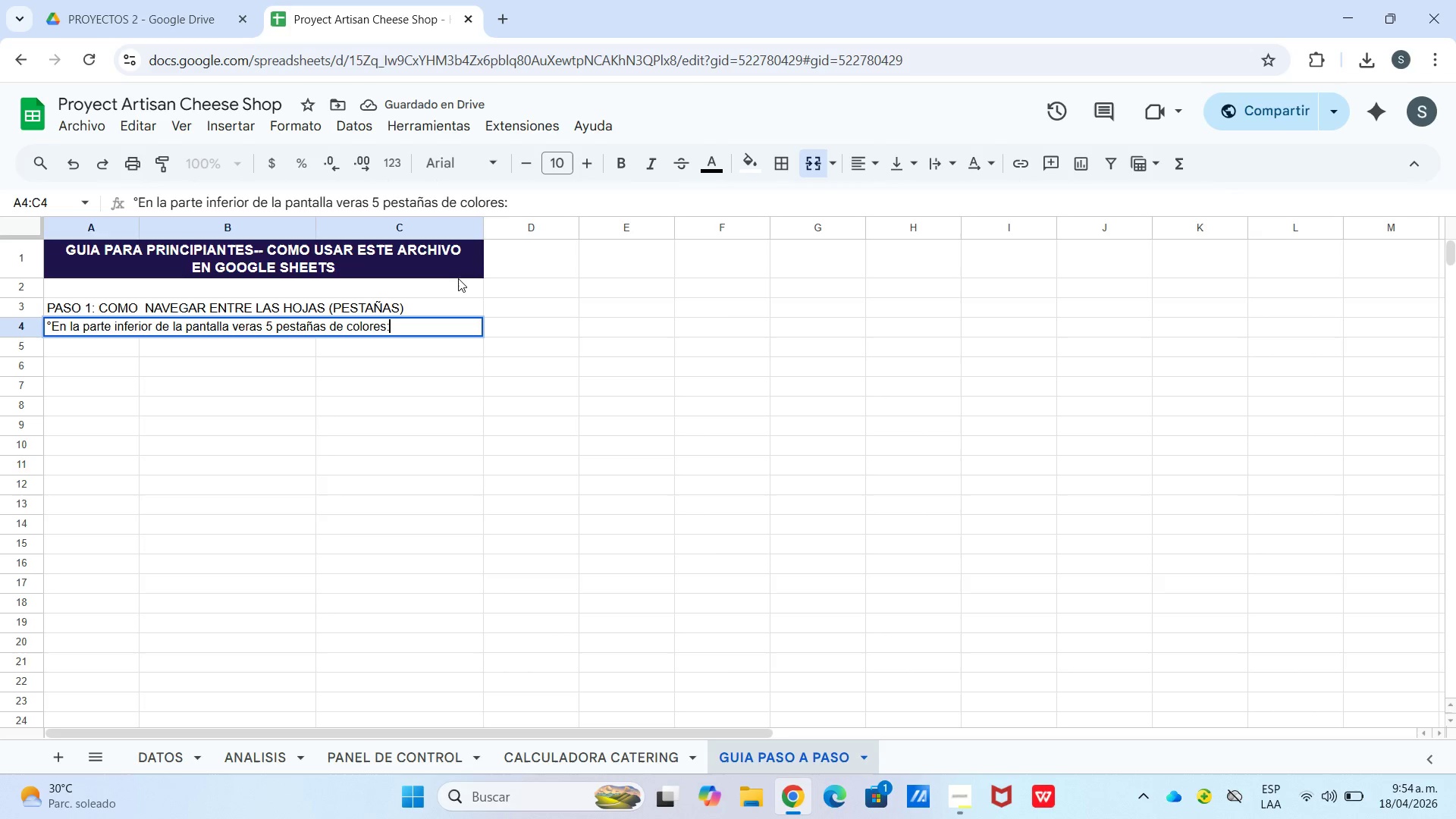 
key(Control+Enter)
 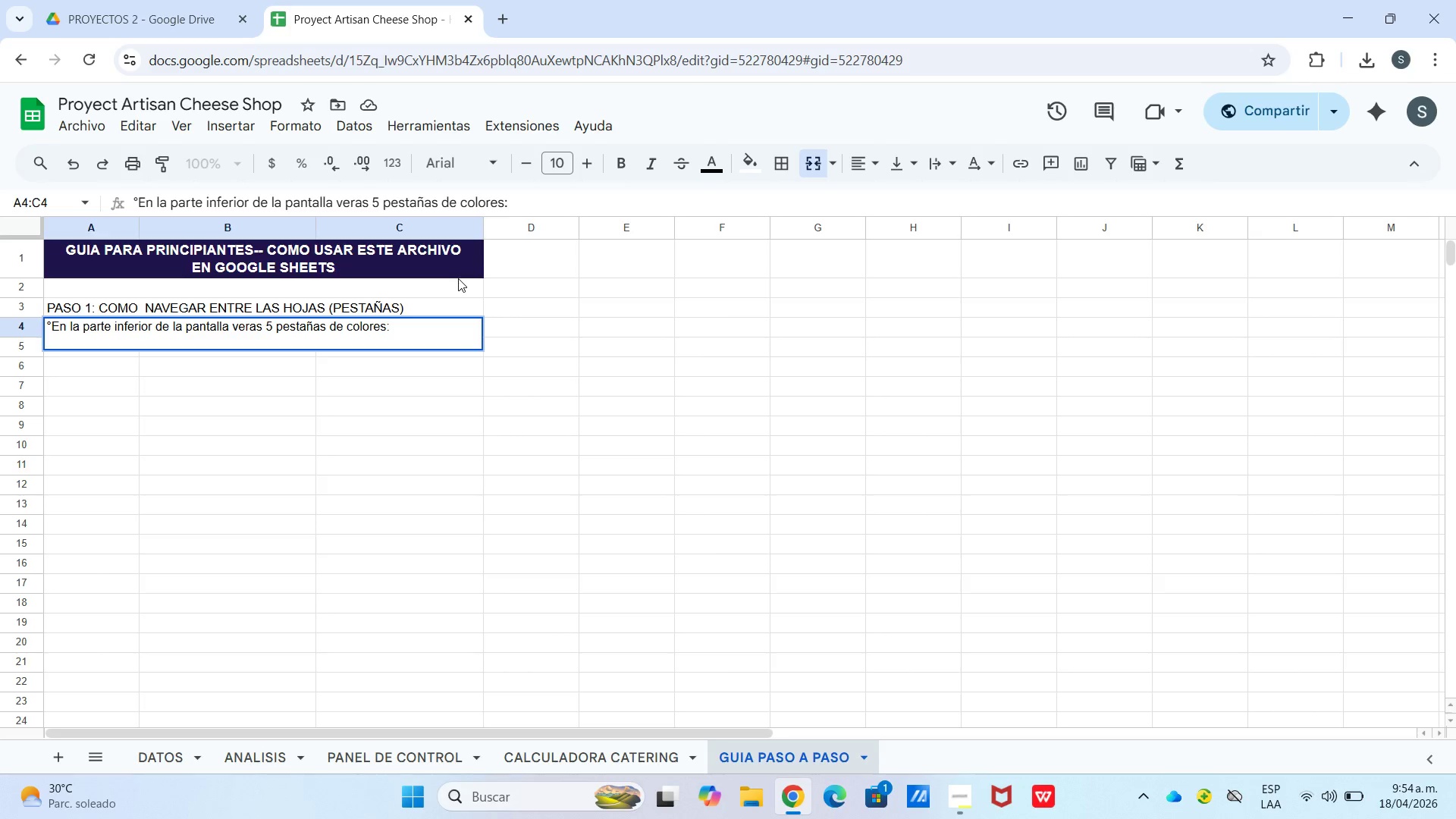 
key(Minus)
 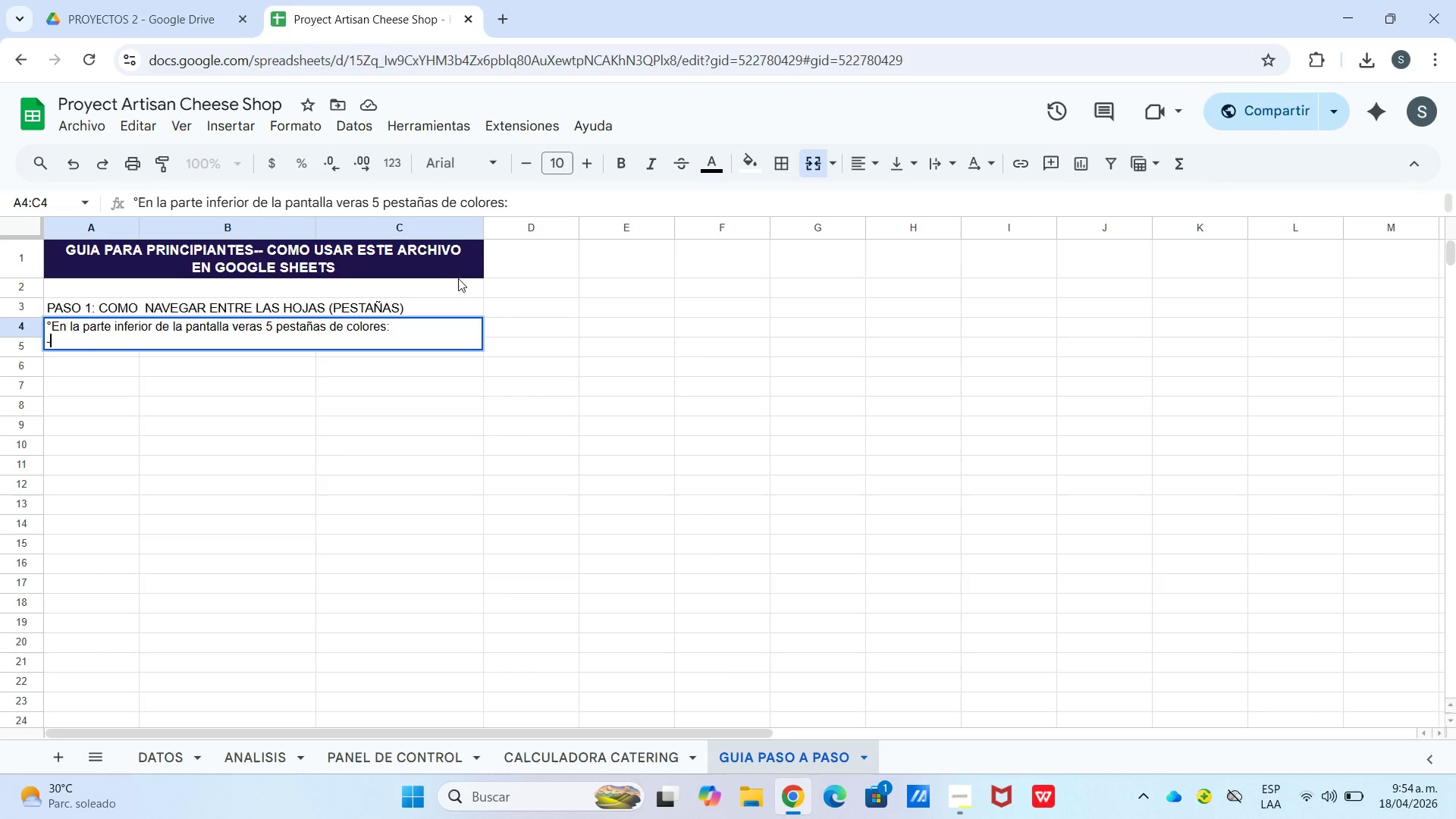 
key(Minus)
 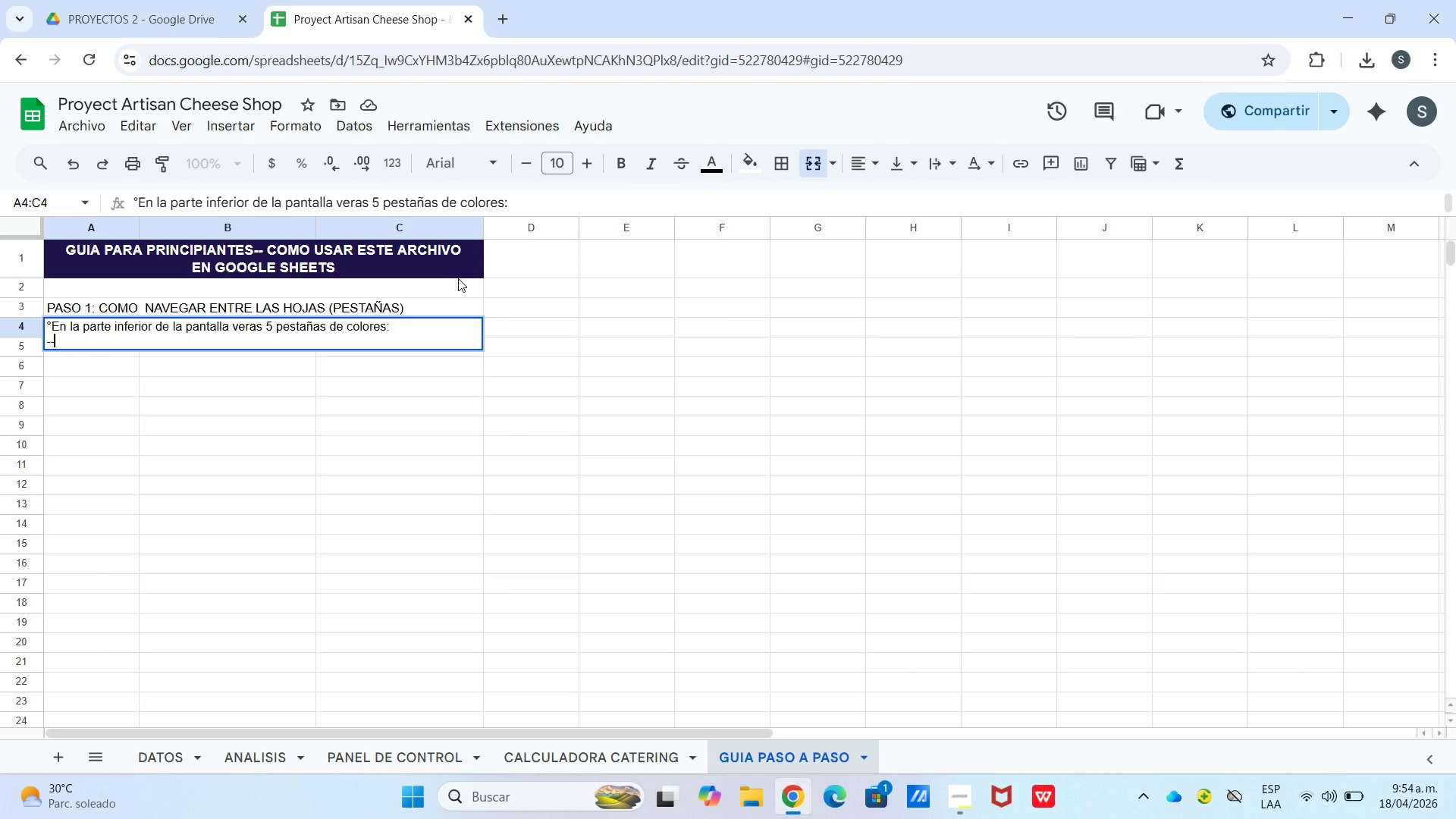 
key(Shift+Break)
 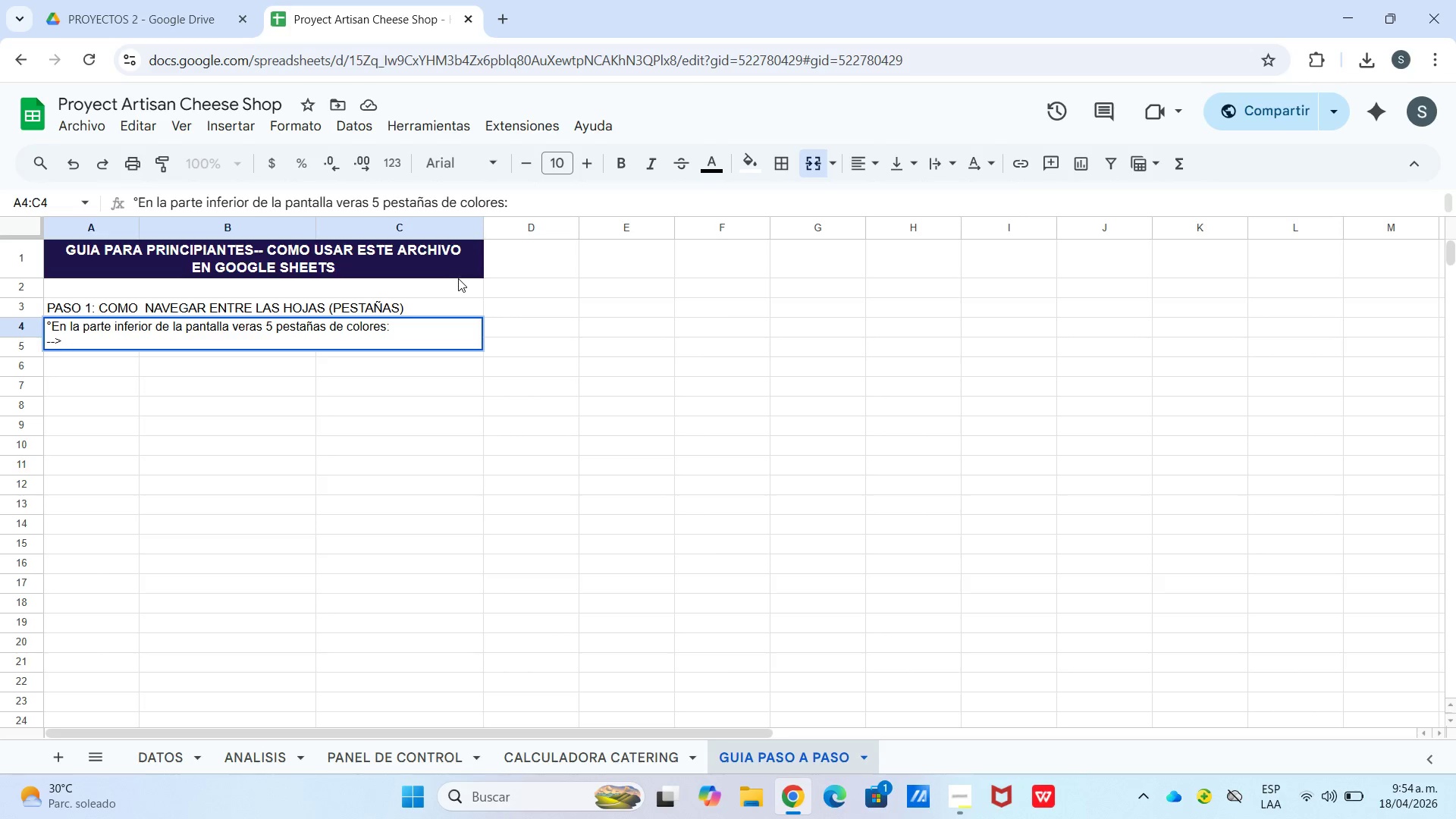 
hold_key(key=ShiftLeft, duration=0.67)
 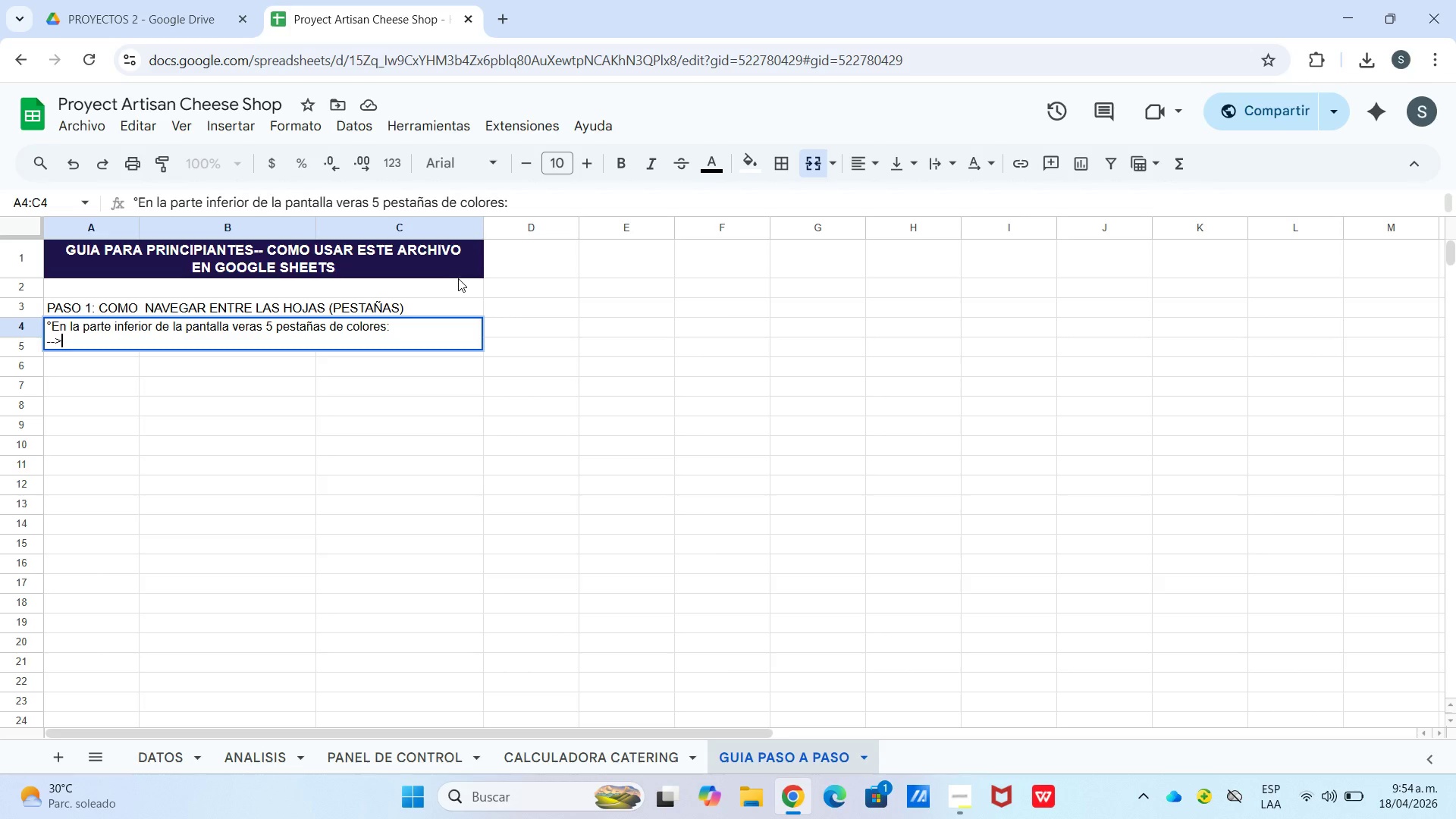 
type(DATOS> Los datos bae de transacciones *}No editar las filas 1!(.)
 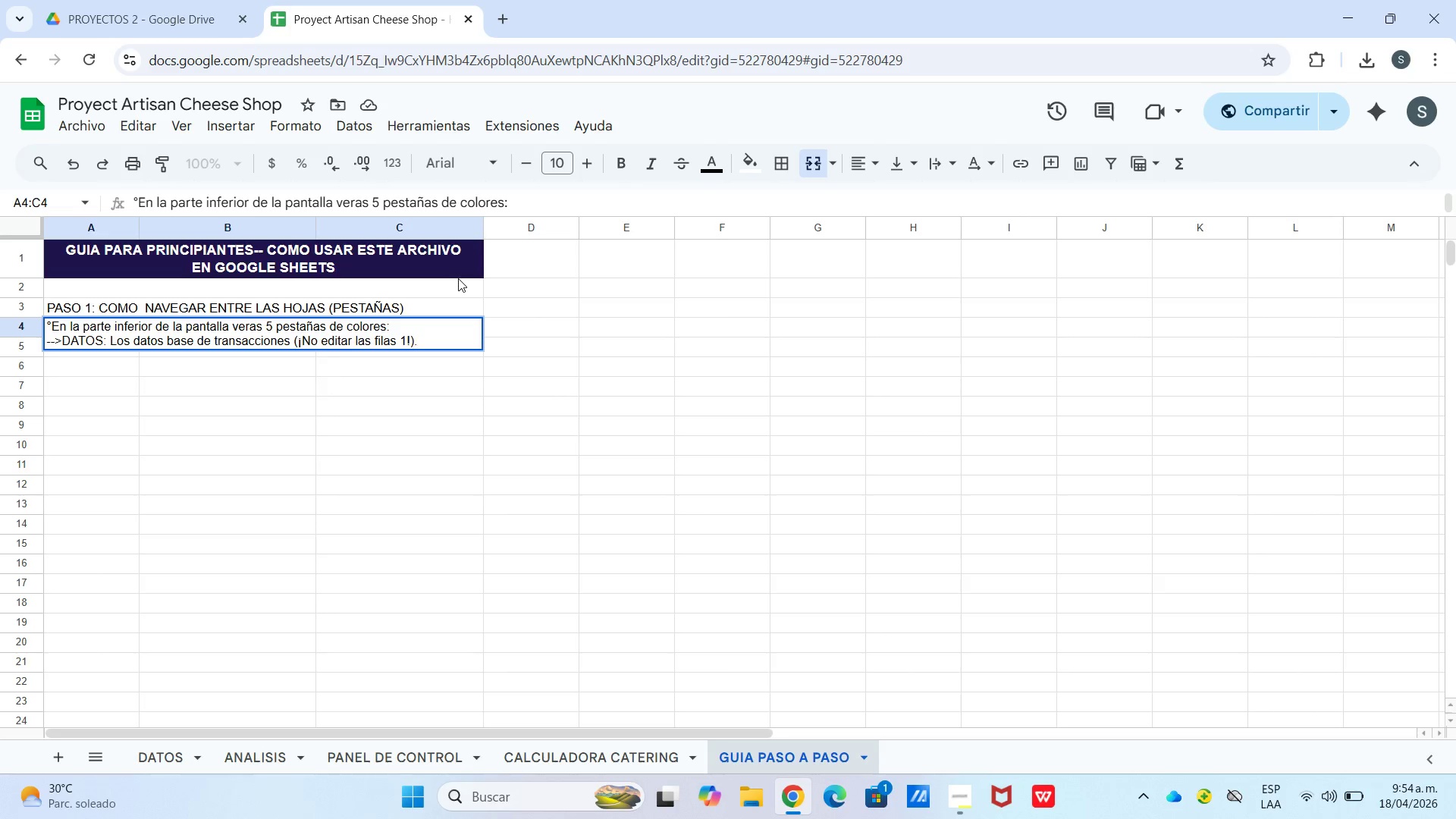 
key(Control+Enter)
 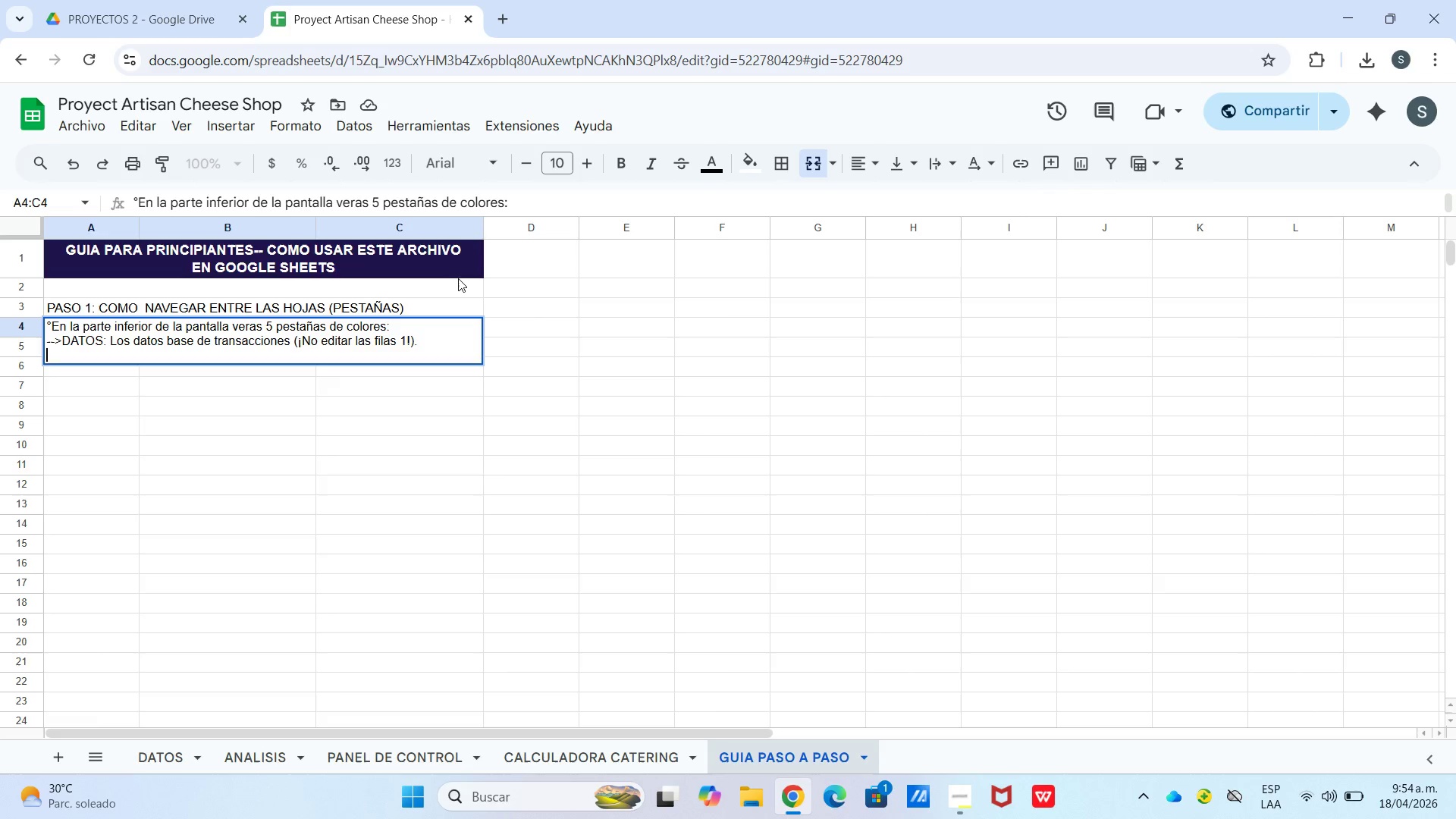 
type(--[Break])
key(Backspace)
type([Break]ANALISIS FINANCIERO> Formulas de margen y desperdicio *automaticas(.)
 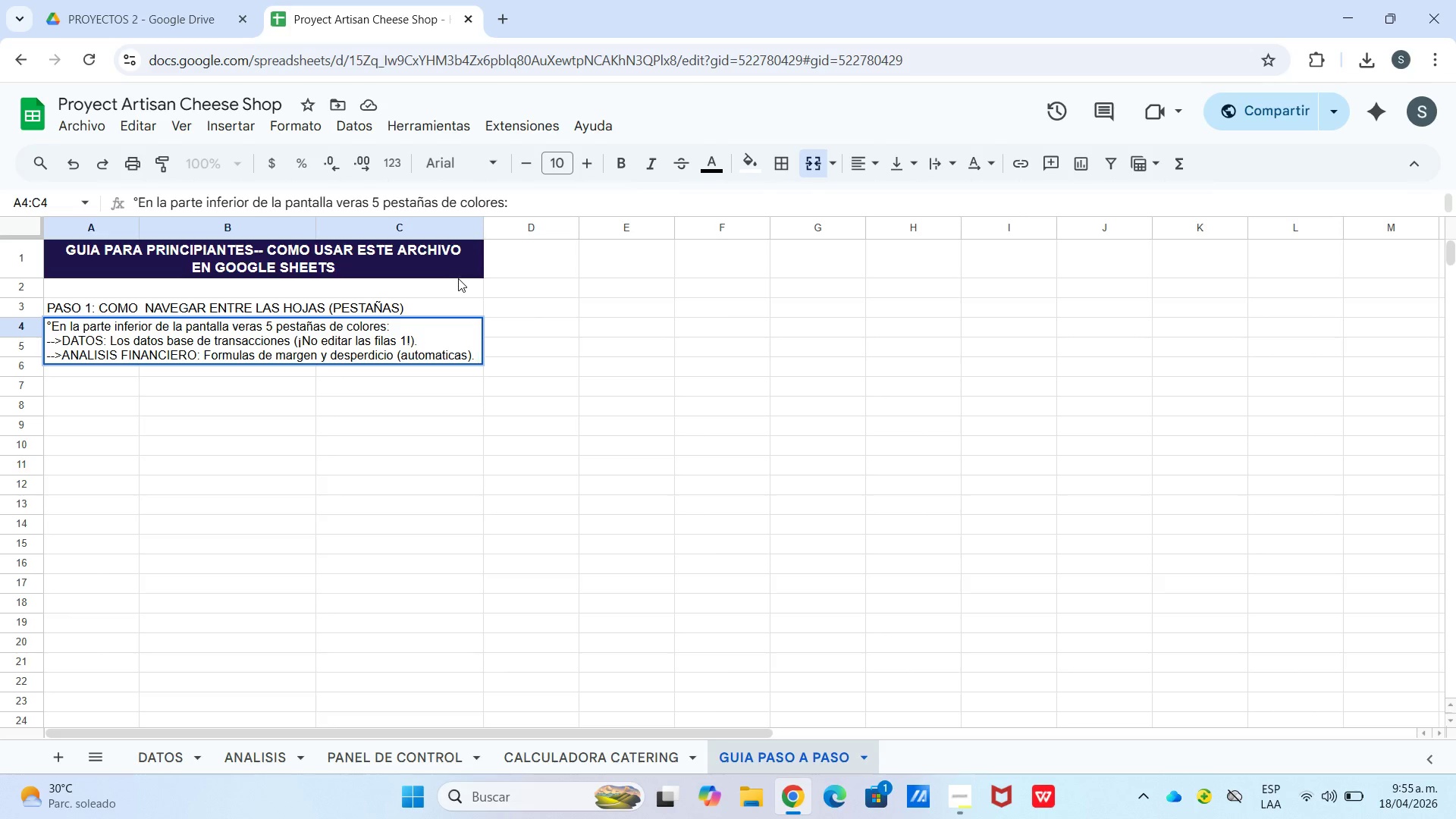 
key(Control+Enter)
 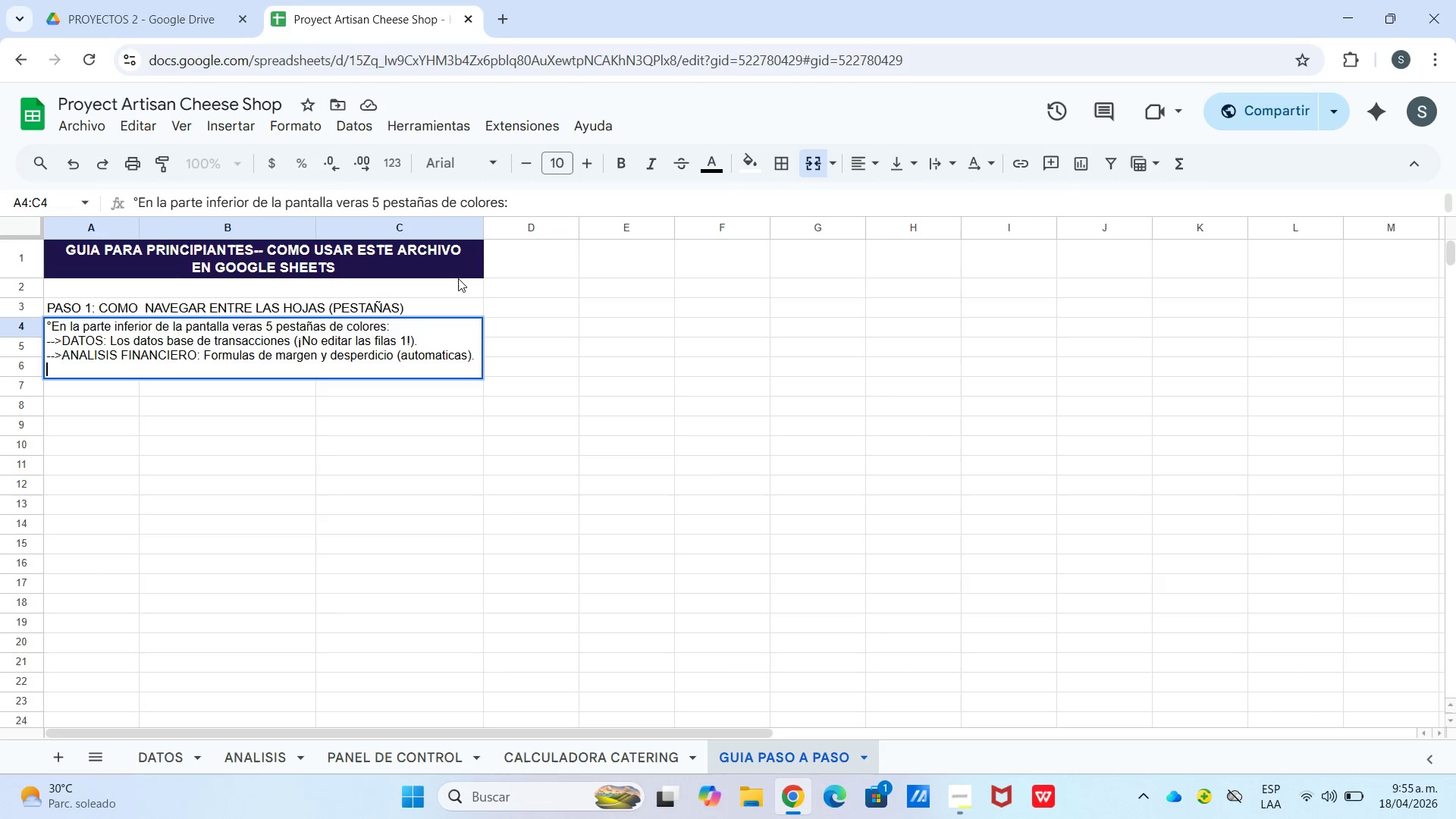 
hold_key(key=ShiftLeft, duration=1.41)
 